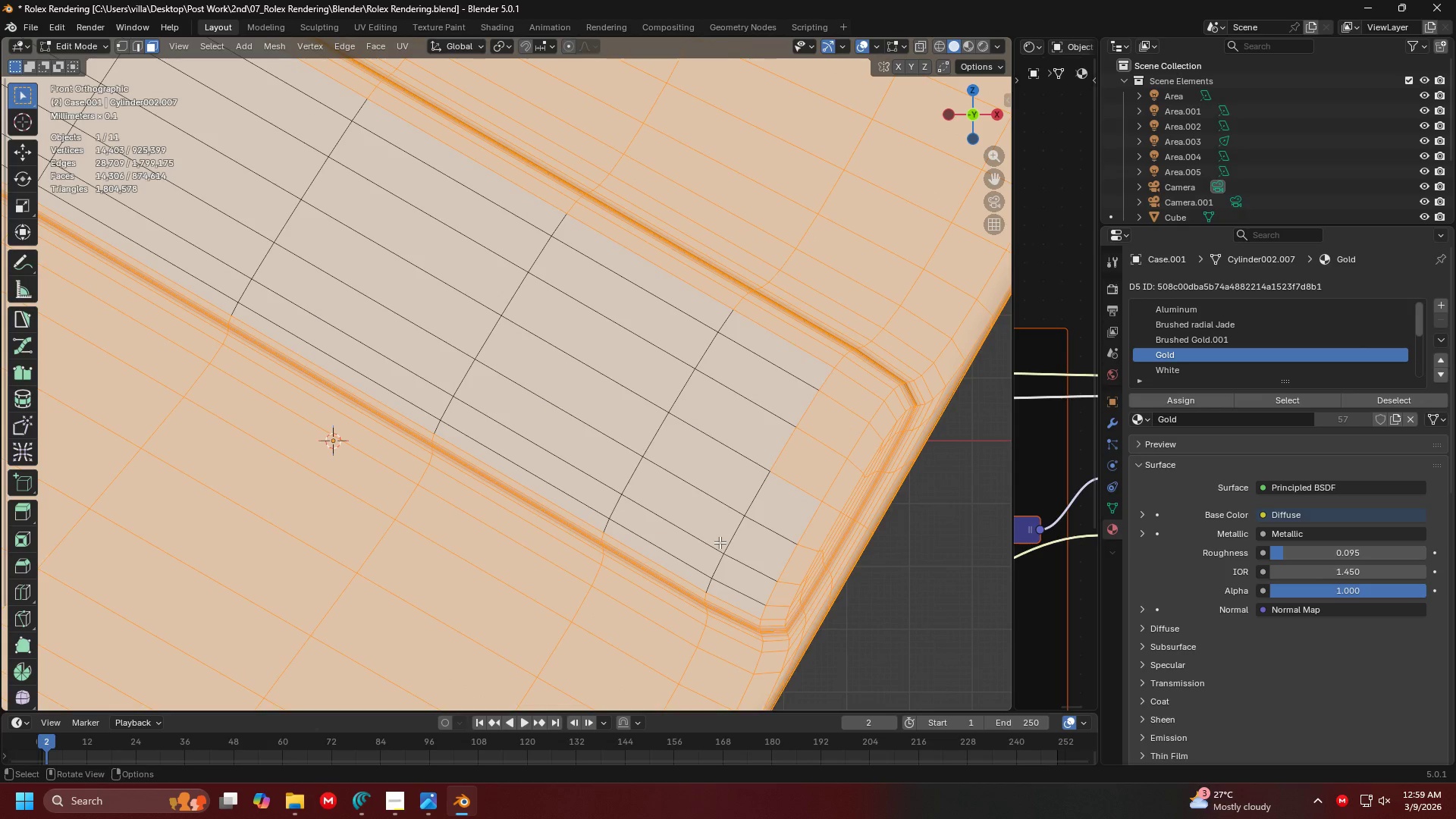 
hold_key(key=ShiftLeft, duration=0.36)
 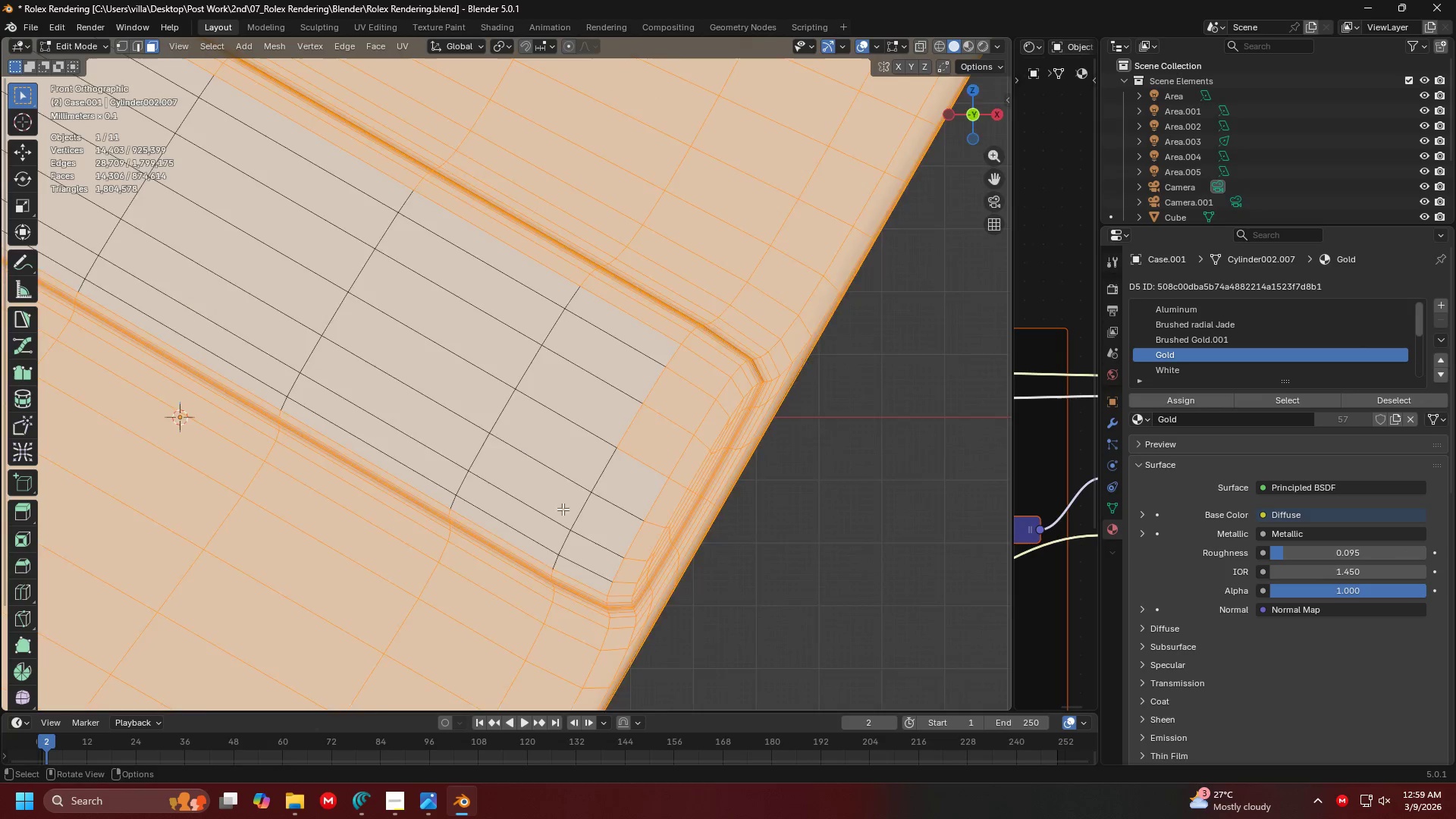 
hold_key(key=ControlLeft, duration=1.45)
 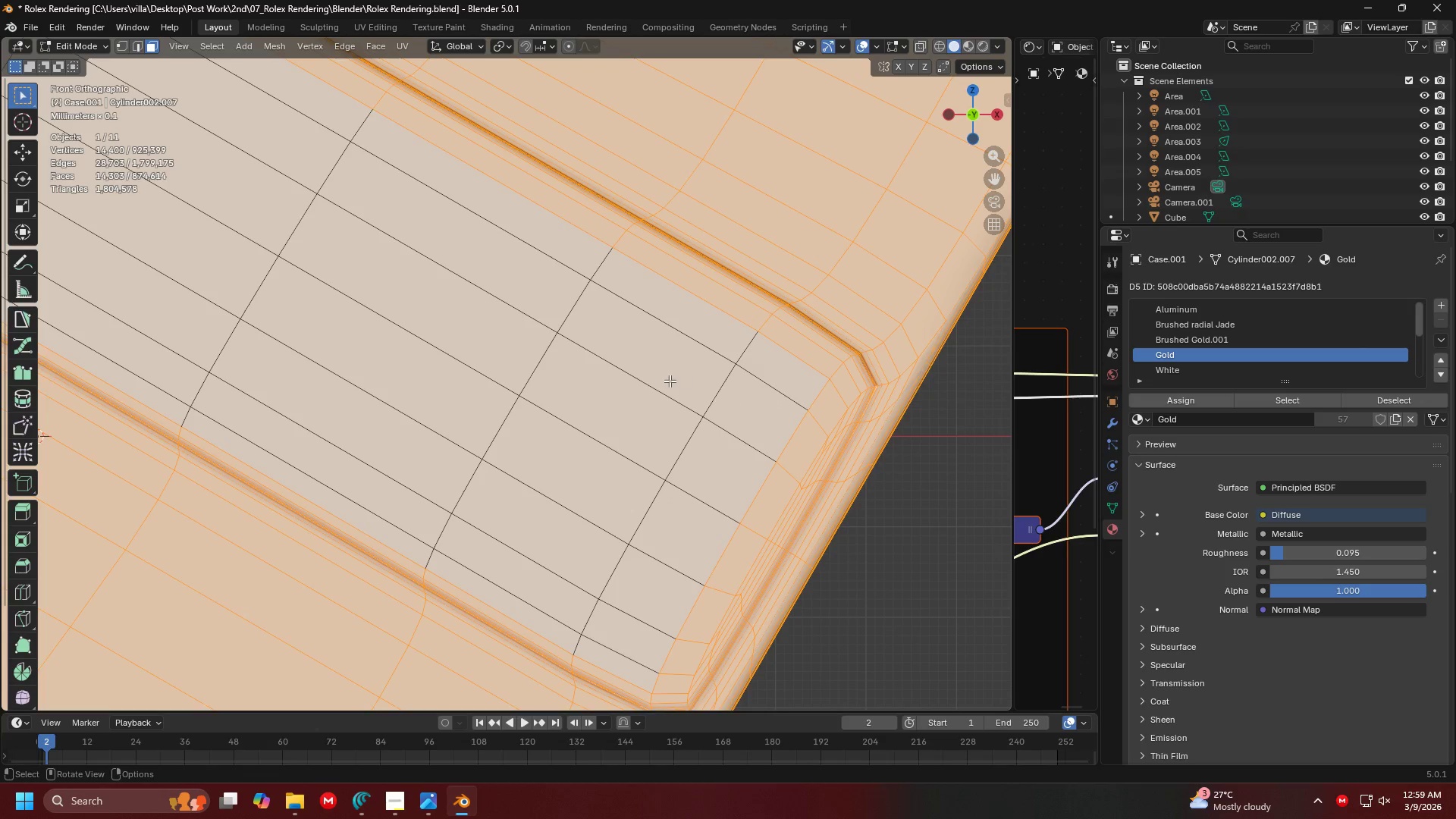 
scroll: coordinate [595, 506], scroll_direction: up, amount: 2.0
 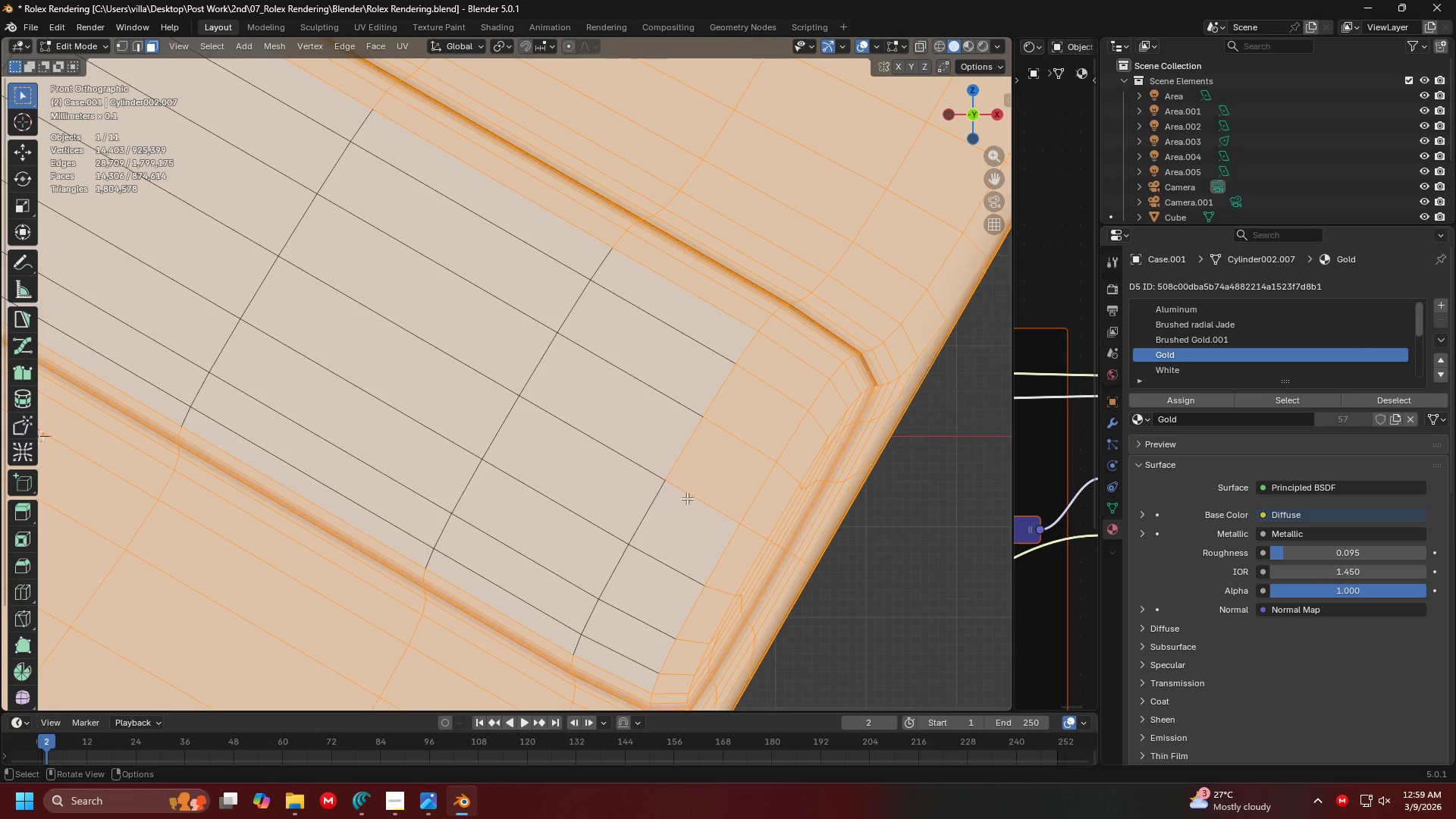 
left_click_drag(start_coordinate=[720, 500], to_coordinate=[670, 394])
 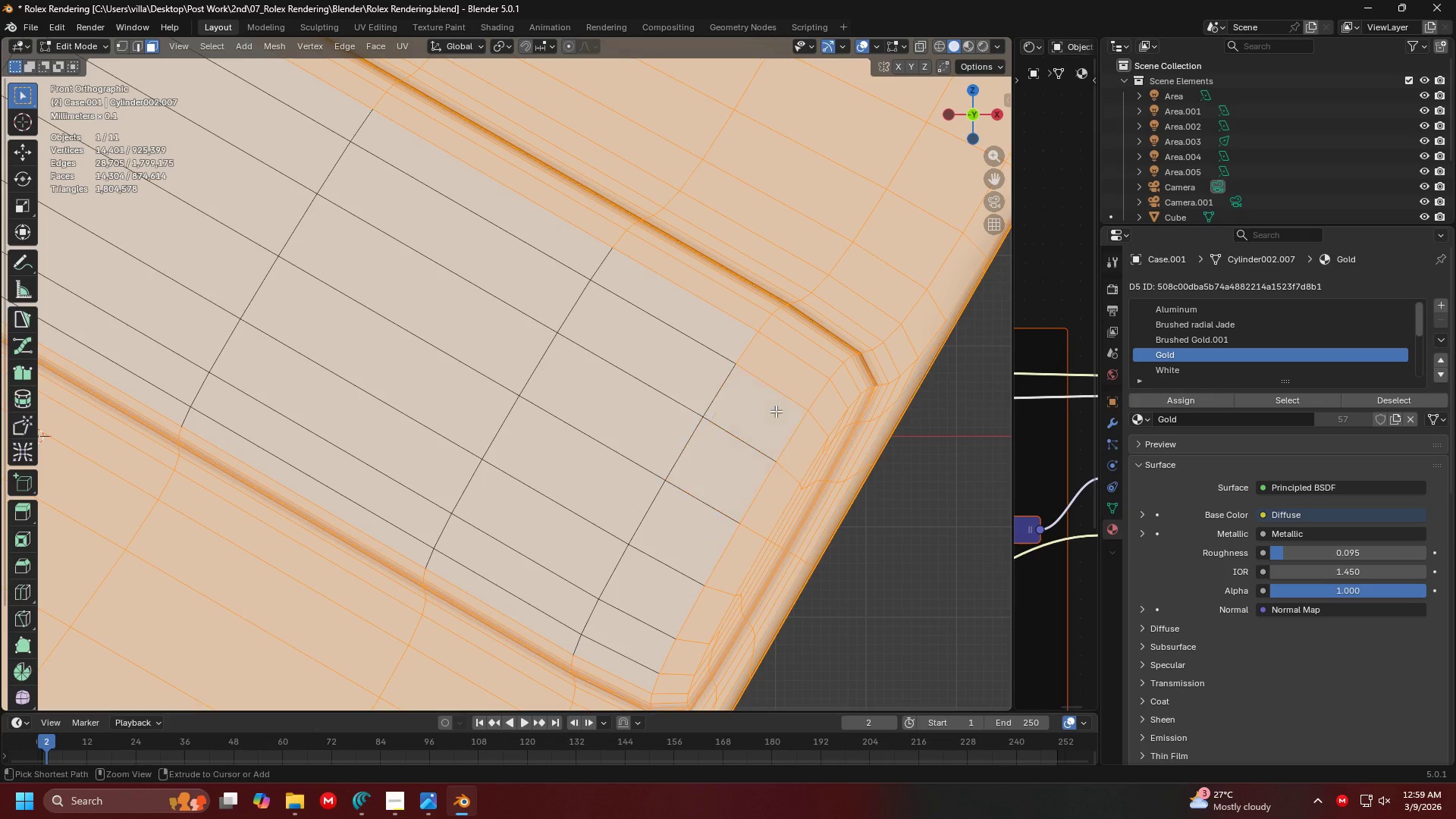 
left_click_drag(start_coordinate=[779, 406], to_coordinate=[742, 368])
 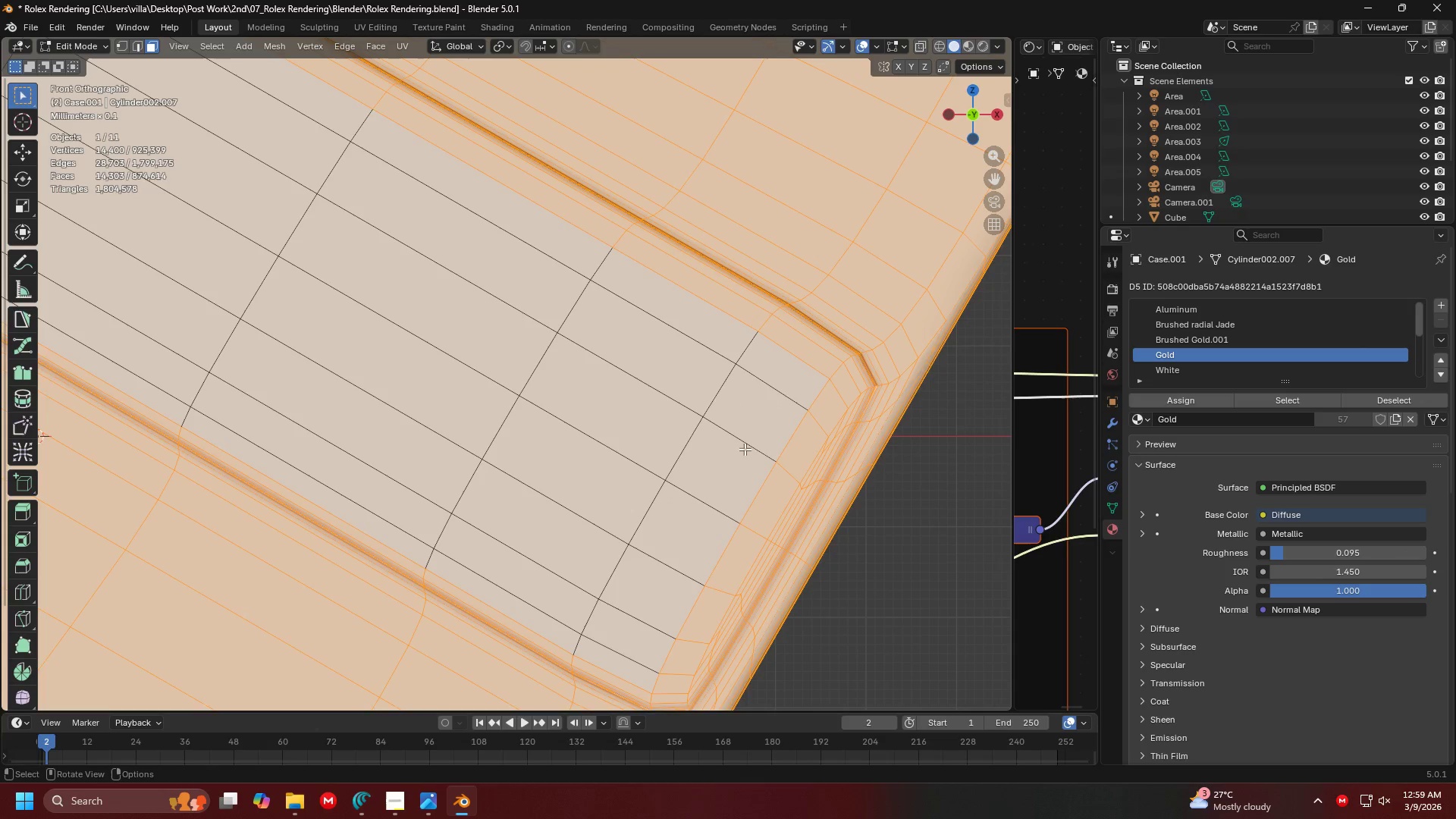 
hold_key(key=ControlLeft, duration=1.5)
left_click_drag(start_coordinate=[812, 449], to_coordinate=[788, 410])
 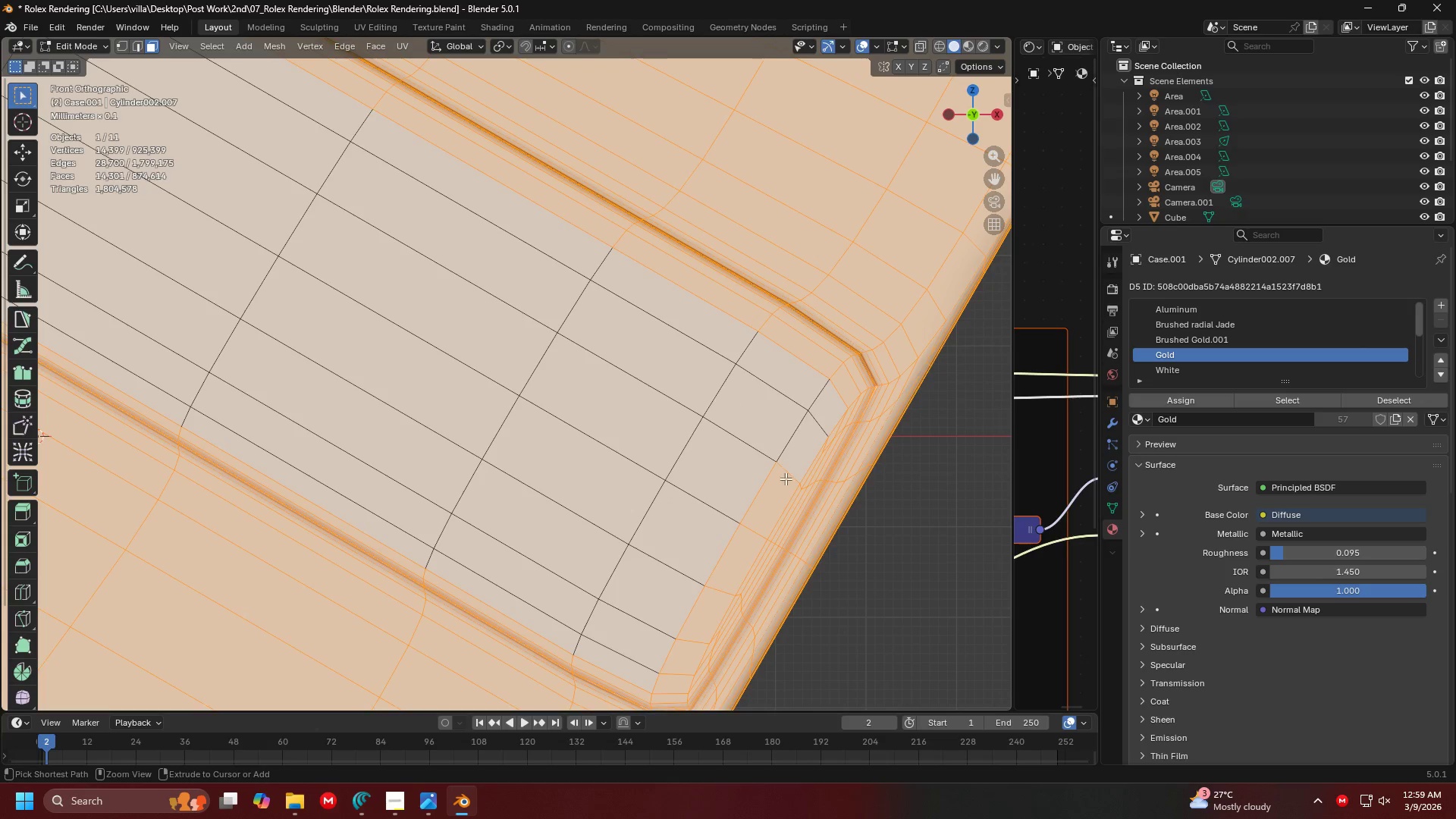 
left_click_drag(start_coordinate=[781, 490], to_coordinate=[759, 463])
 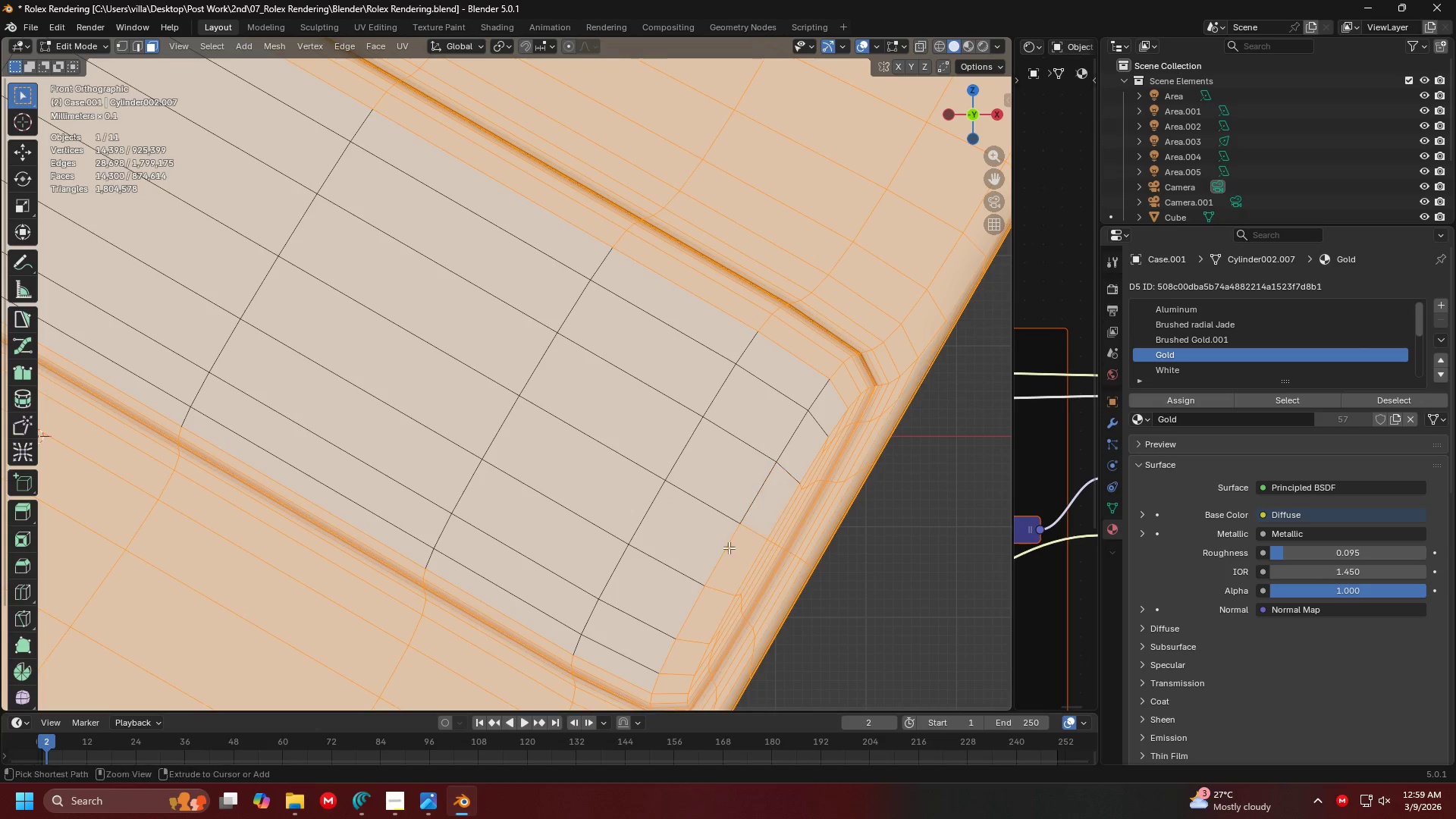 
hold_key(key=ControlLeft, duration=1.51)
left_click_drag(start_coordinate=[728, 548], to_coordinate=[713, 507])
 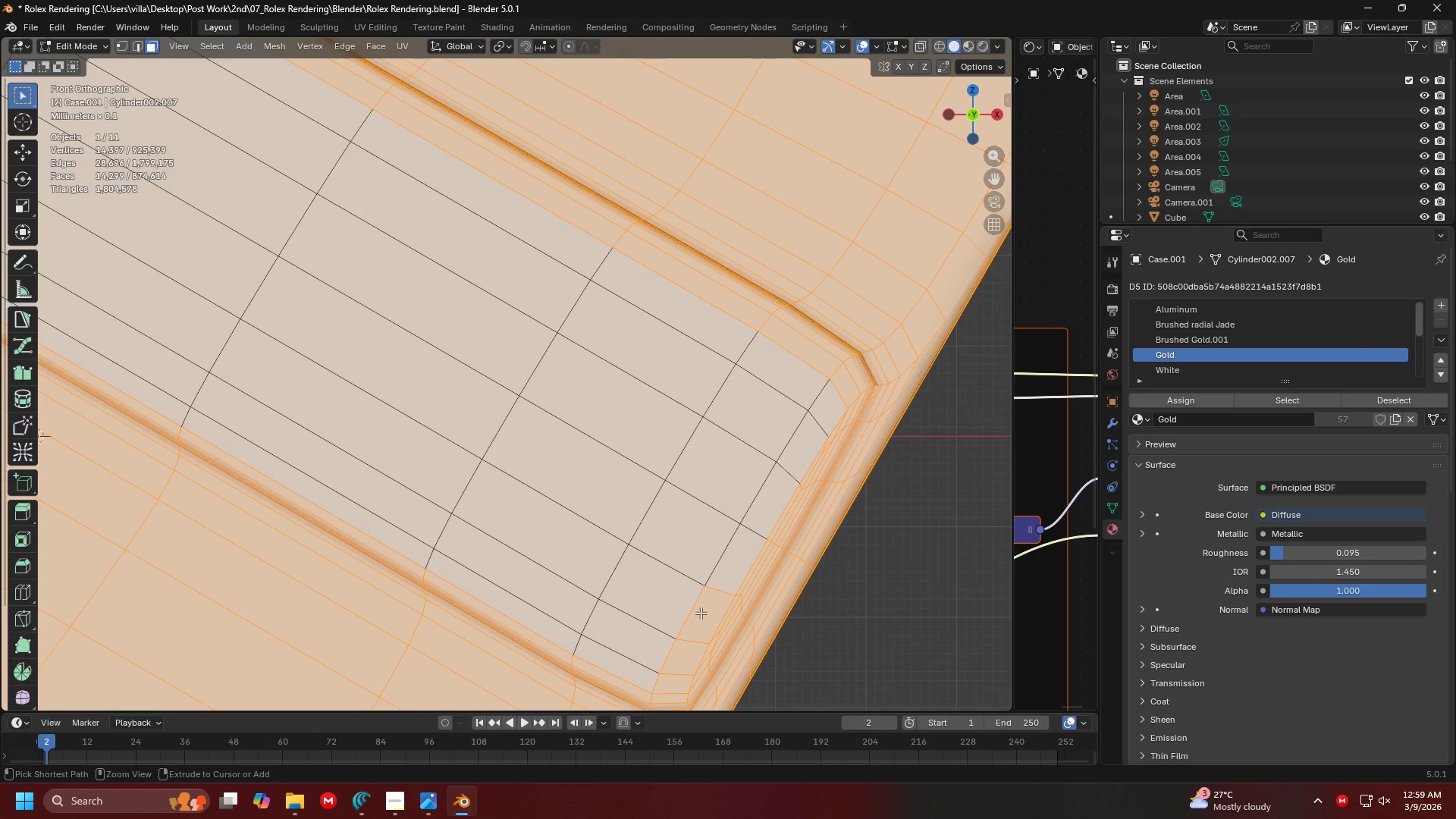 
left_click_drag(start_coordinate=[701, 613], to_coordinate=[678, 572])
 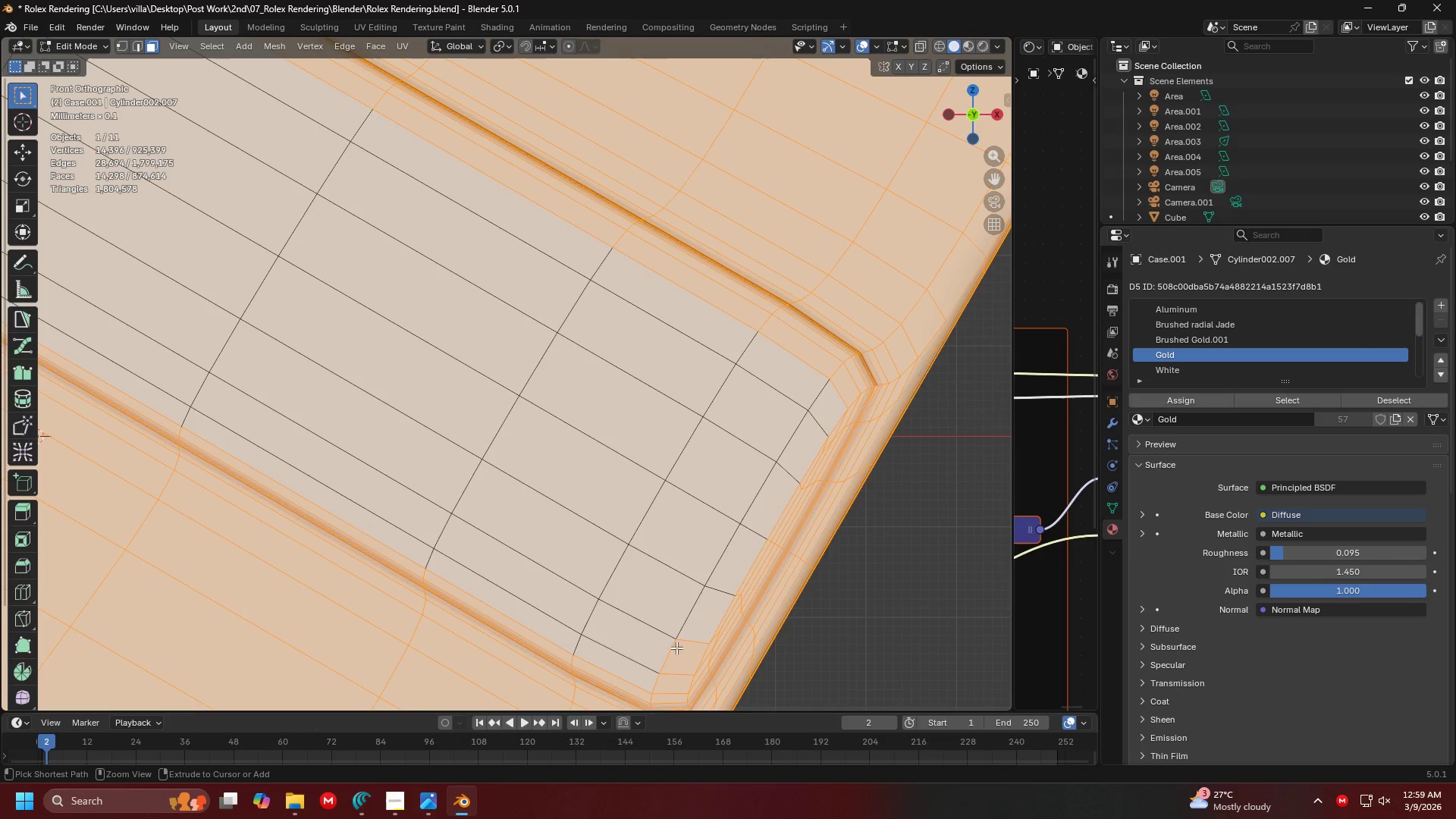 
hold_key(key=ControlLeft, duration=1.06)
left_click_drag(start_coordinate=[675, 650], to_coordinate=[656, 623])
 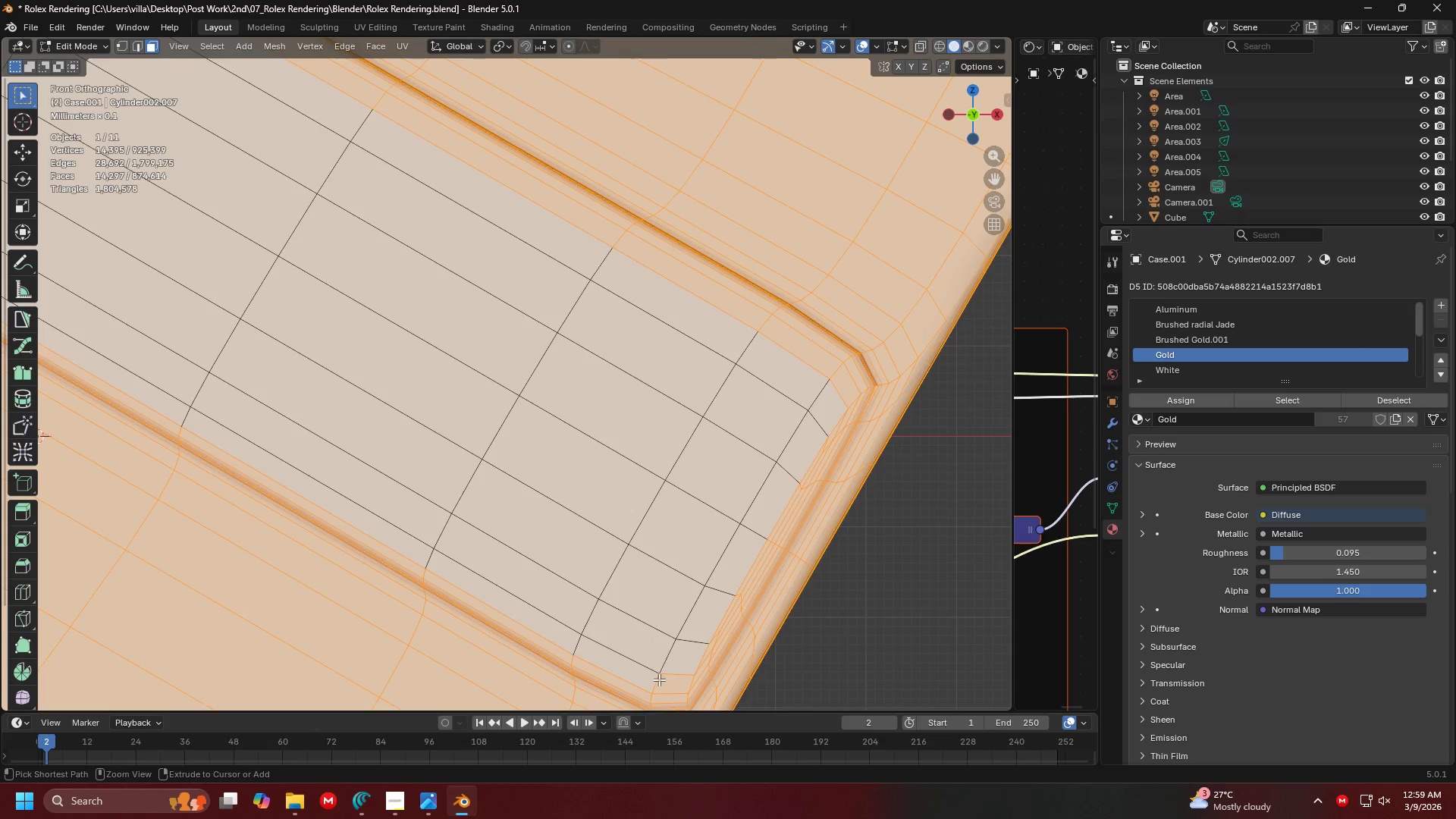 
left_click_drag(start_coordinate=[659, 679], to_coordinate=[643, 642])
 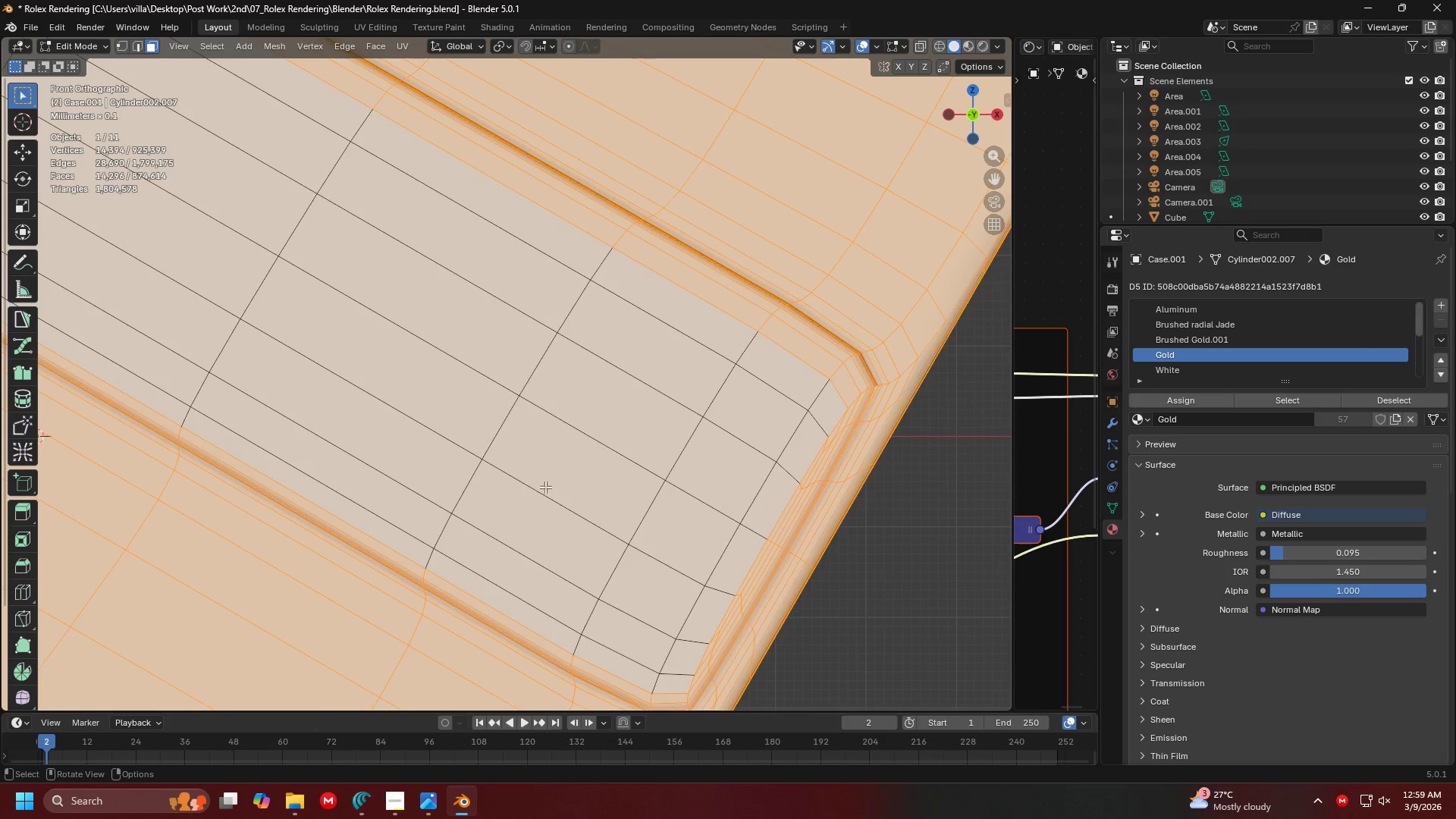 
hold_key(key=ShiftLeft, duration=0.34)
 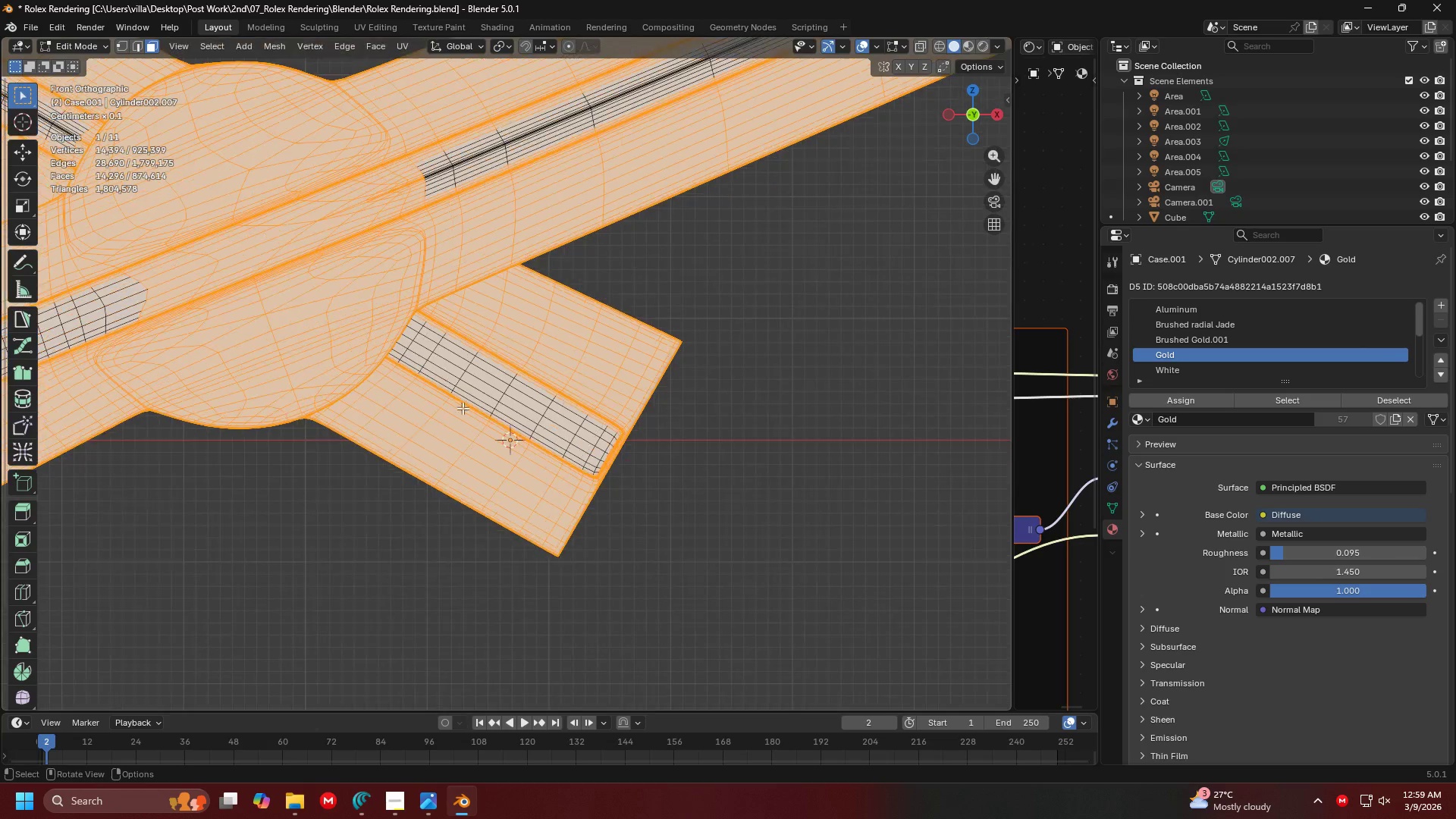 
hold_key(key=ShiftLeft, duration=0.34)
 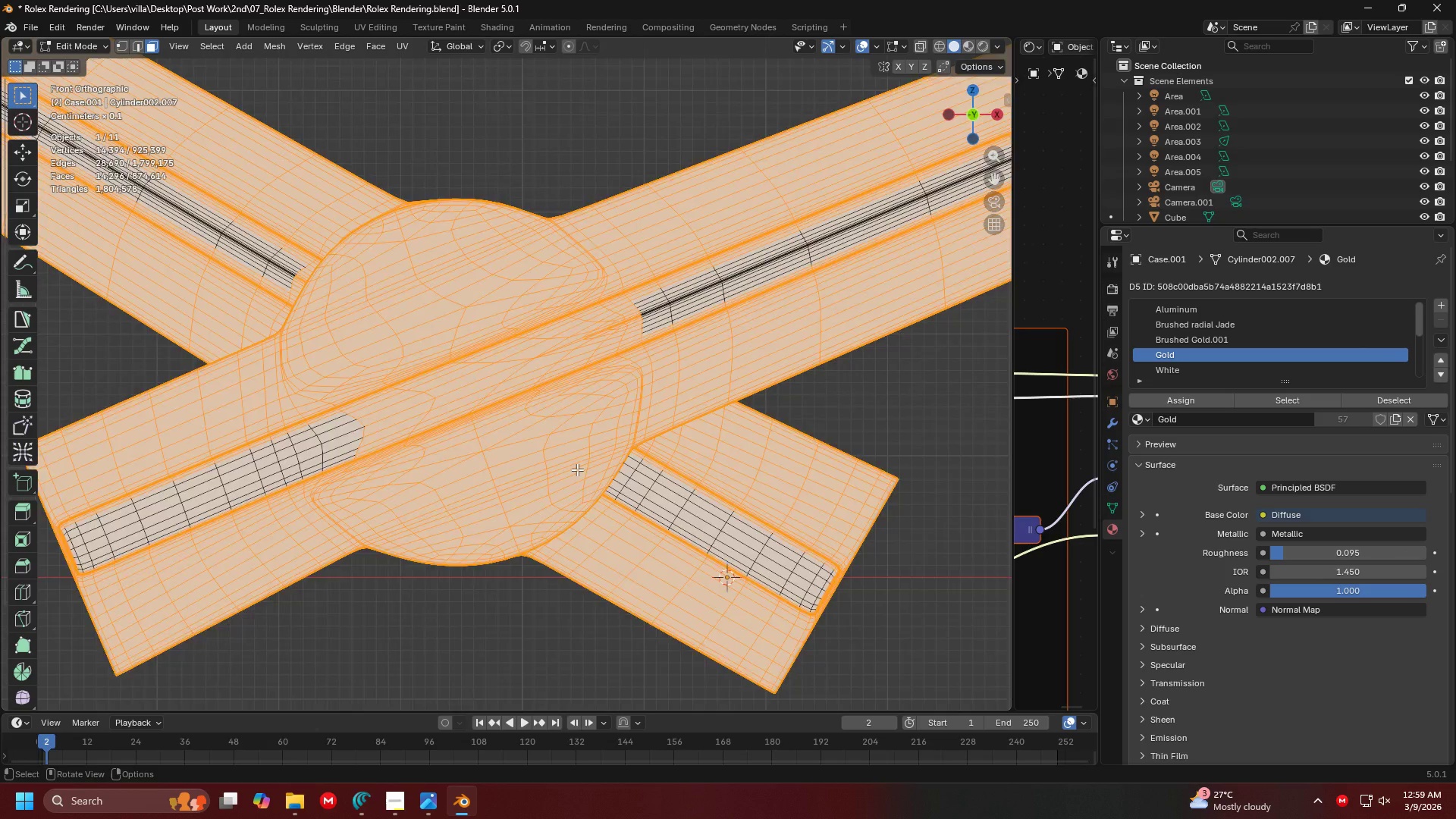 
scroll: coordinate [528, 482], scroll_direction: down, amount: 10.0
 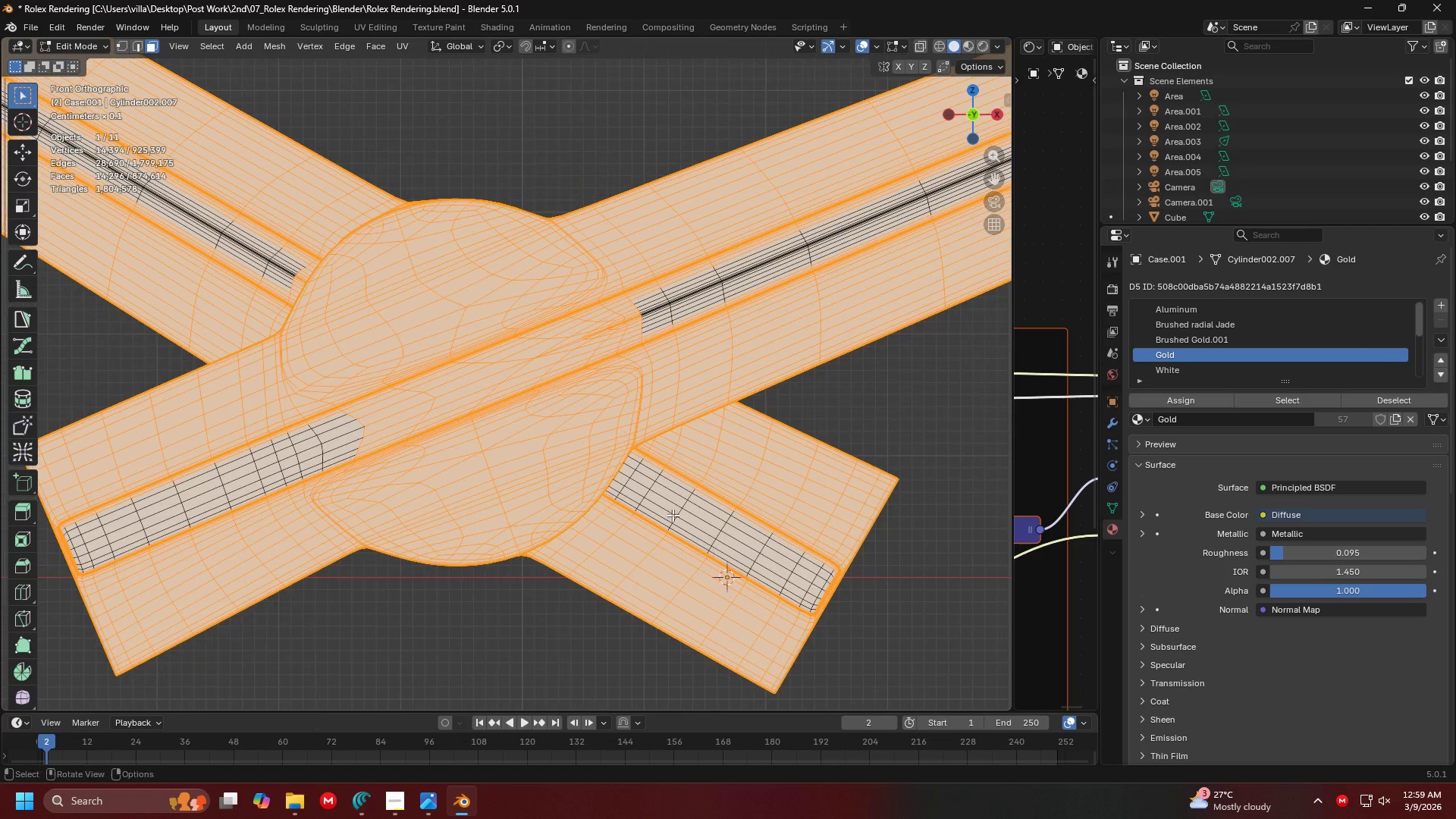 
hold_key(key=ShiftLeft, duration=0.39)
 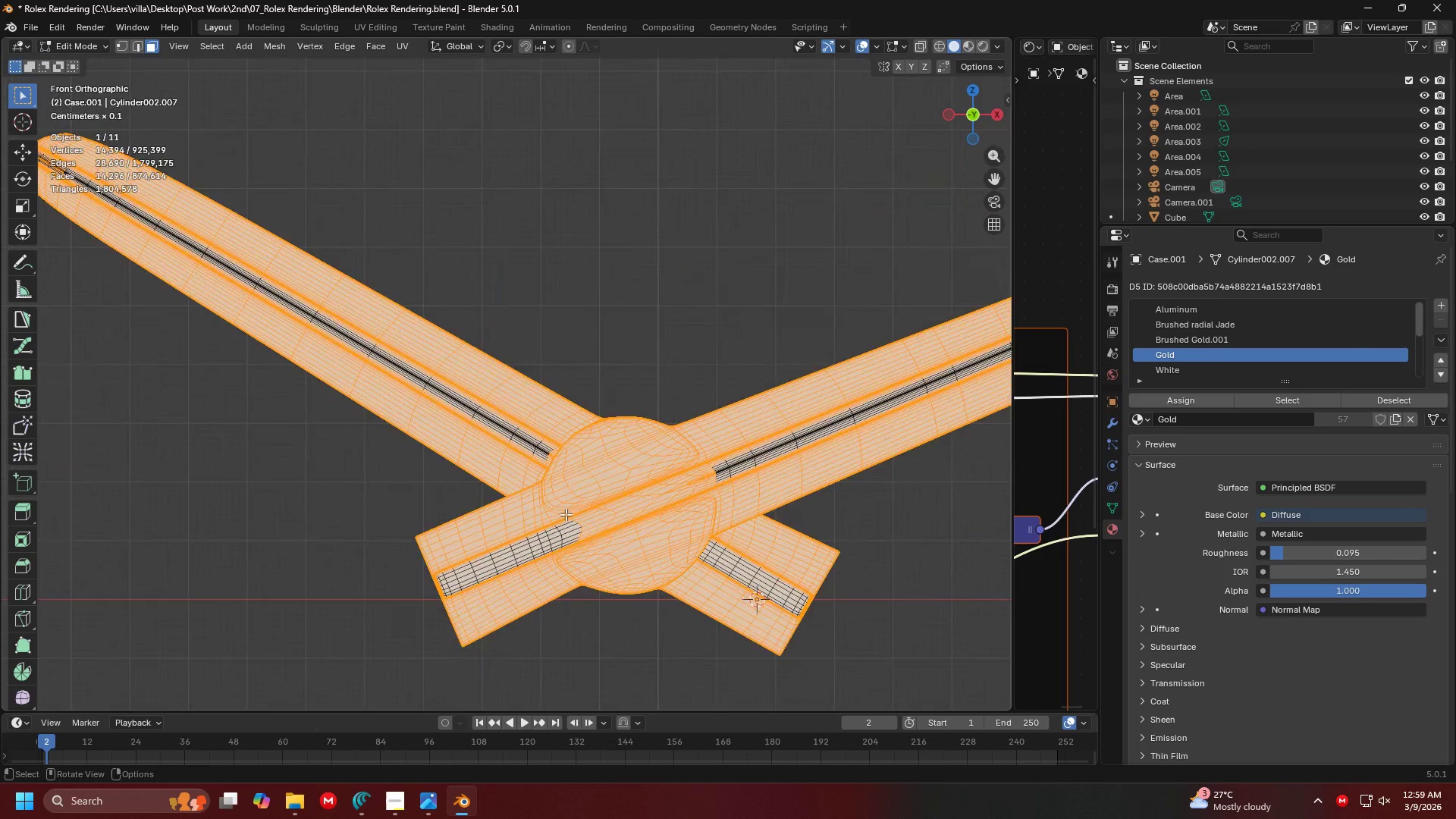 
scroll: coordinate [504, 441], scroll_direction: down, amount: 4.0
 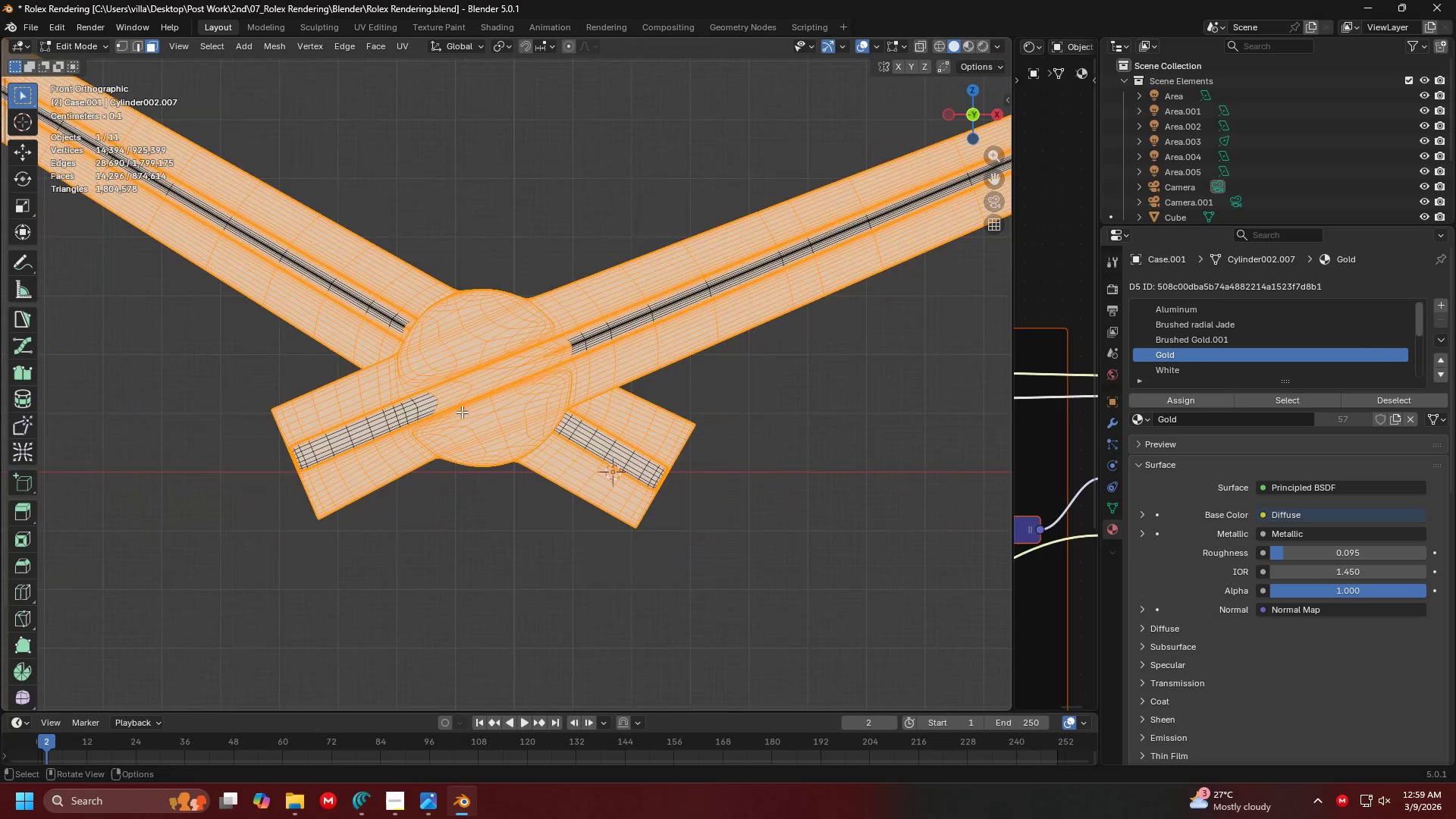 
key(Shift+ShiftLeft)
 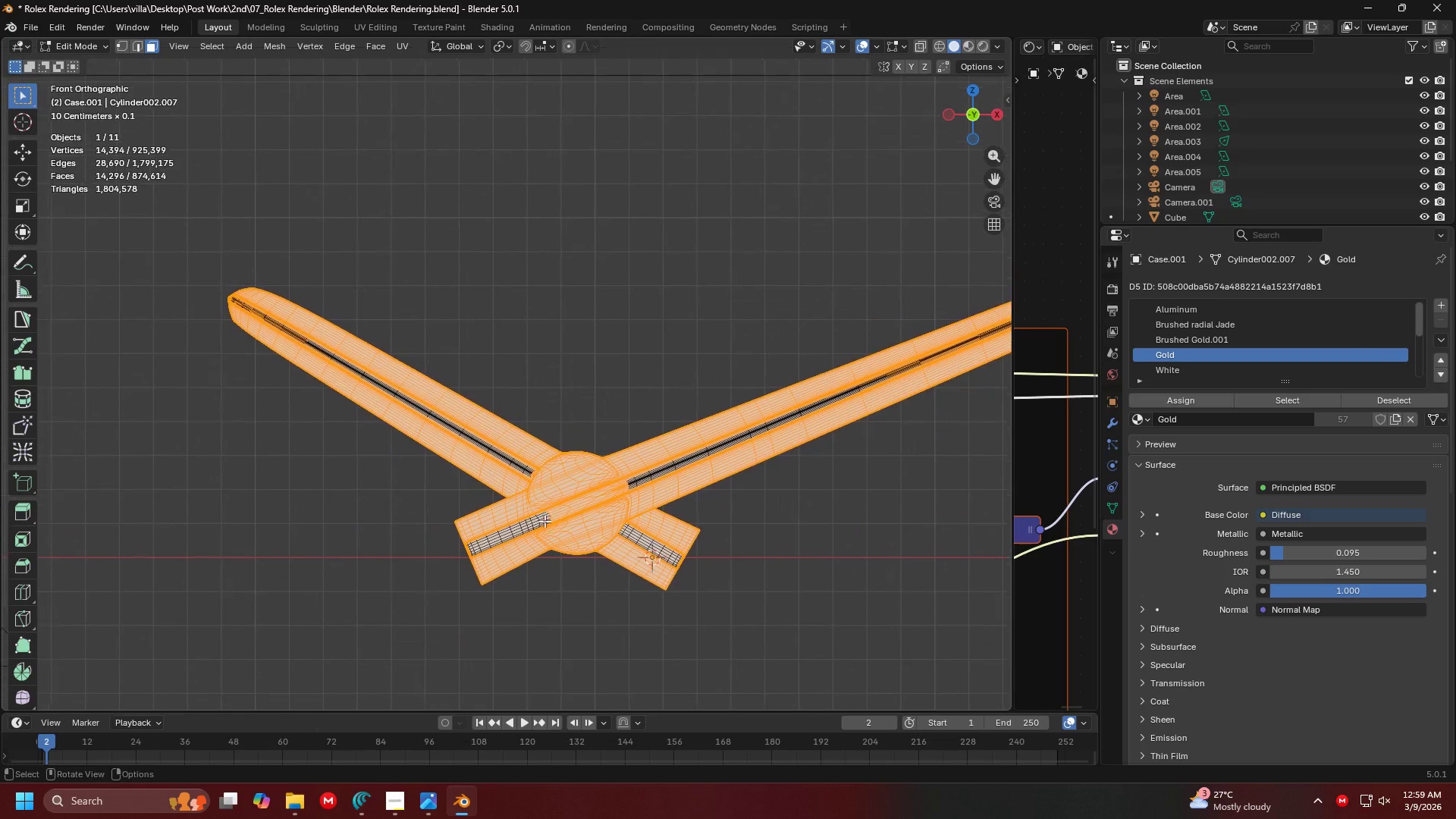 
scroll: coordinate [545, 468], scroll_direction: down, amount: 3.0
 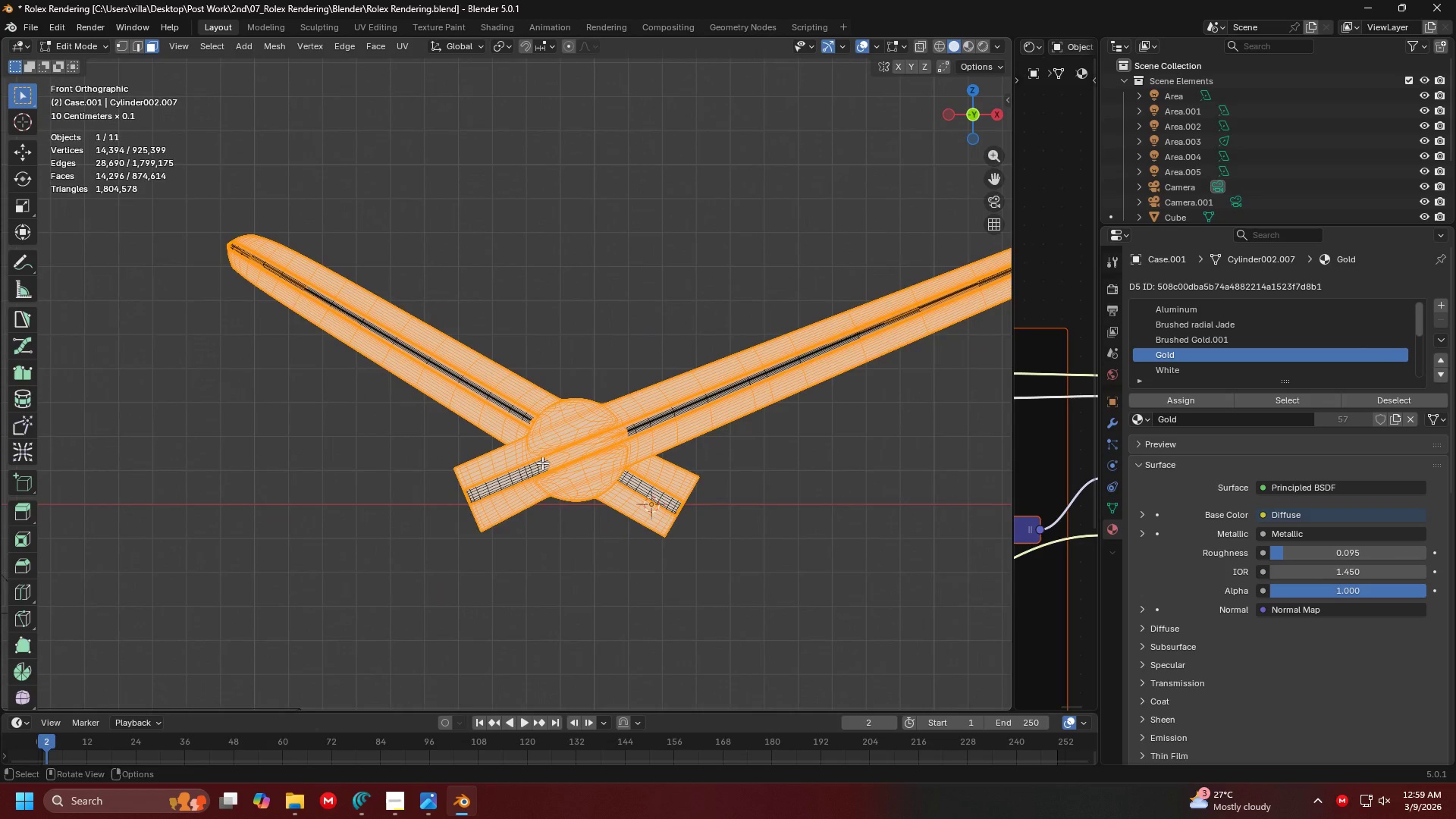 
scroll: coordinate [544, 521], scroll_direction: up, amount: 2.0
 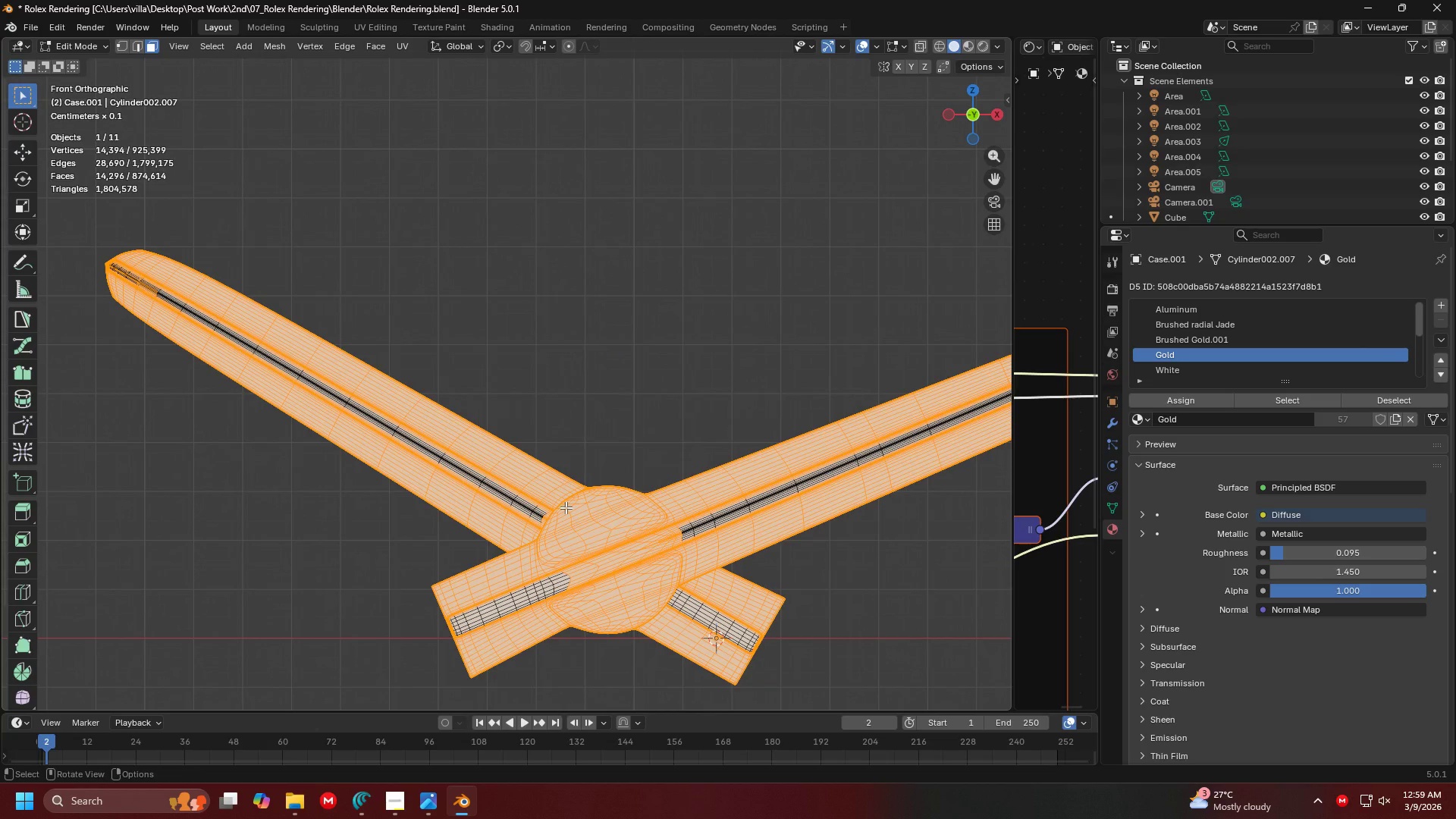 
hold_key(key=ShiftLeft, duration=0.53)
 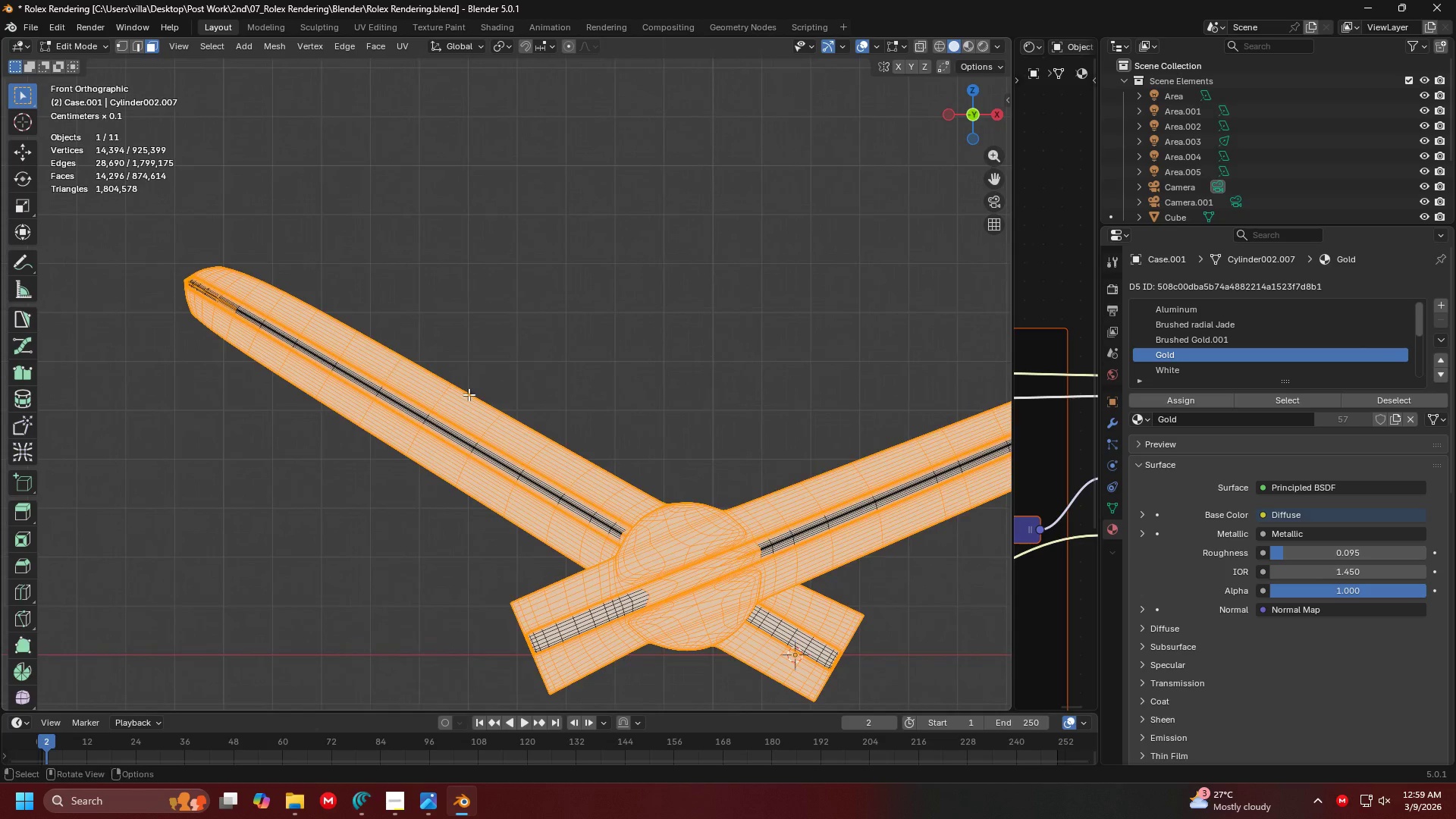 
scroll: coordinate [469, 394], scroll_direction: up, amount: 1.0
 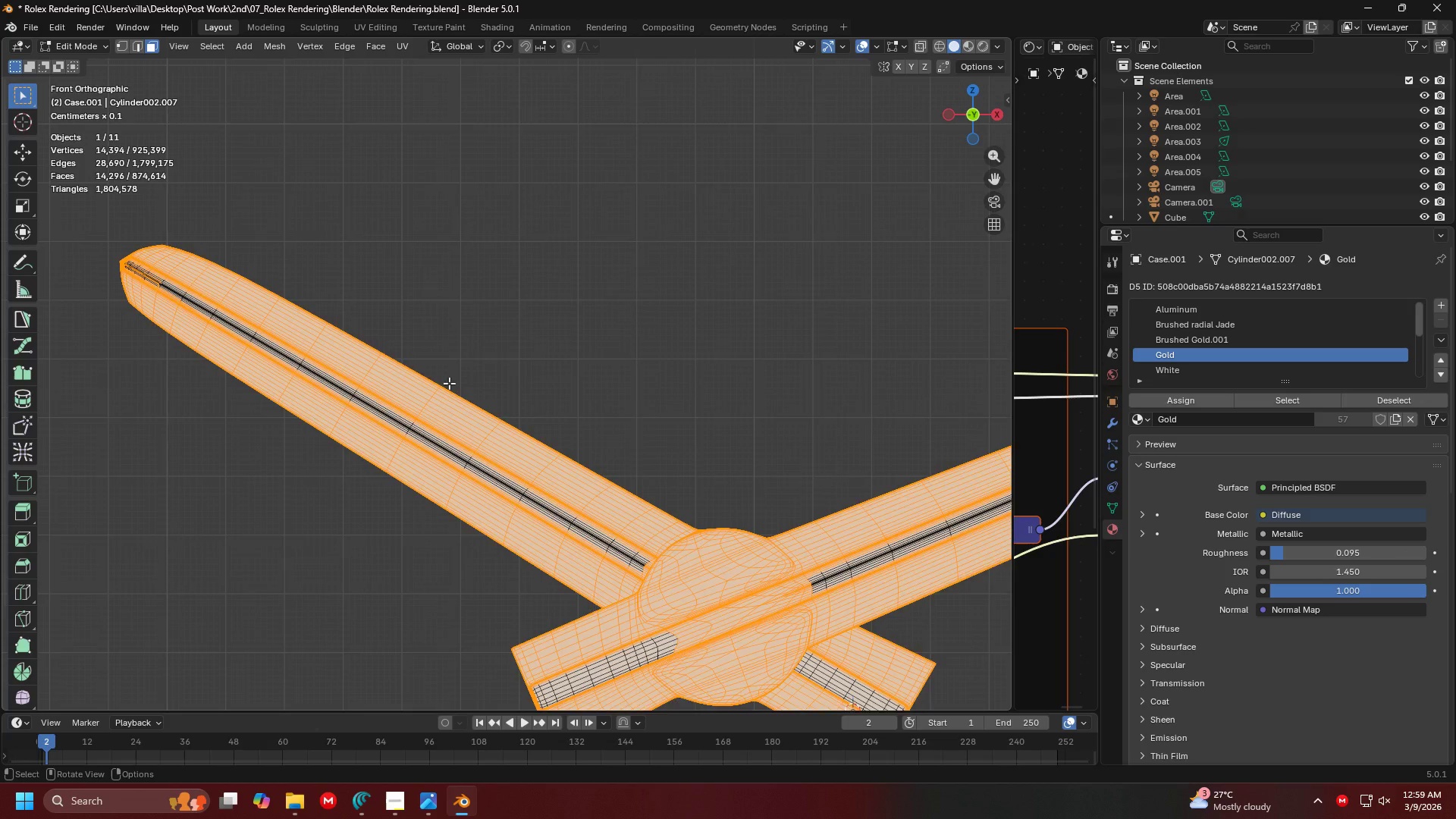 
hold_key(key=ShiftLeft, duration=0.38)
 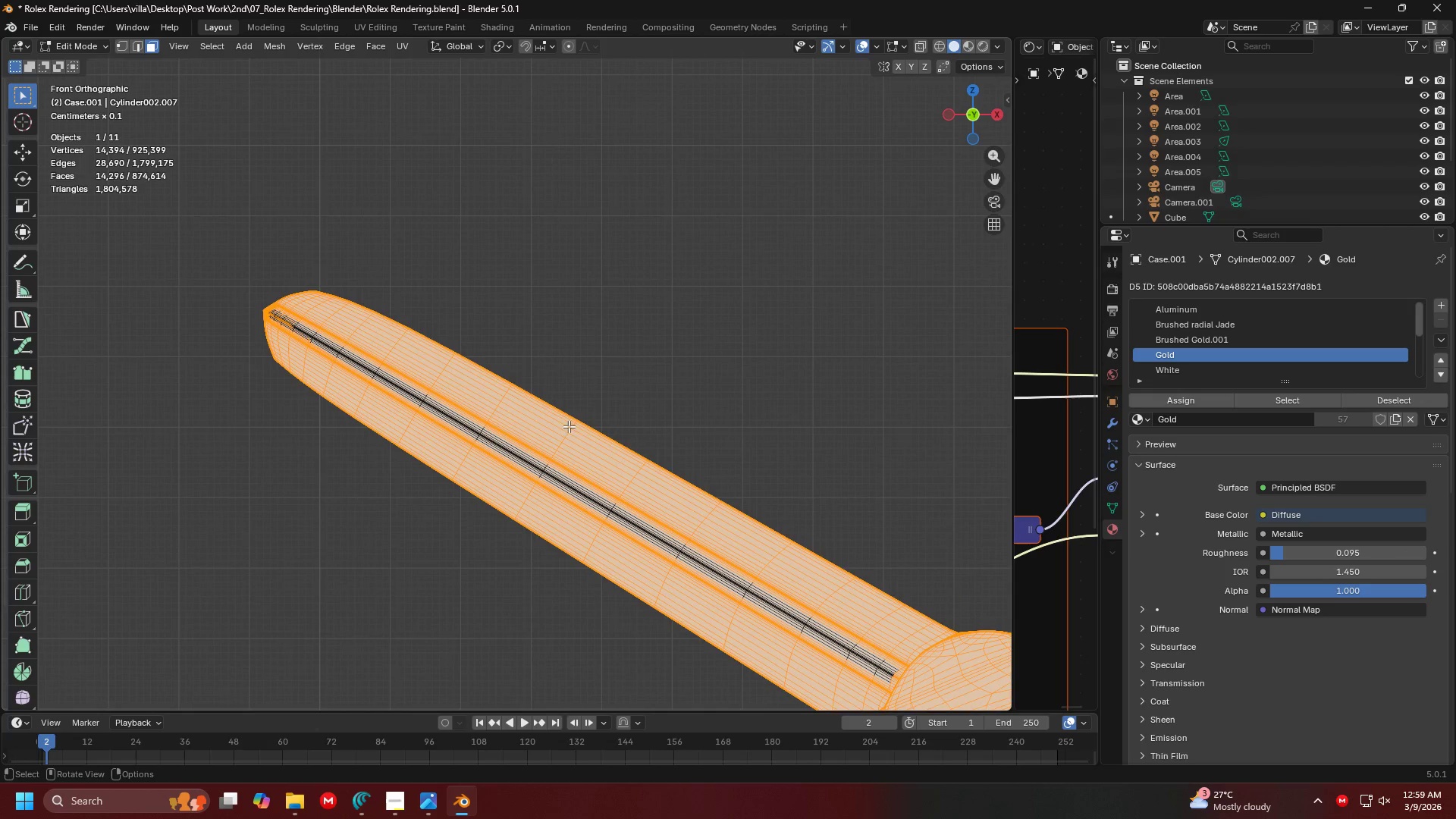 
scroll: coordinate [450, 384], scroll_direction: up, amount: 1.0
 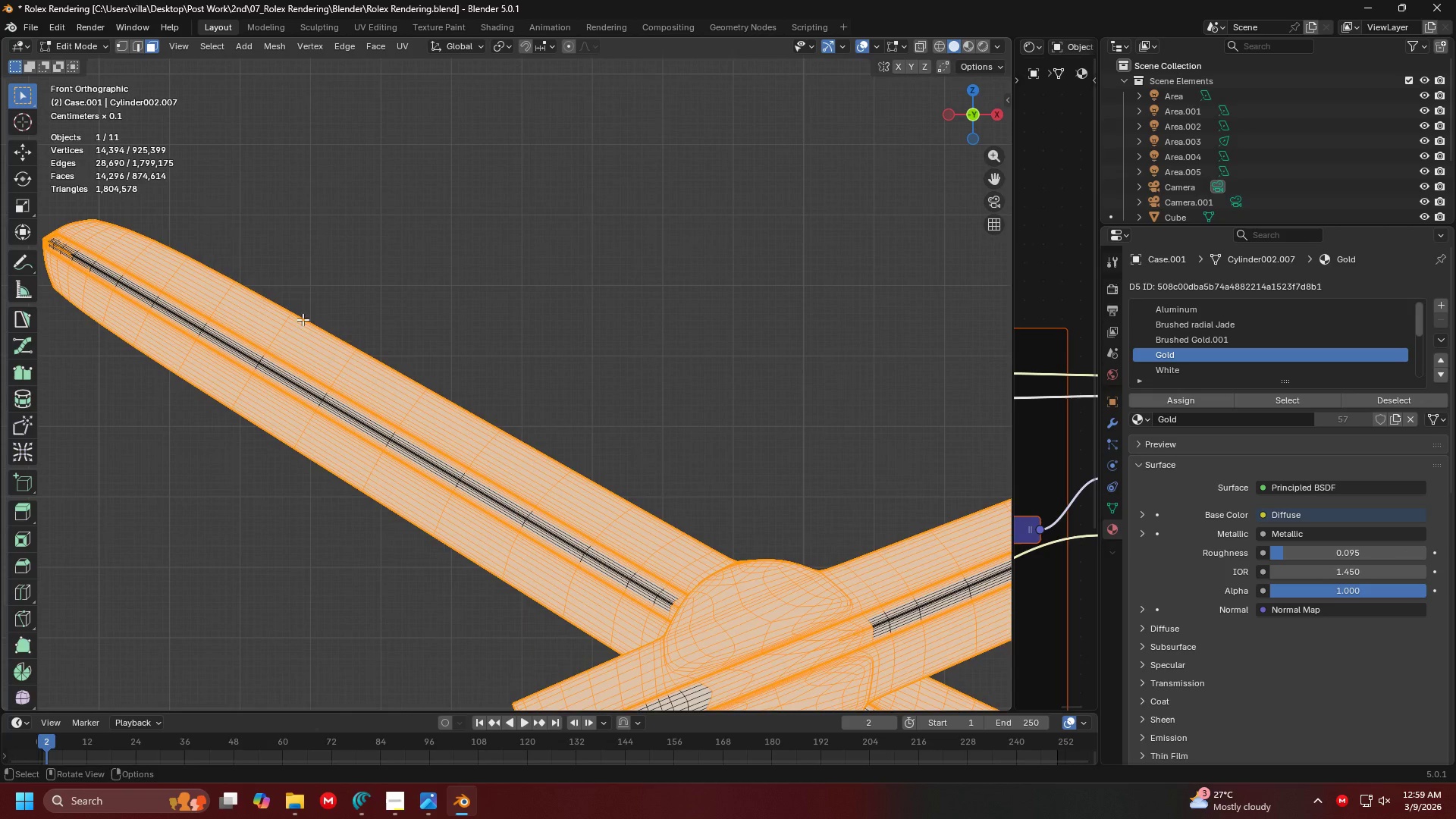 
key(Shift+ShiftLeft)
 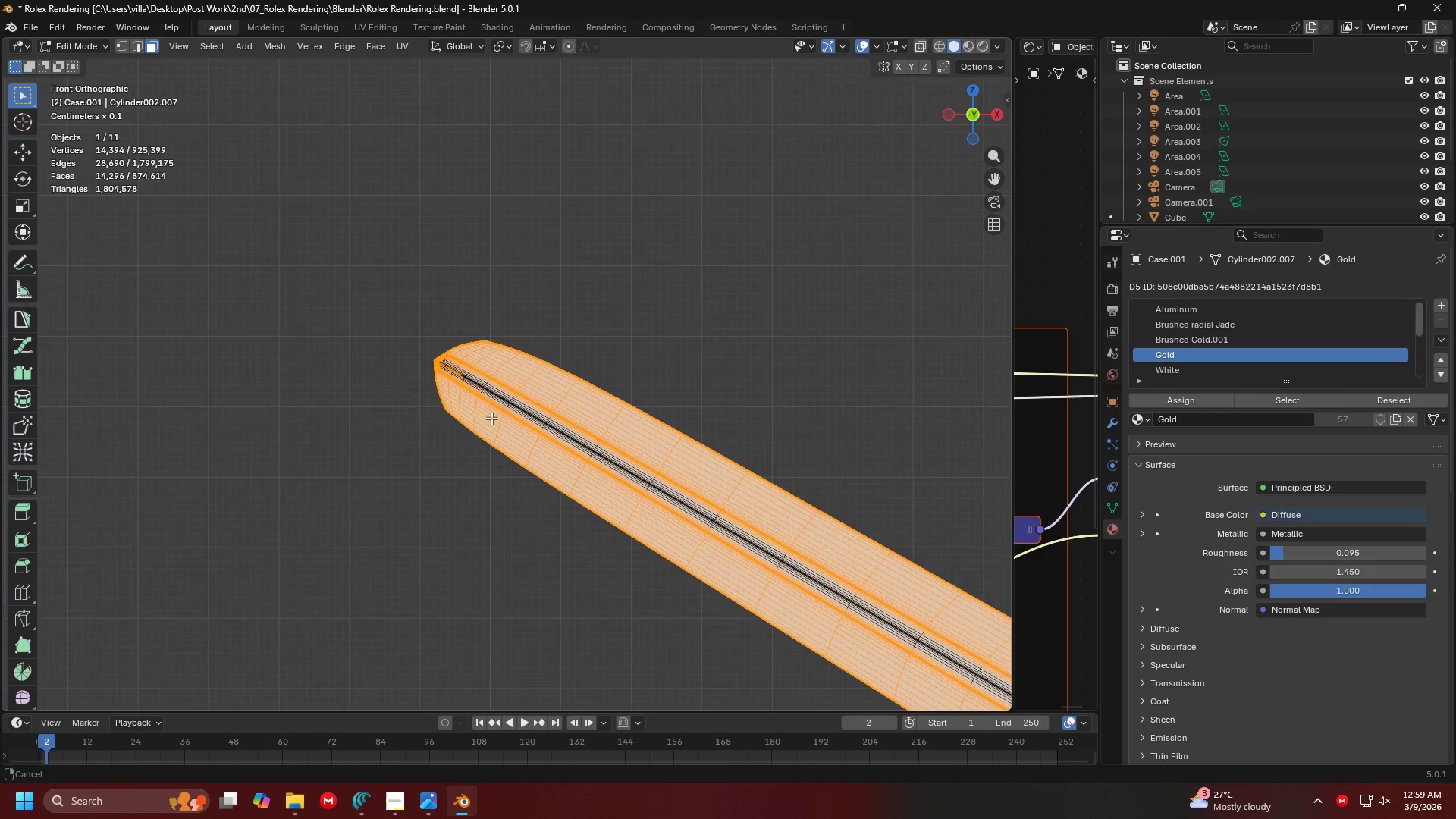 
key(Shift+ShiftLeft)
 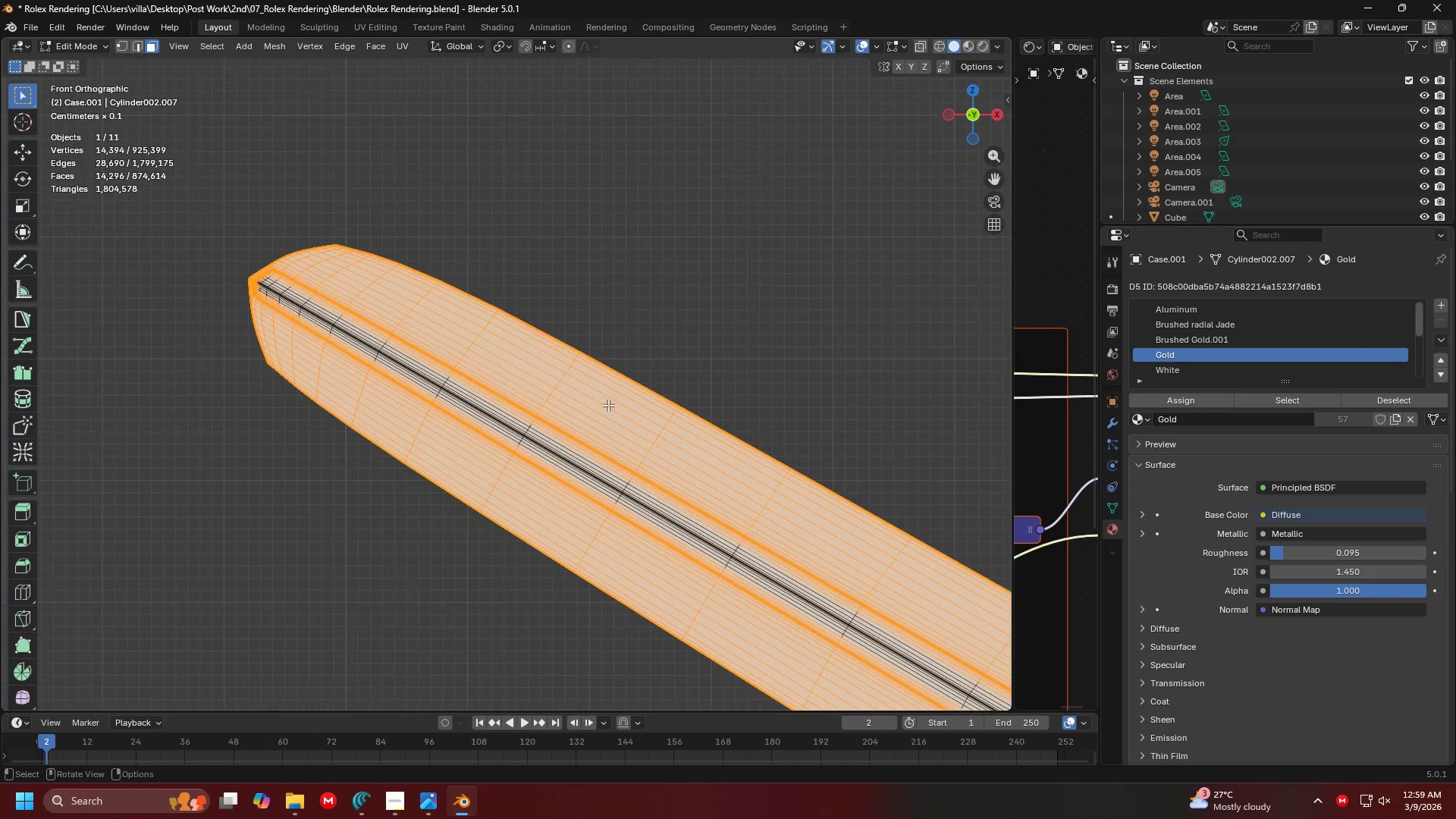 
scroll: coordinate [665, 466], scroll_direction: up, amount: 3.0
 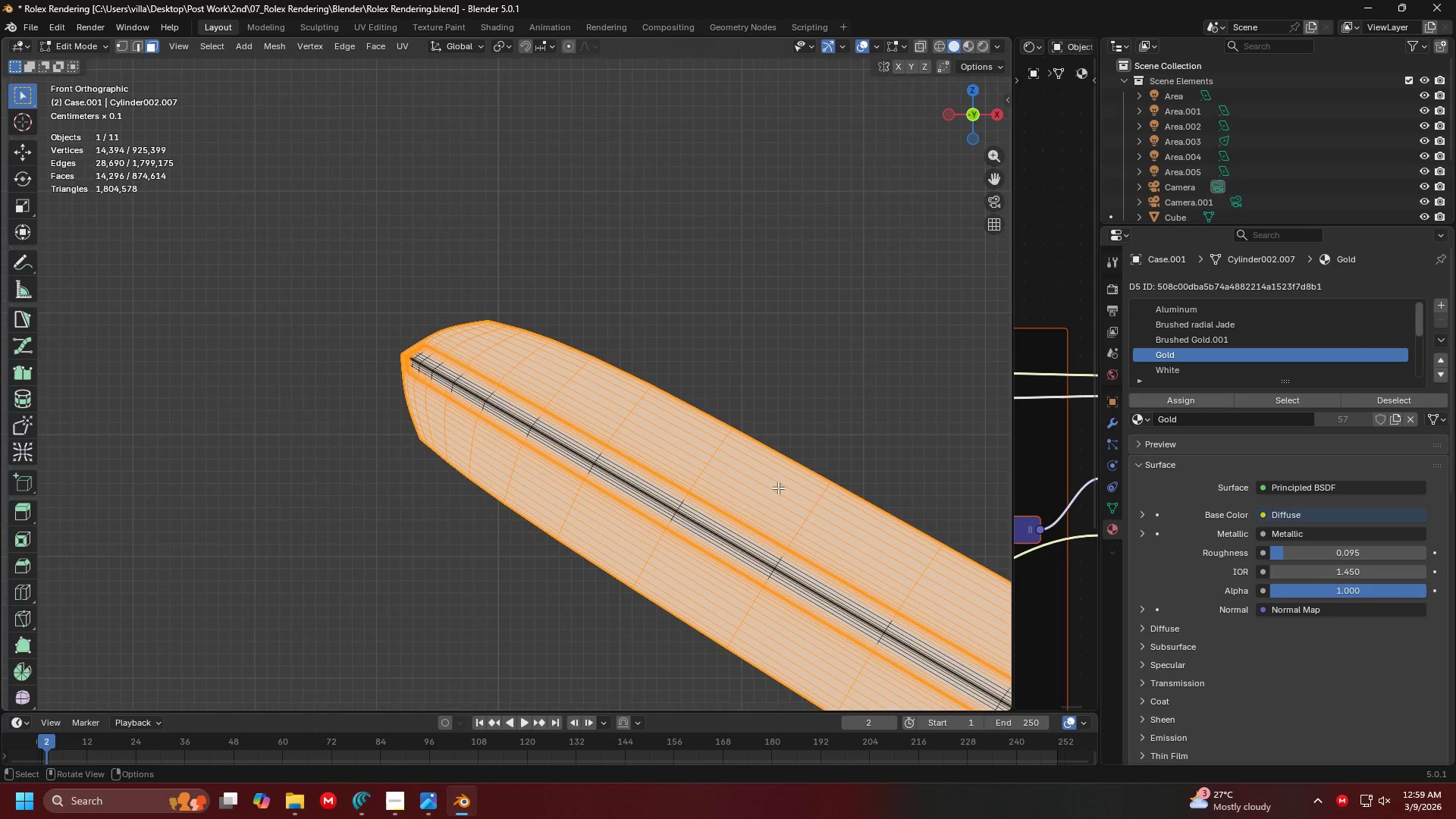 
key(H)
 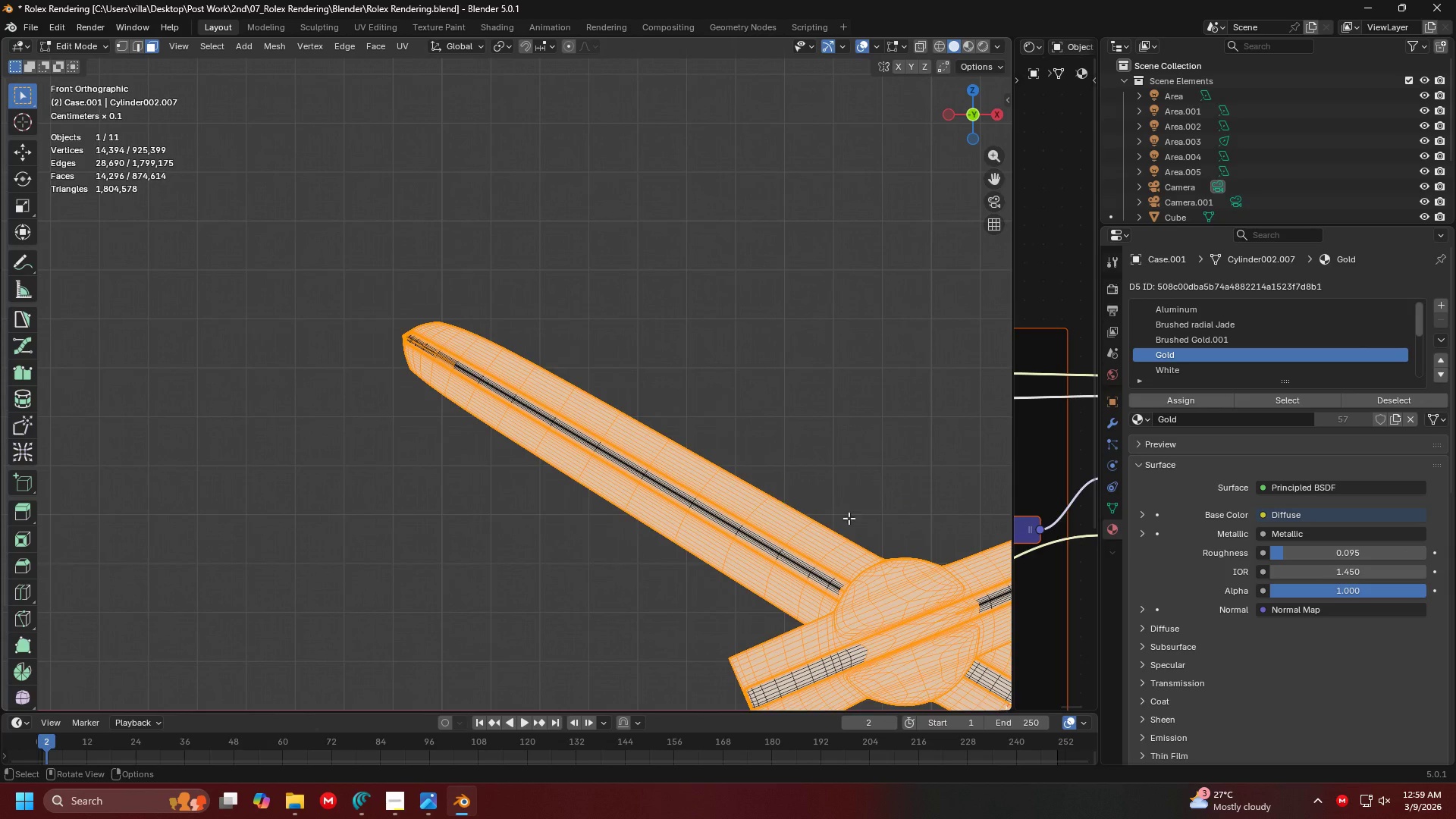 
scroll: coordinate [639, 424], scroll_direction: down, amount: 5.0
 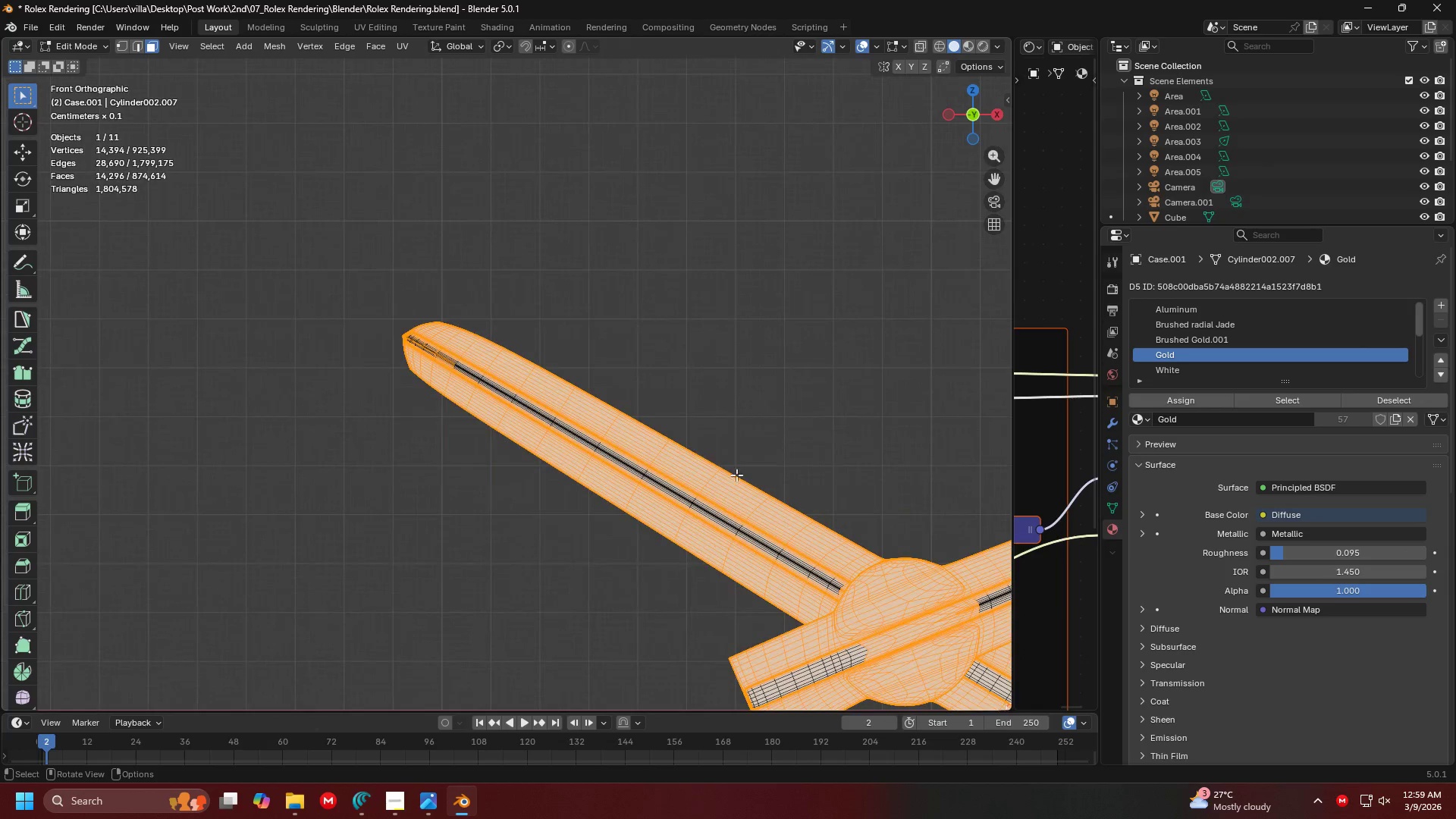 
hold_key(key=ShiftLeft, duration=0.89)
 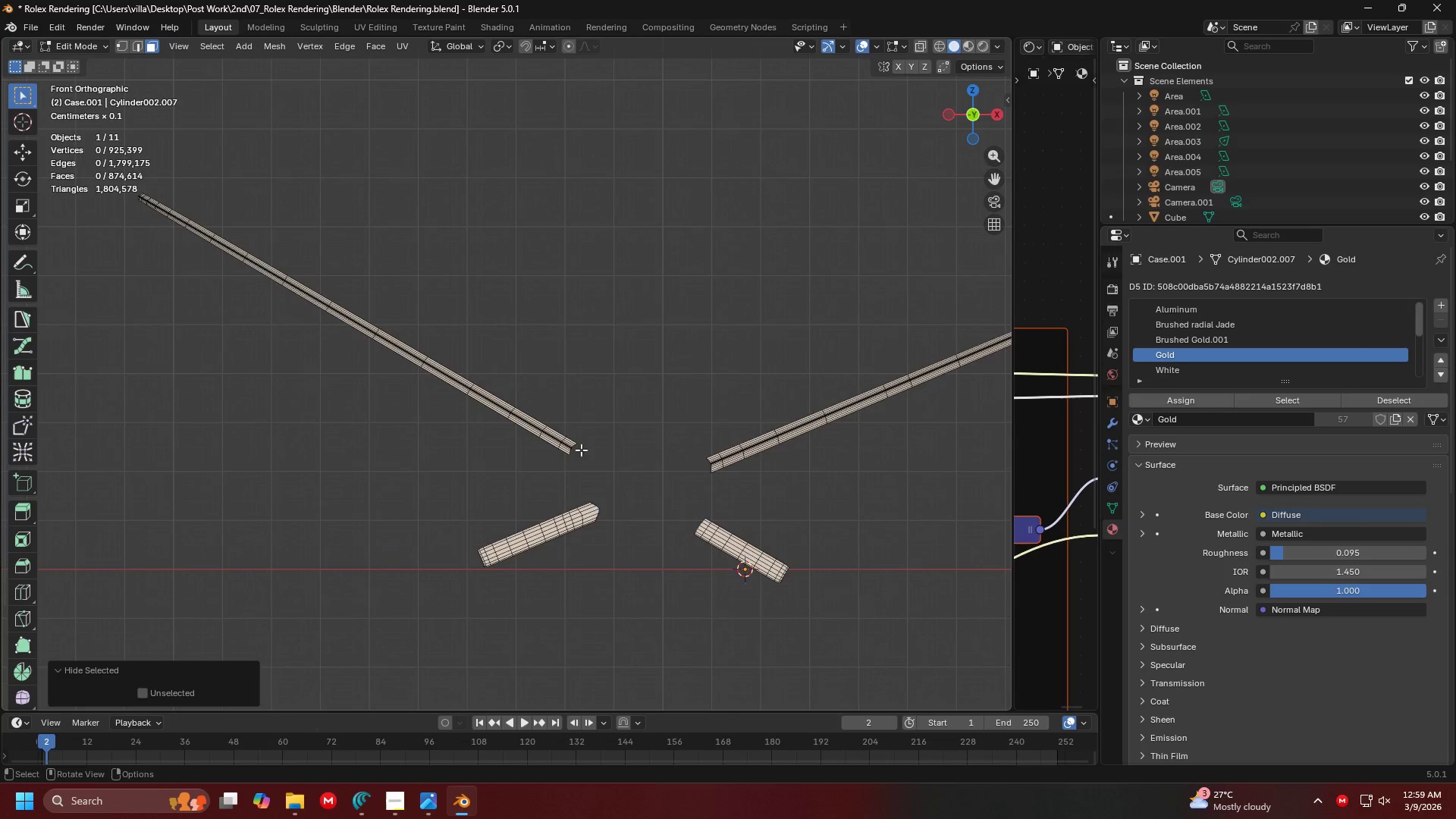 
key(Shift+ShiftLeft)
 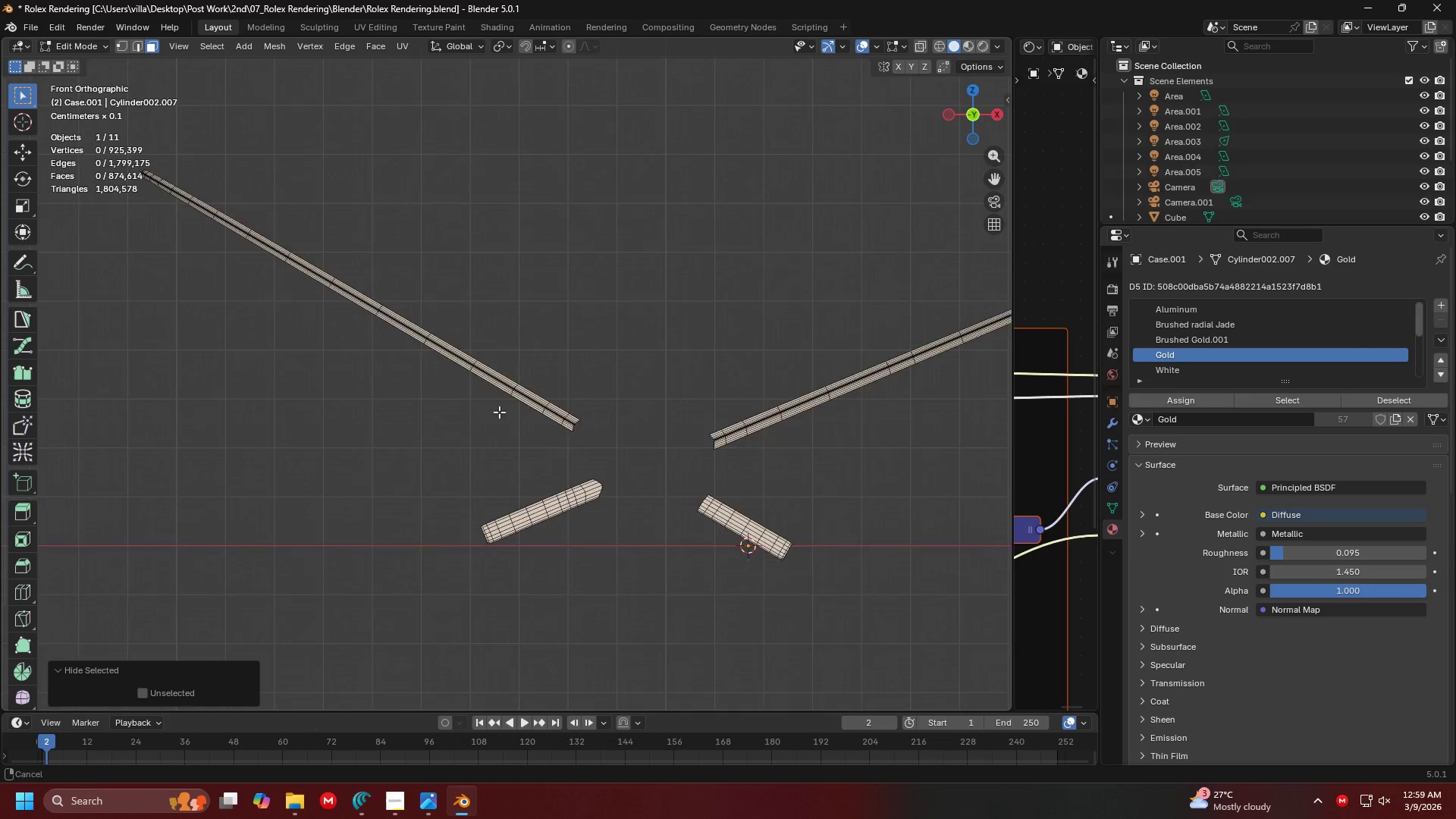 
key(Shift+ShiftLeft)
 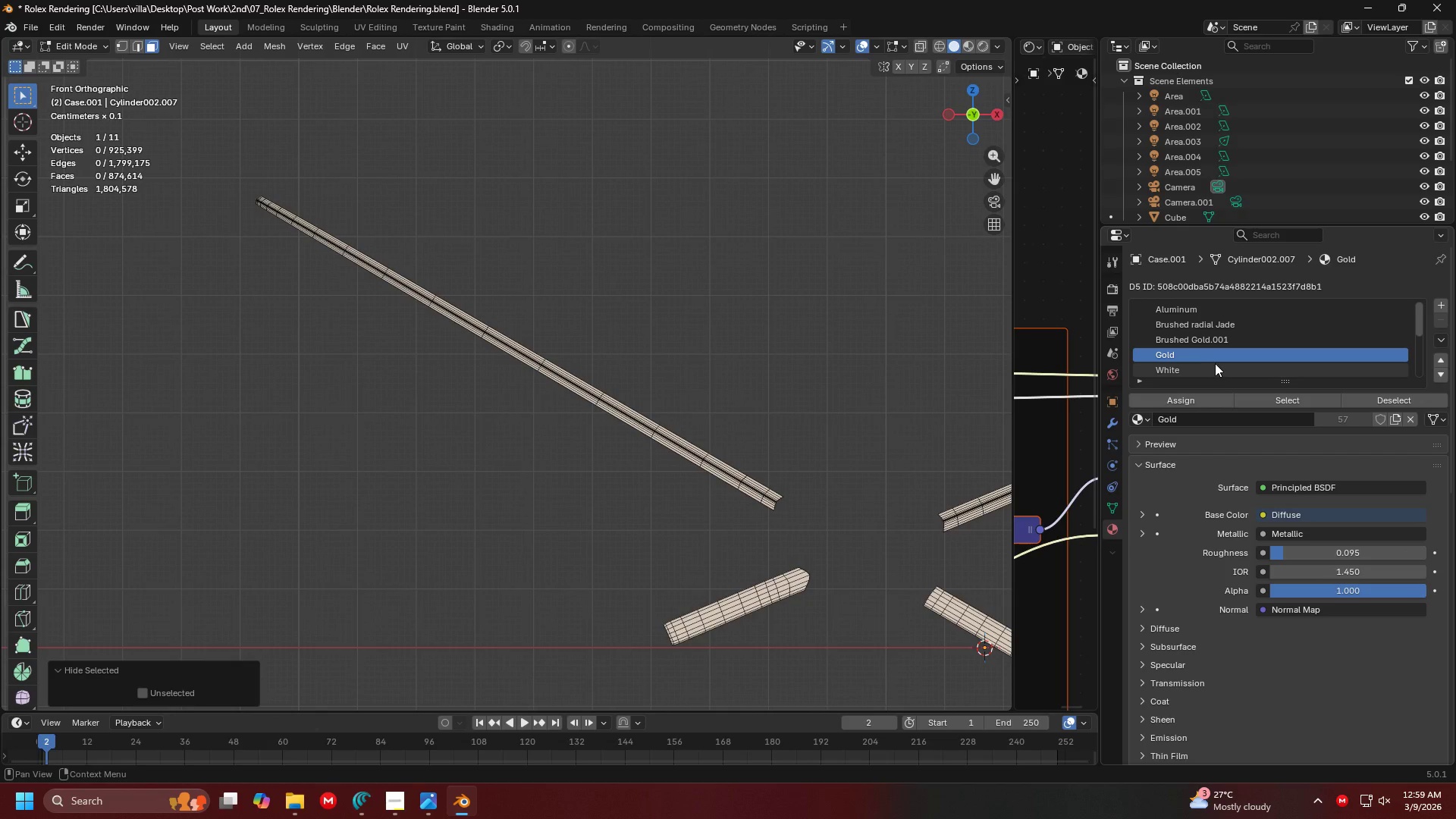 
scroll: coordinate [541, 410], scroll_direction: up, amount: 1.0
 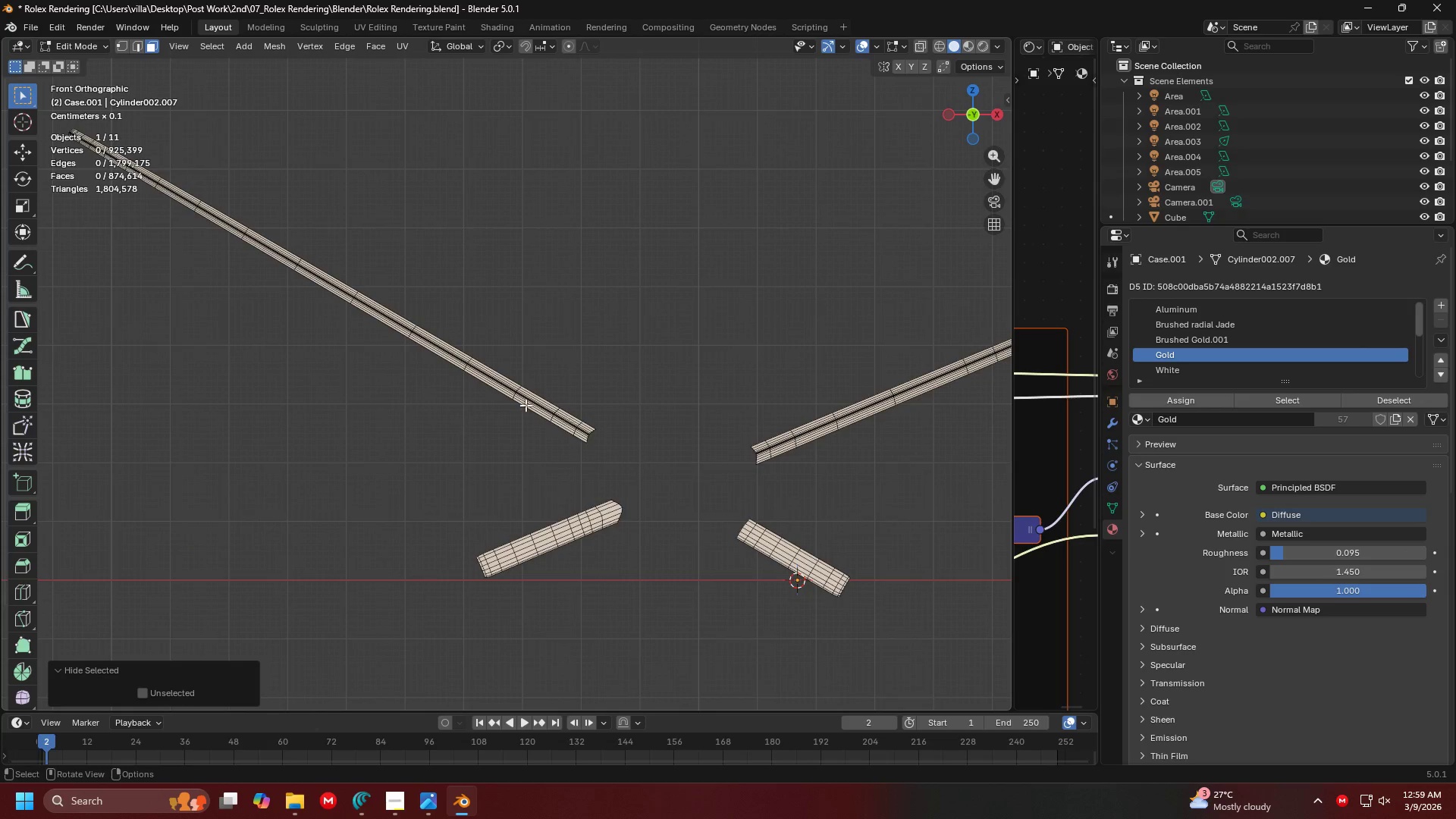 
left_click([1209, 369])
 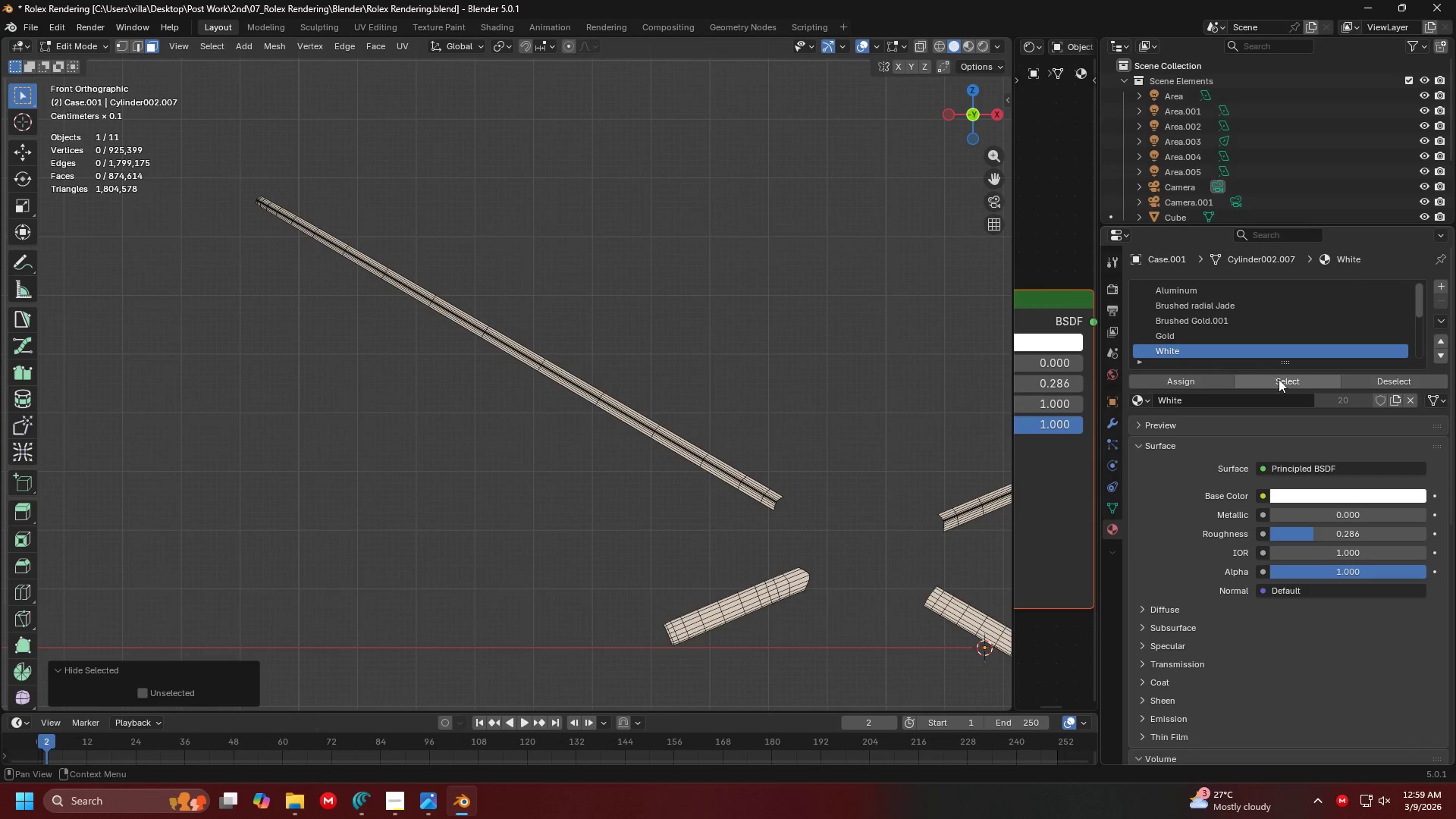 
left_click([1281, 380])
 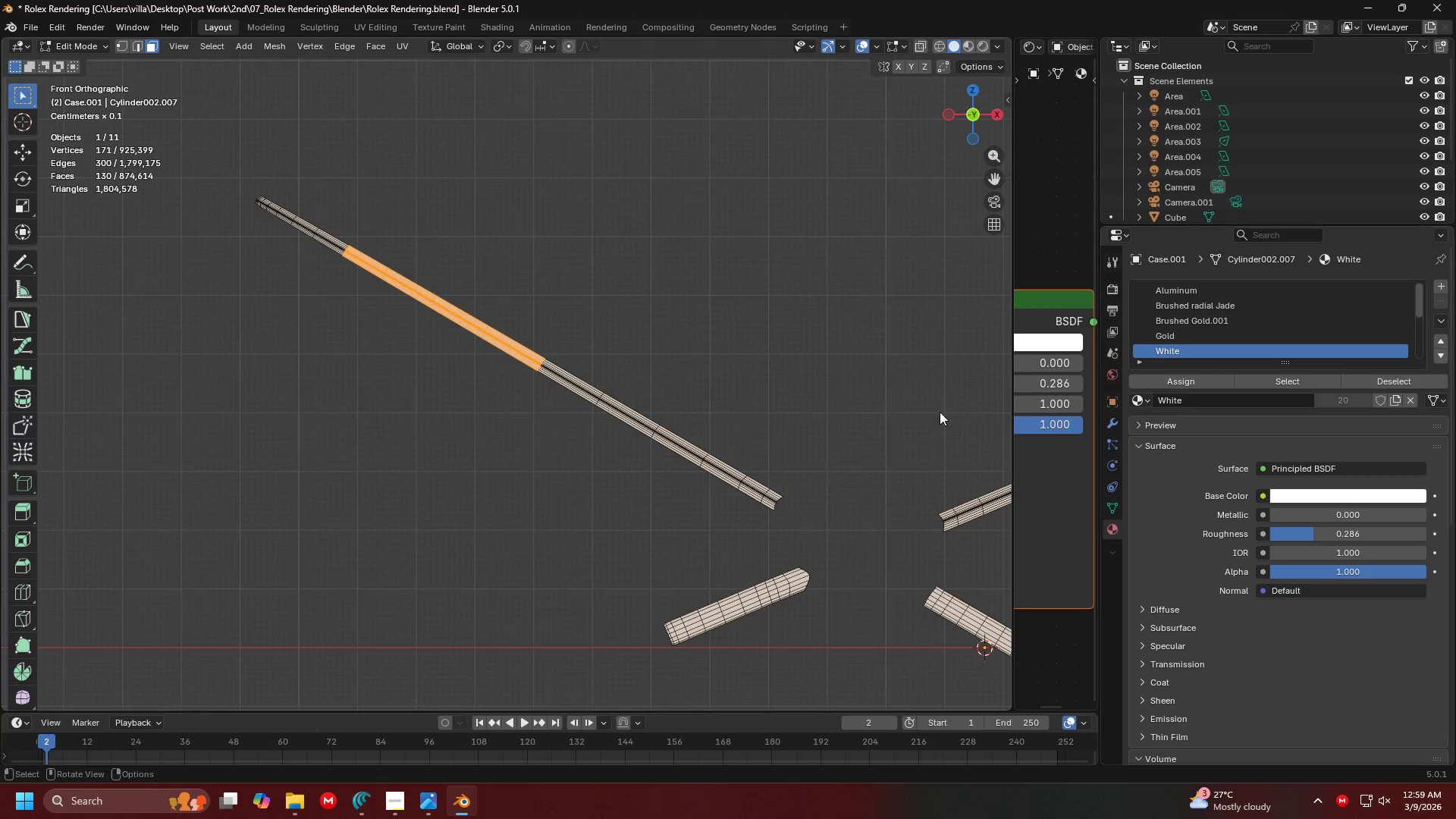 
key(Shift+ShiftLeft)
 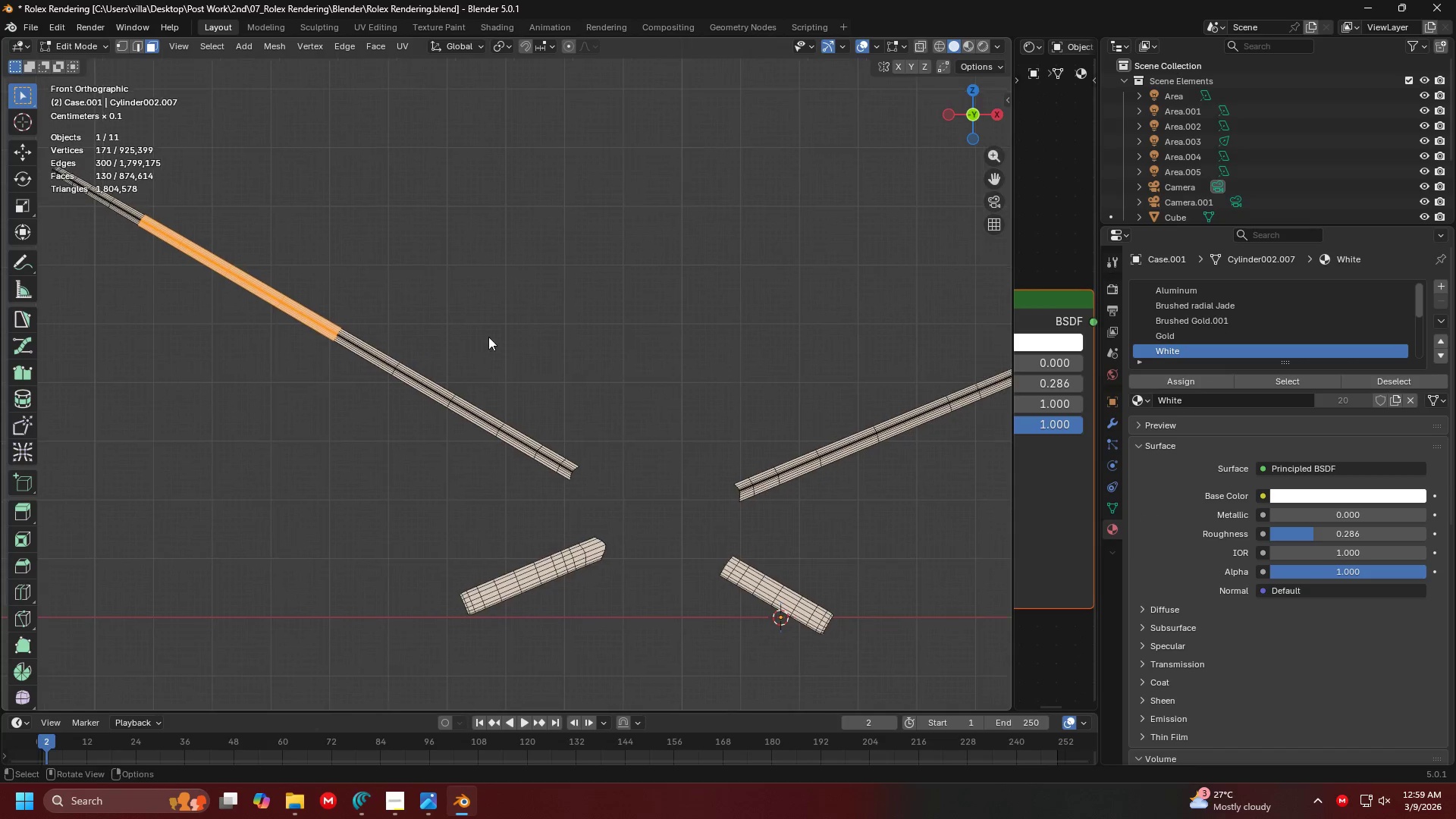 
scroll: coordinate [665, 342], scroll_direction: down, amount: 3.0
 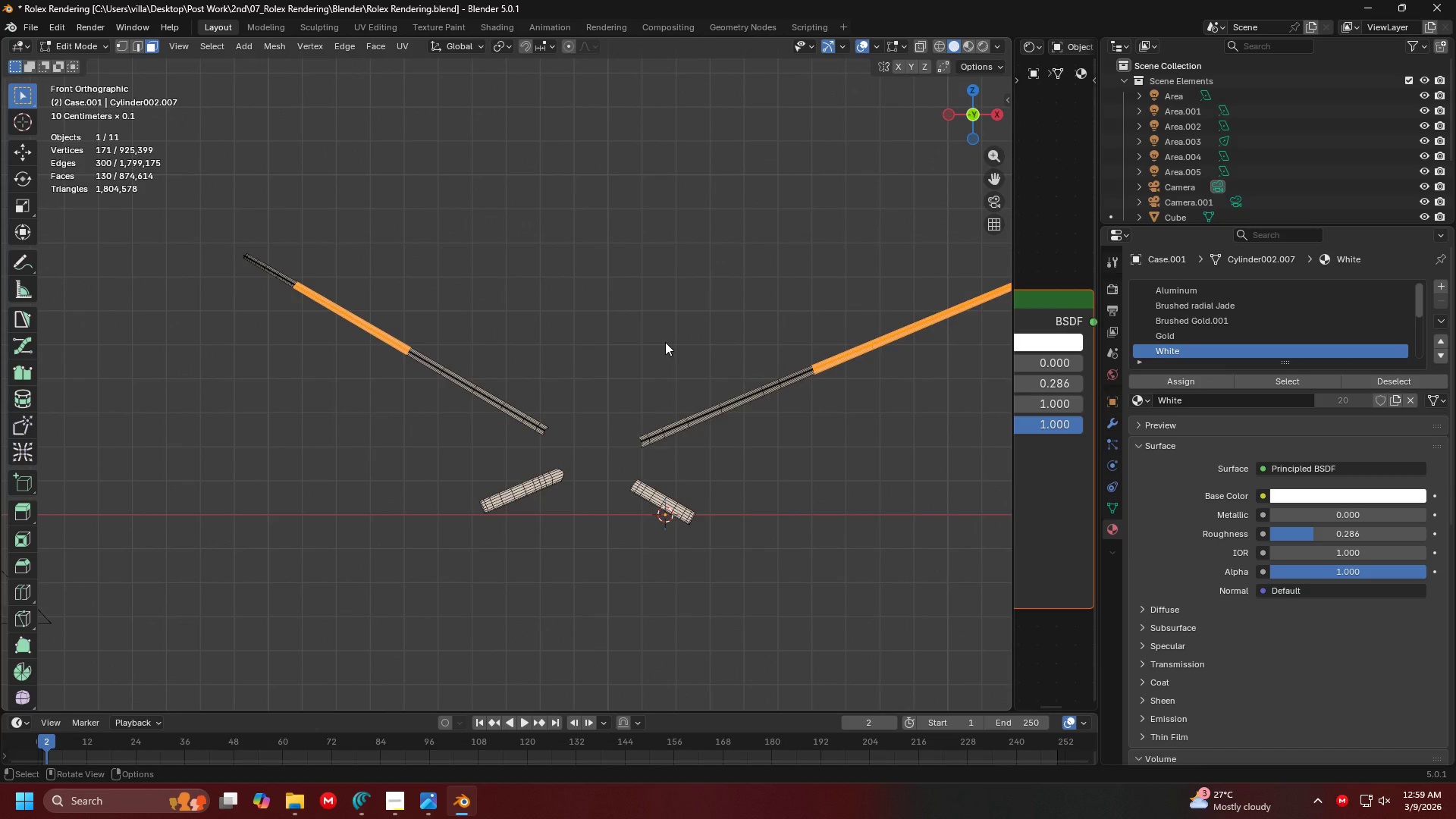 
key(H)
 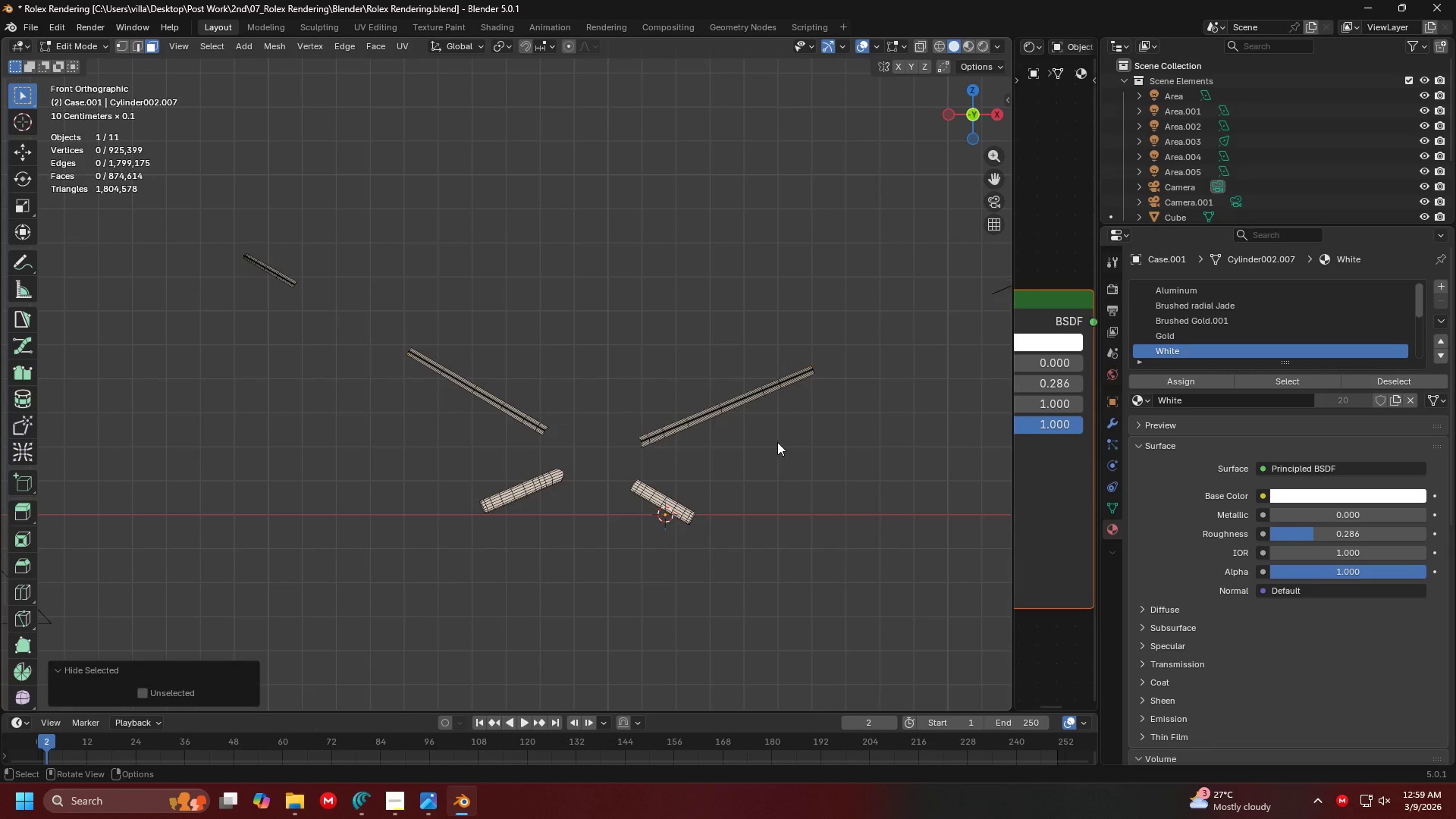 
left_click_drag(start_coordinate=[778, 441], to_coordinate=[692, 315])
 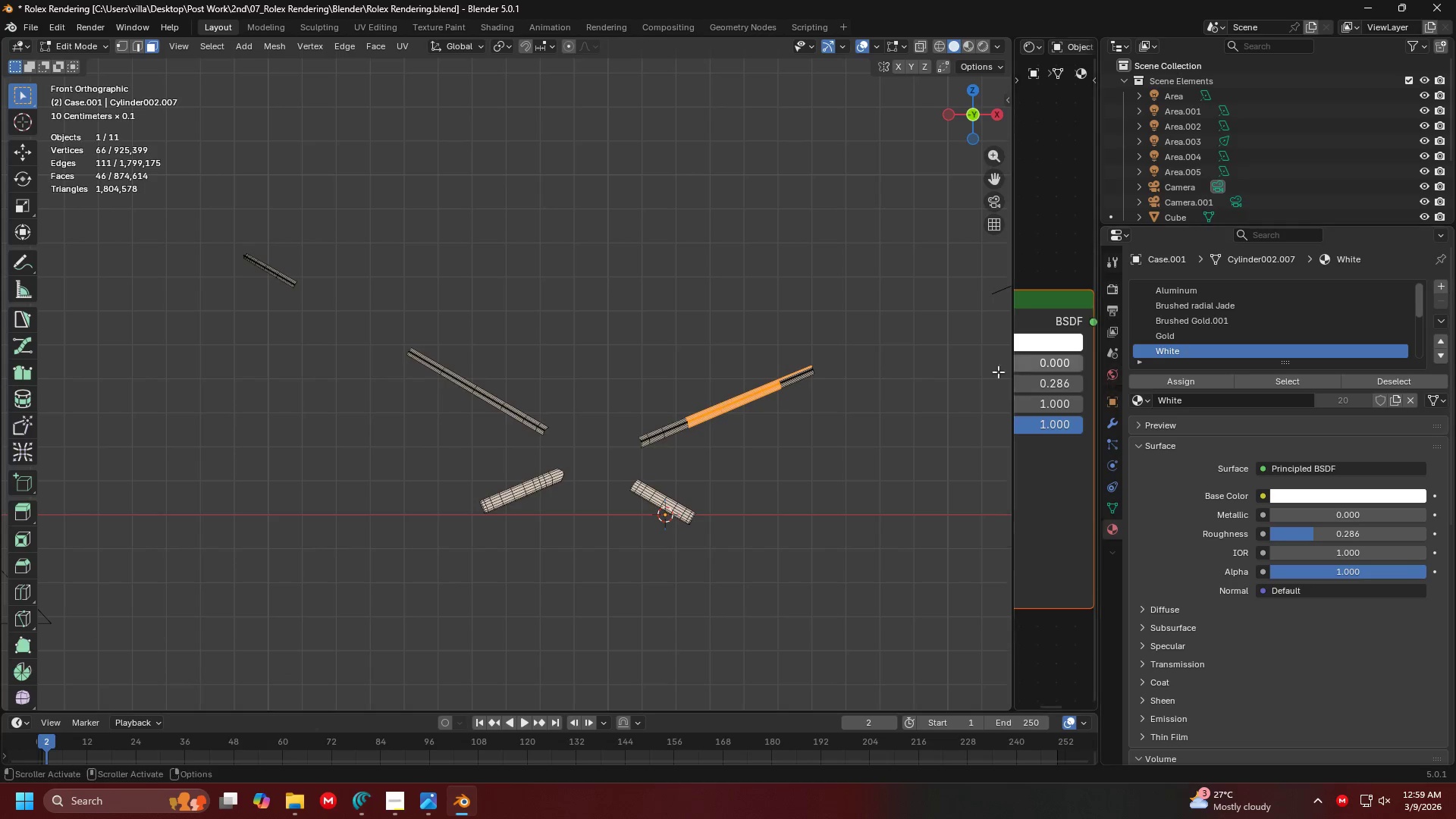 
left_click([653, 362])
 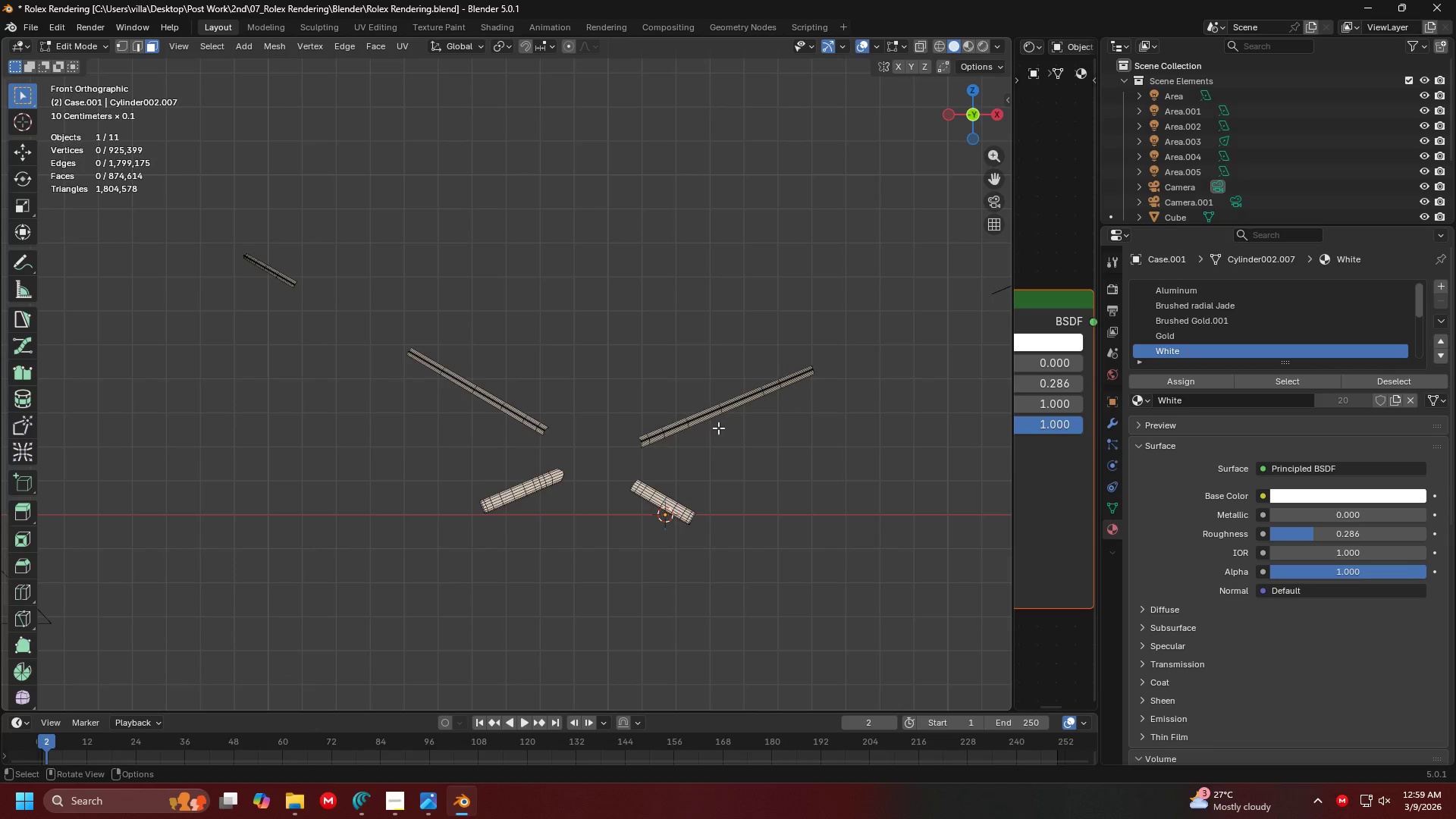 
double_click([711, 410])
 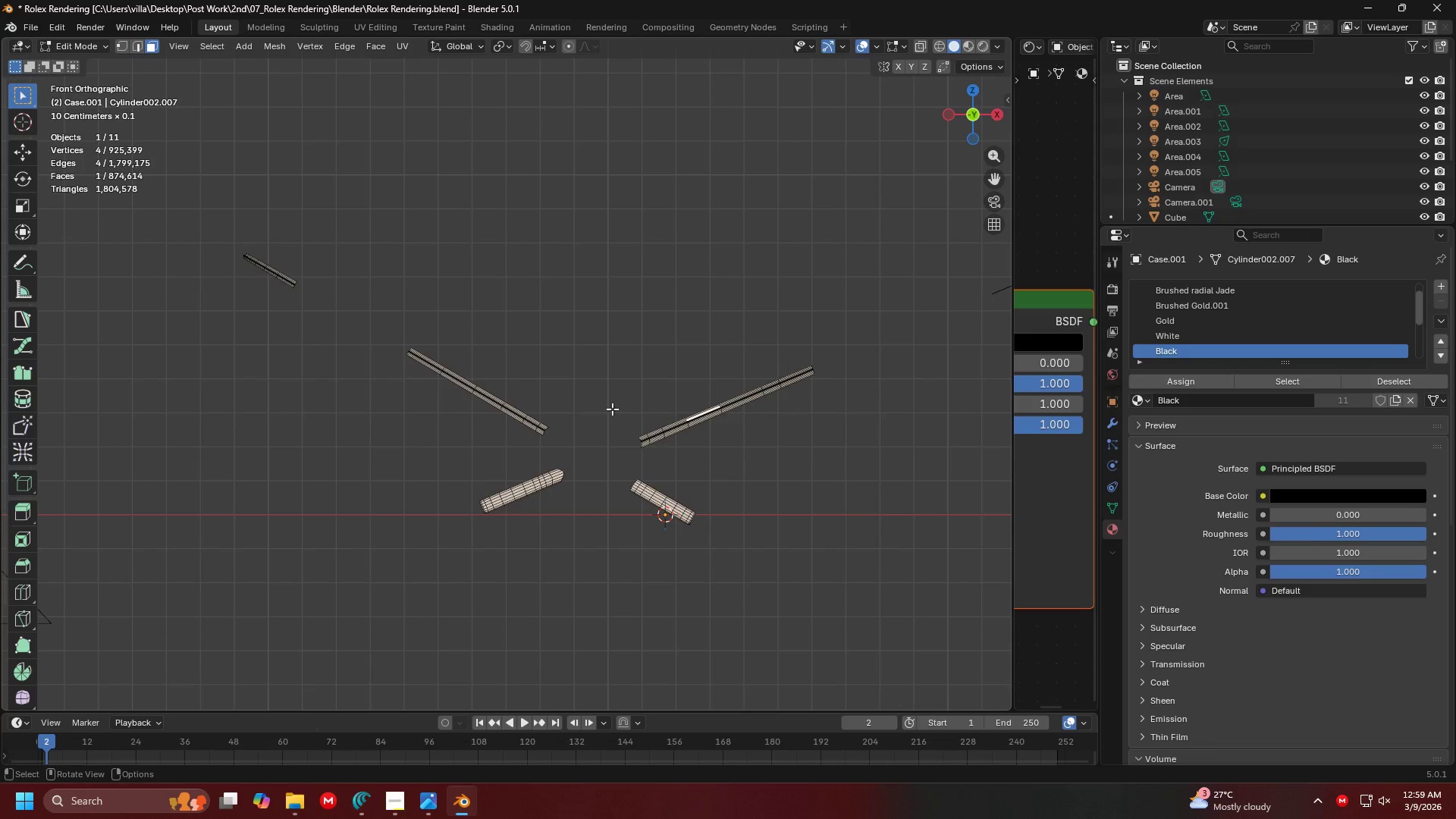 
left_click([570, 392])
 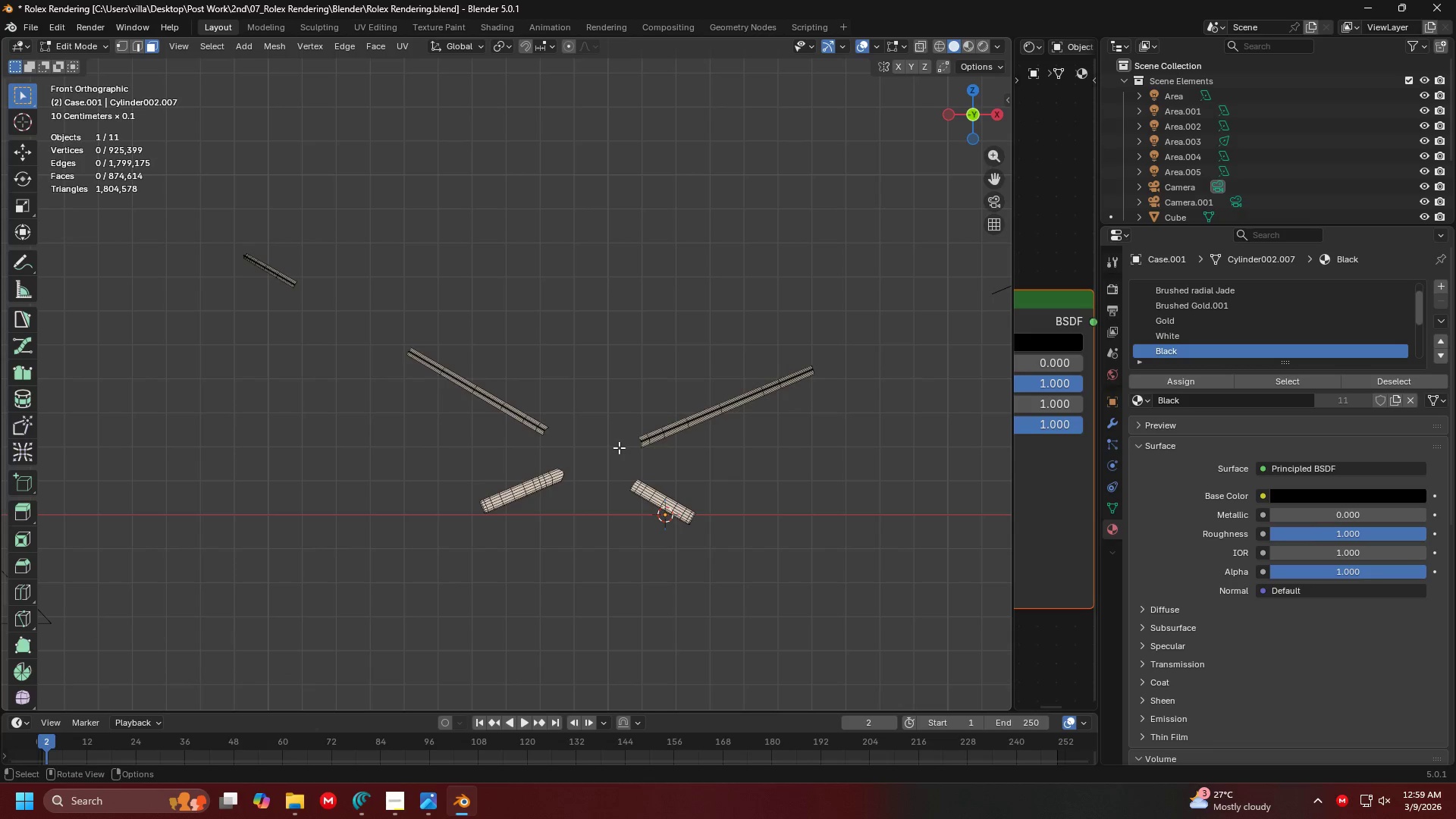 
key(A)
 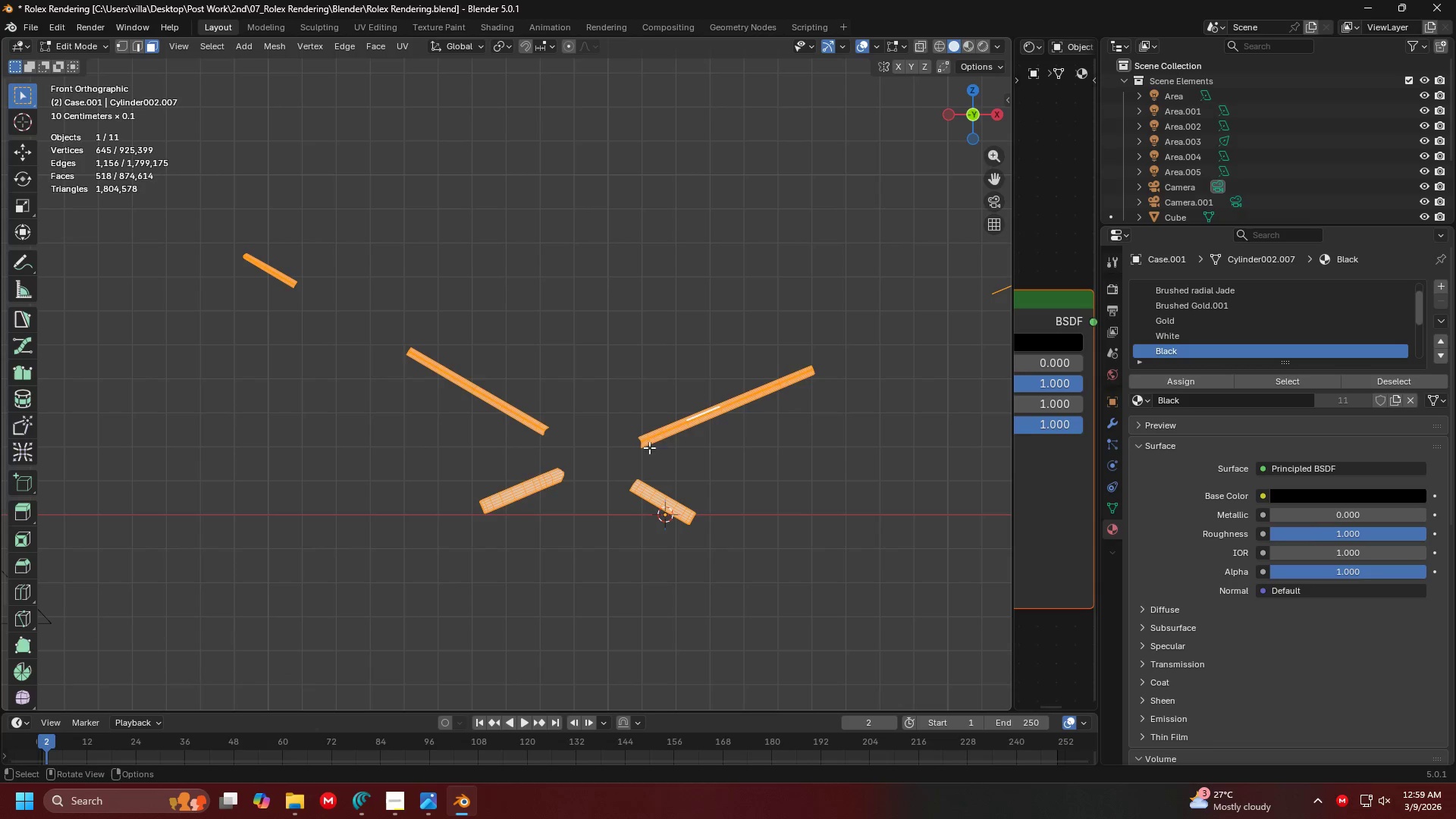 
left_click([615, 377])
 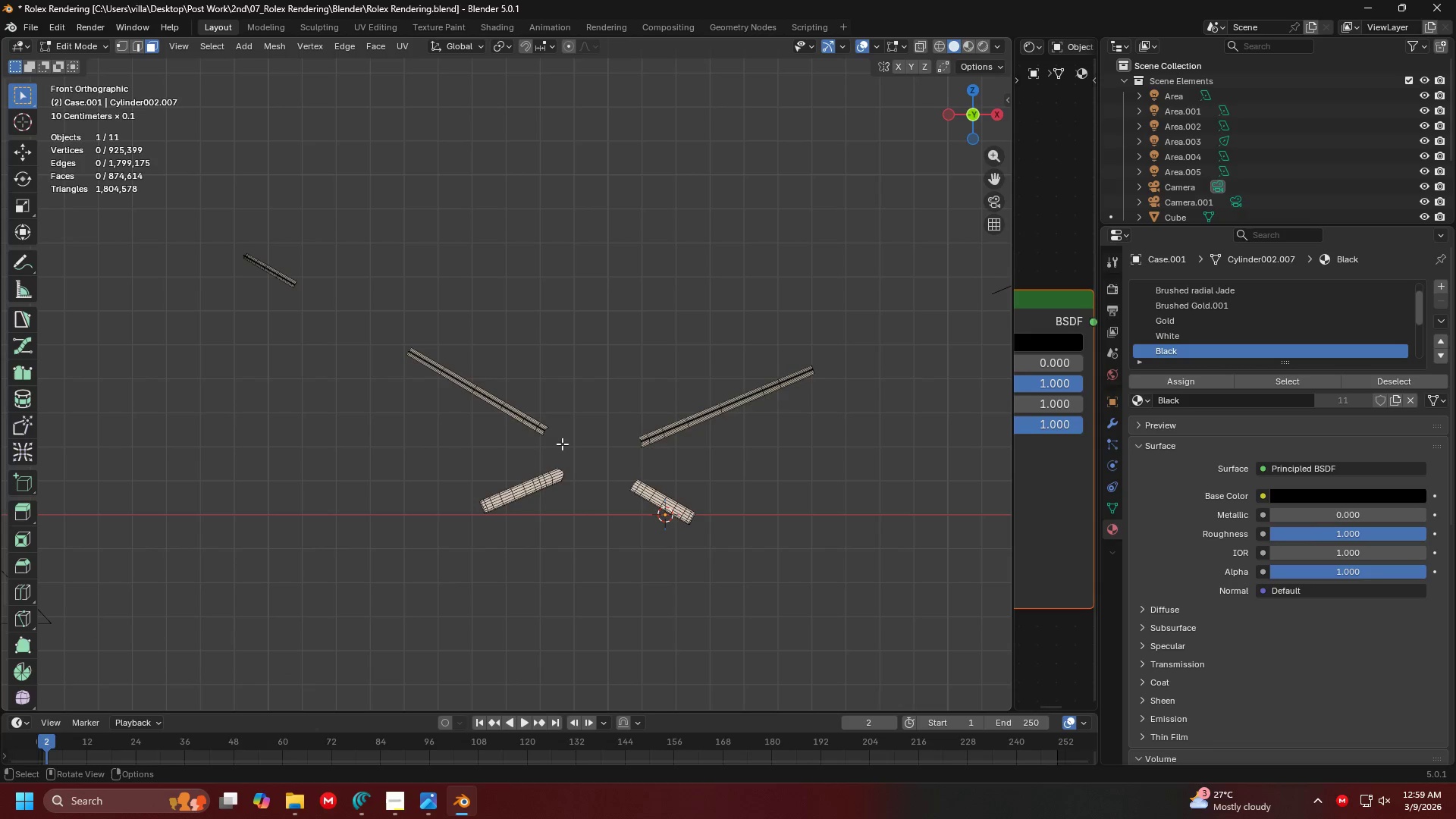 
left_click_drag(start_coordinate=[563, 444], to_coordinate=[189, 158])
 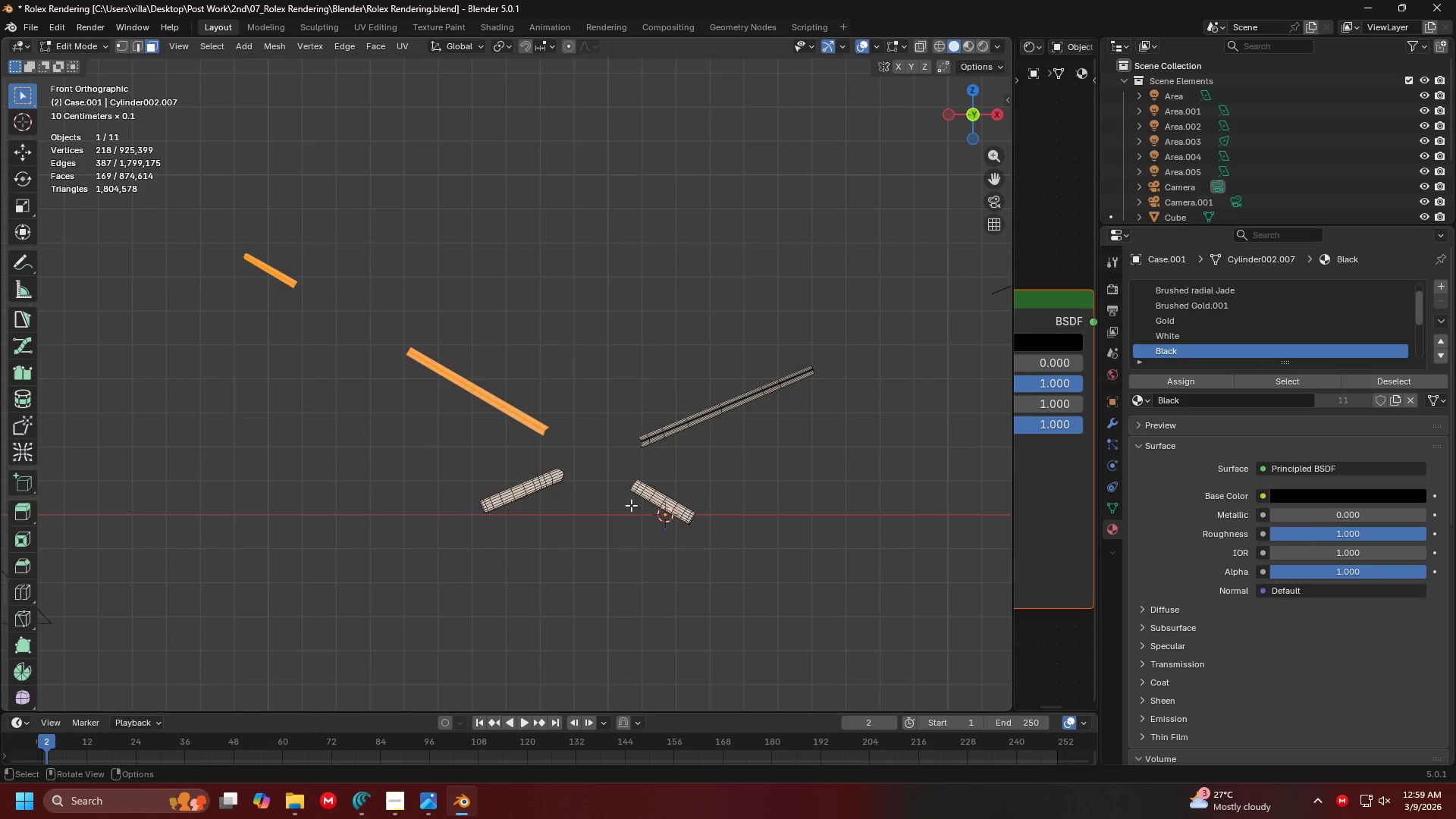 
hold_key(key=ShiftLeft, duration=0.81)
left_click_drag(start_coordinate=[740, 541], to_coordinate=[610, 464])
 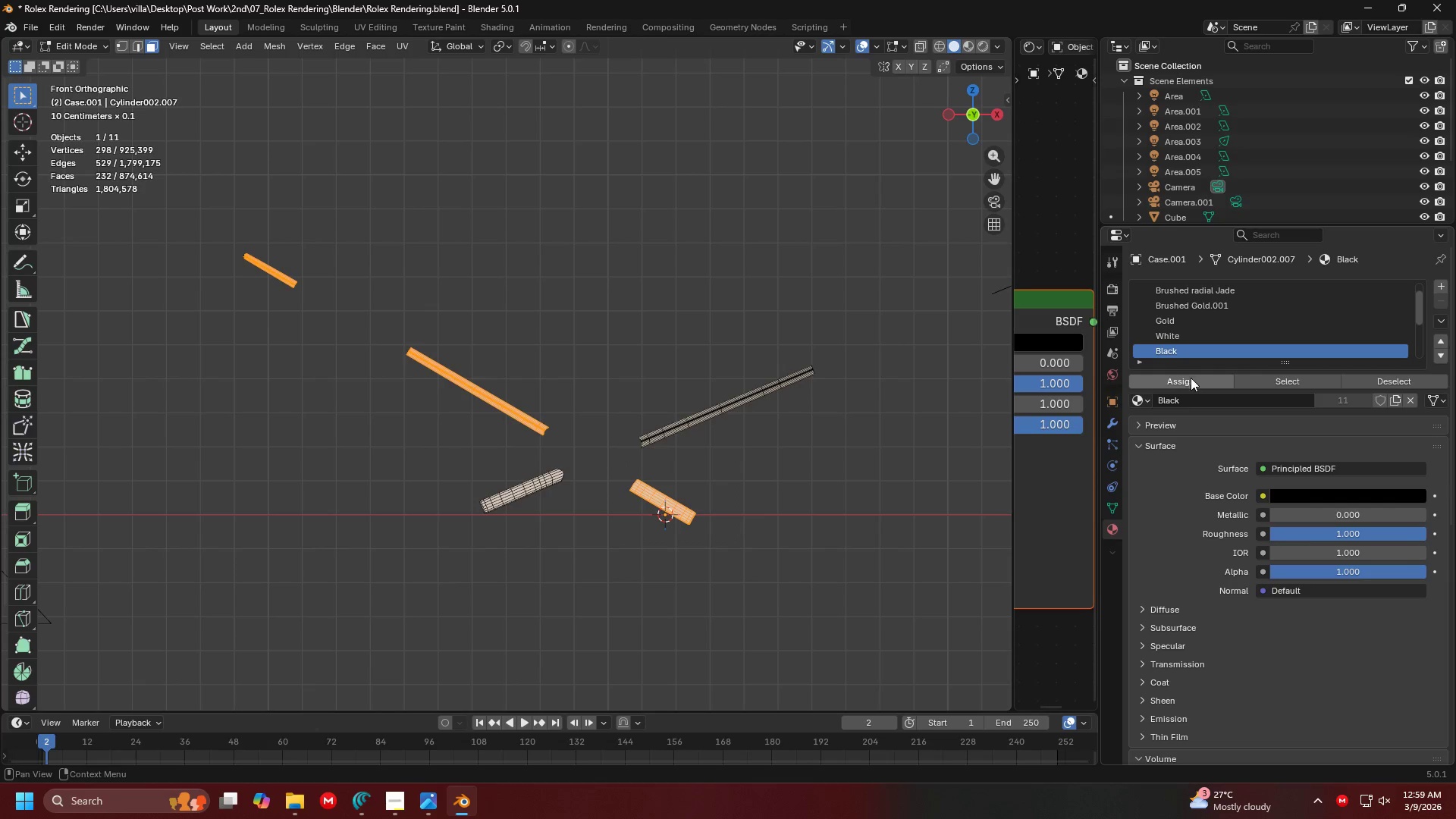 
left_click([1192, 381])
 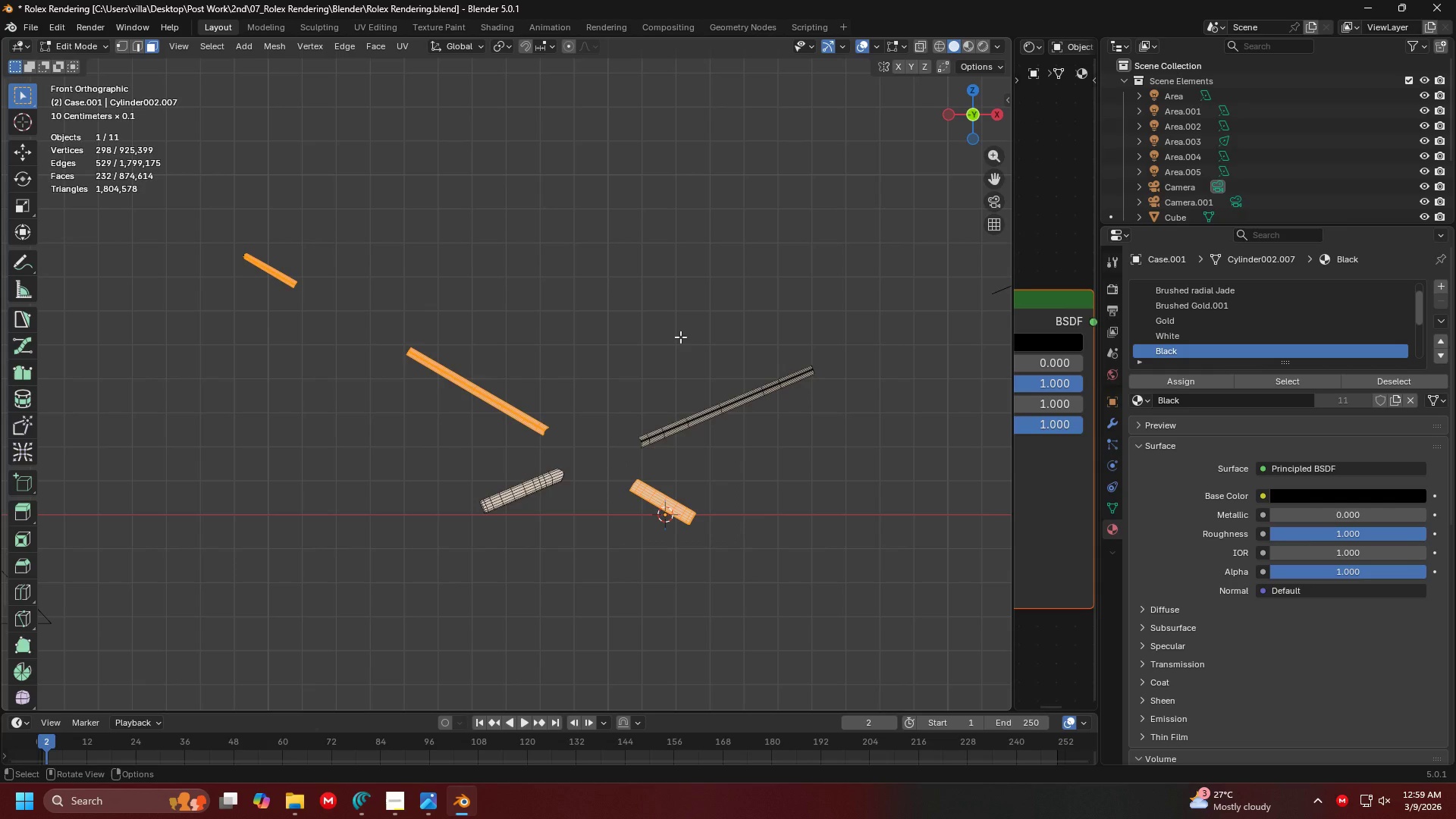 
key(Tab)
 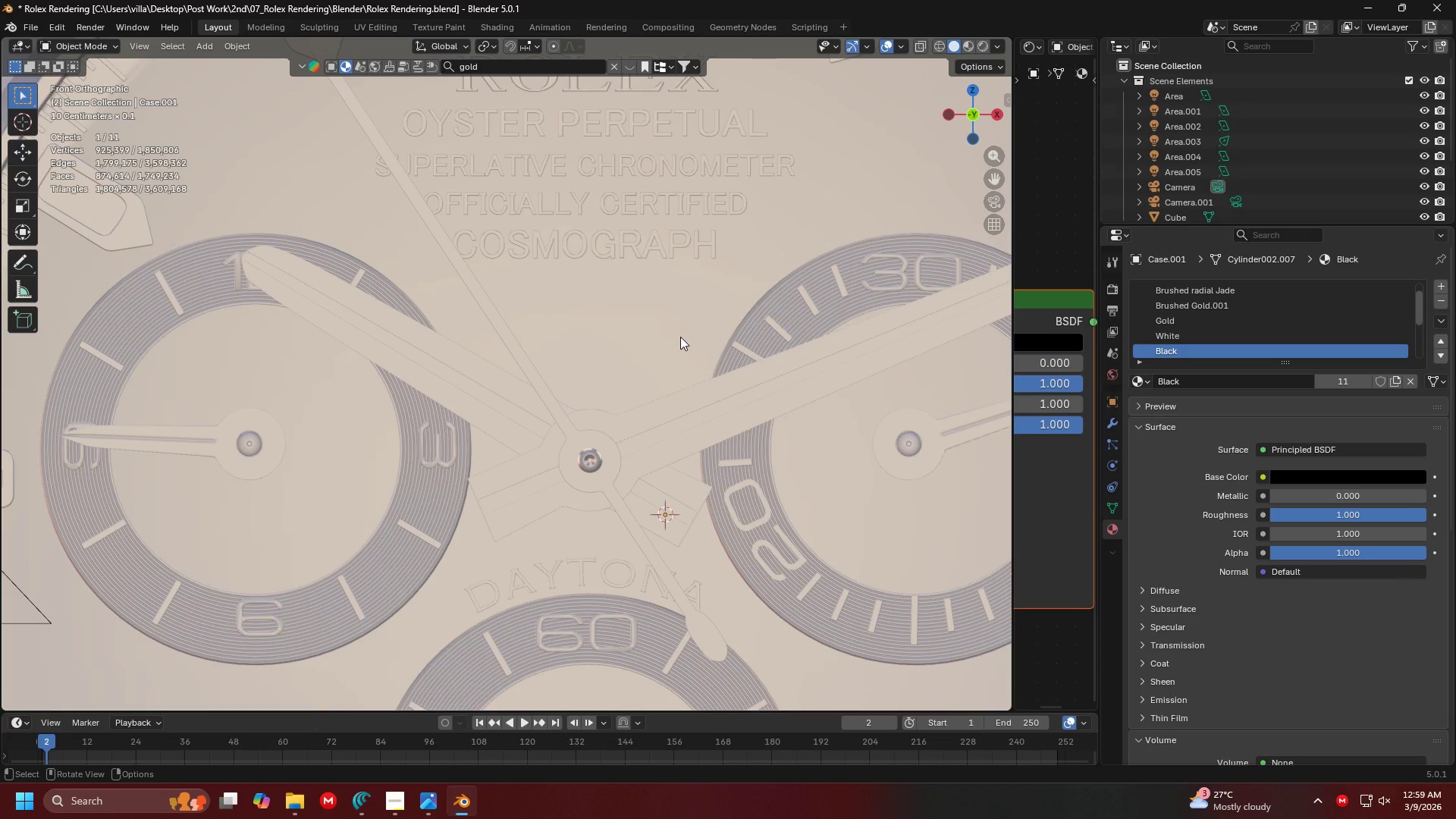 
key(Z)
 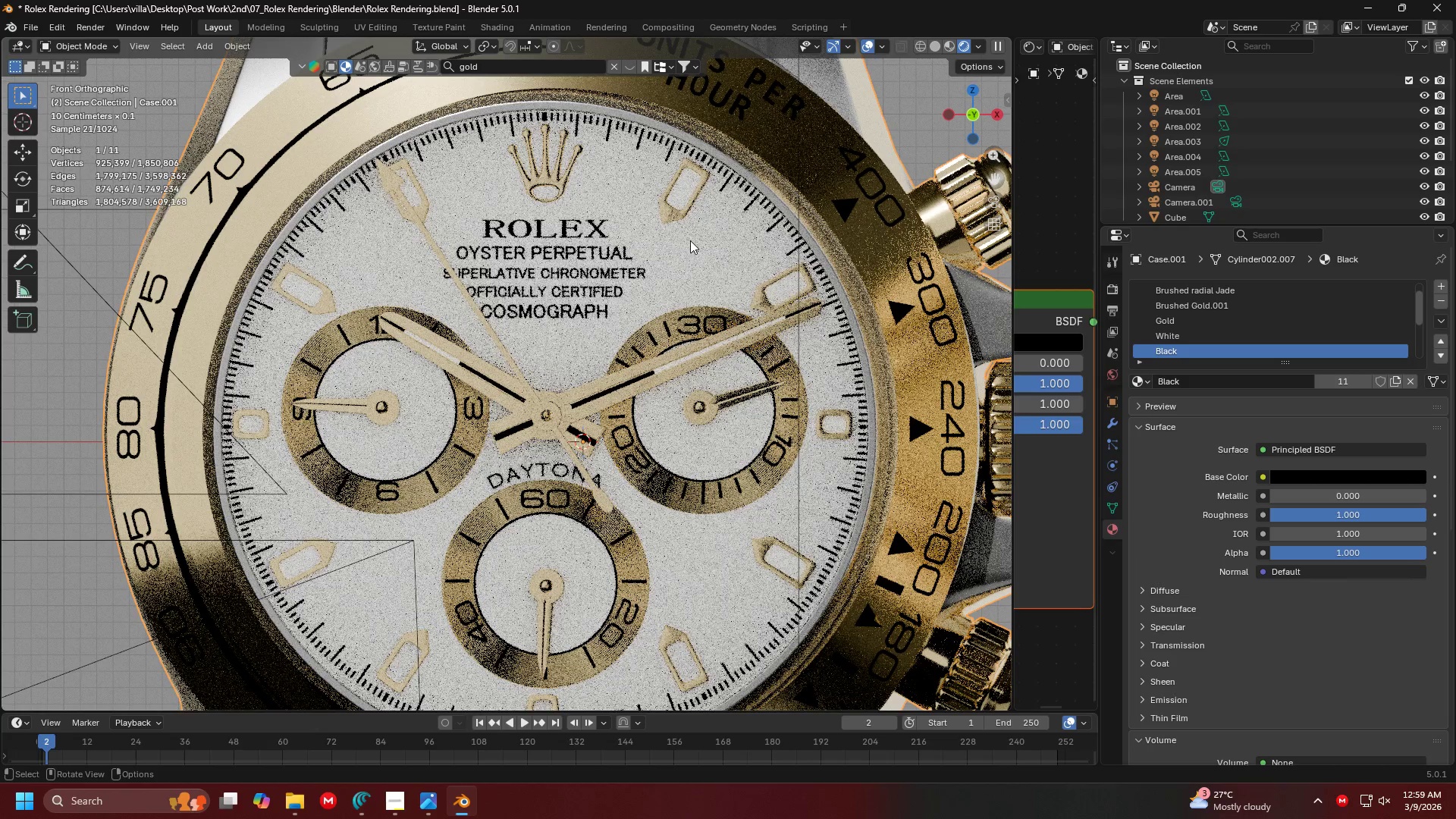 
scroll: coordinate [676, 337], scroll_direction: down, amount: 4.0
 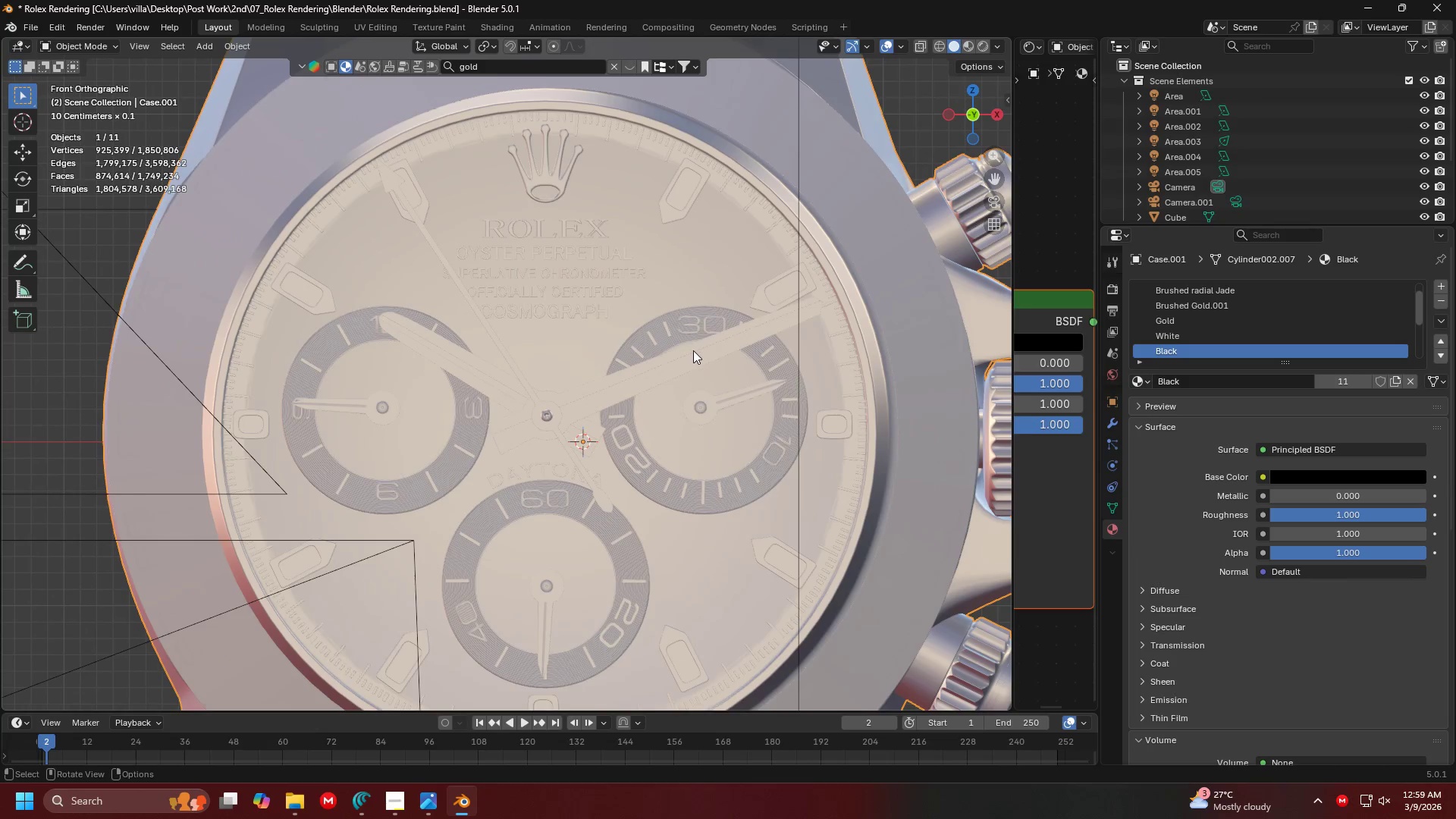 
wait(5.81)
 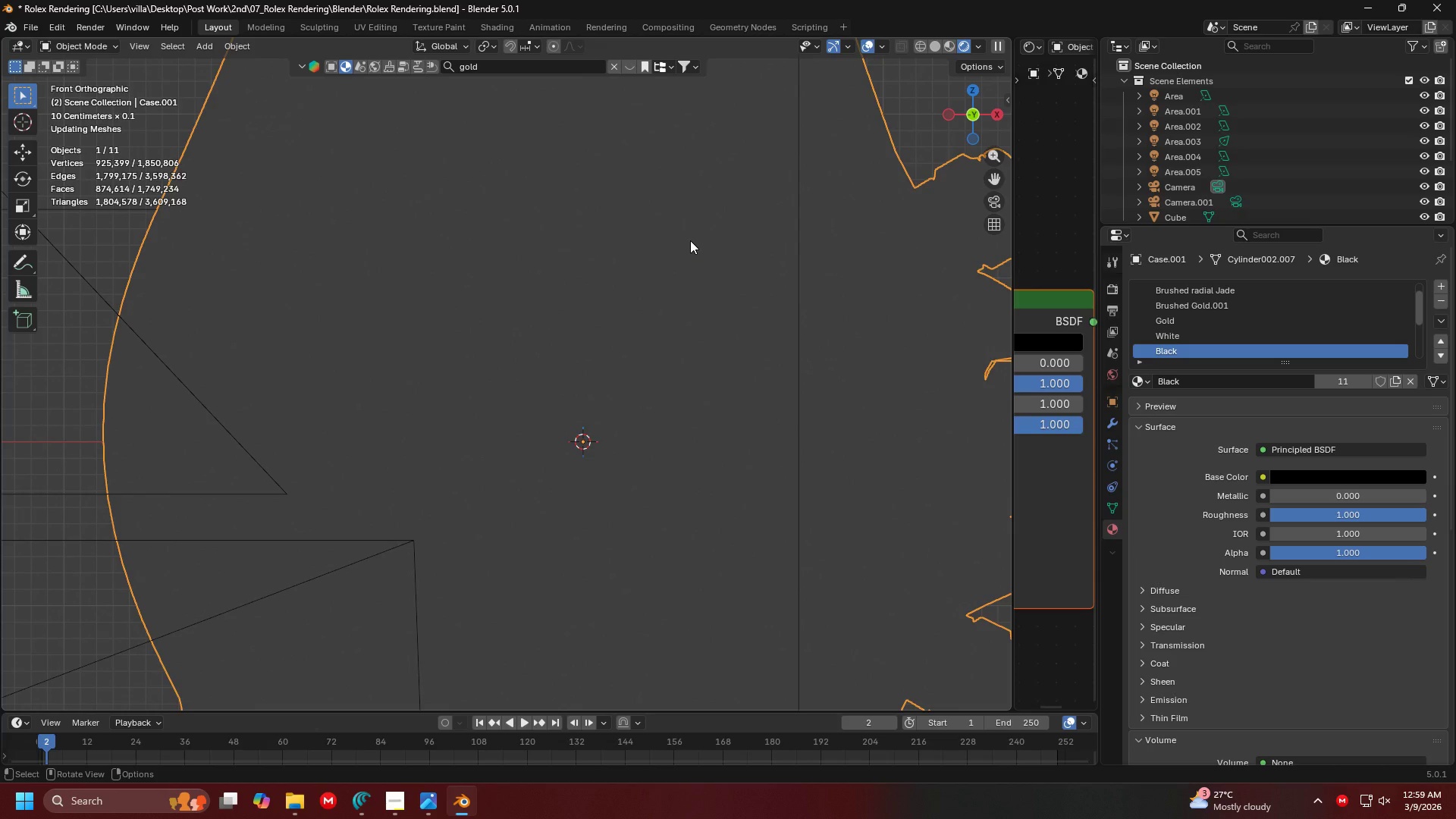 
key(Alt+AltLeft)
 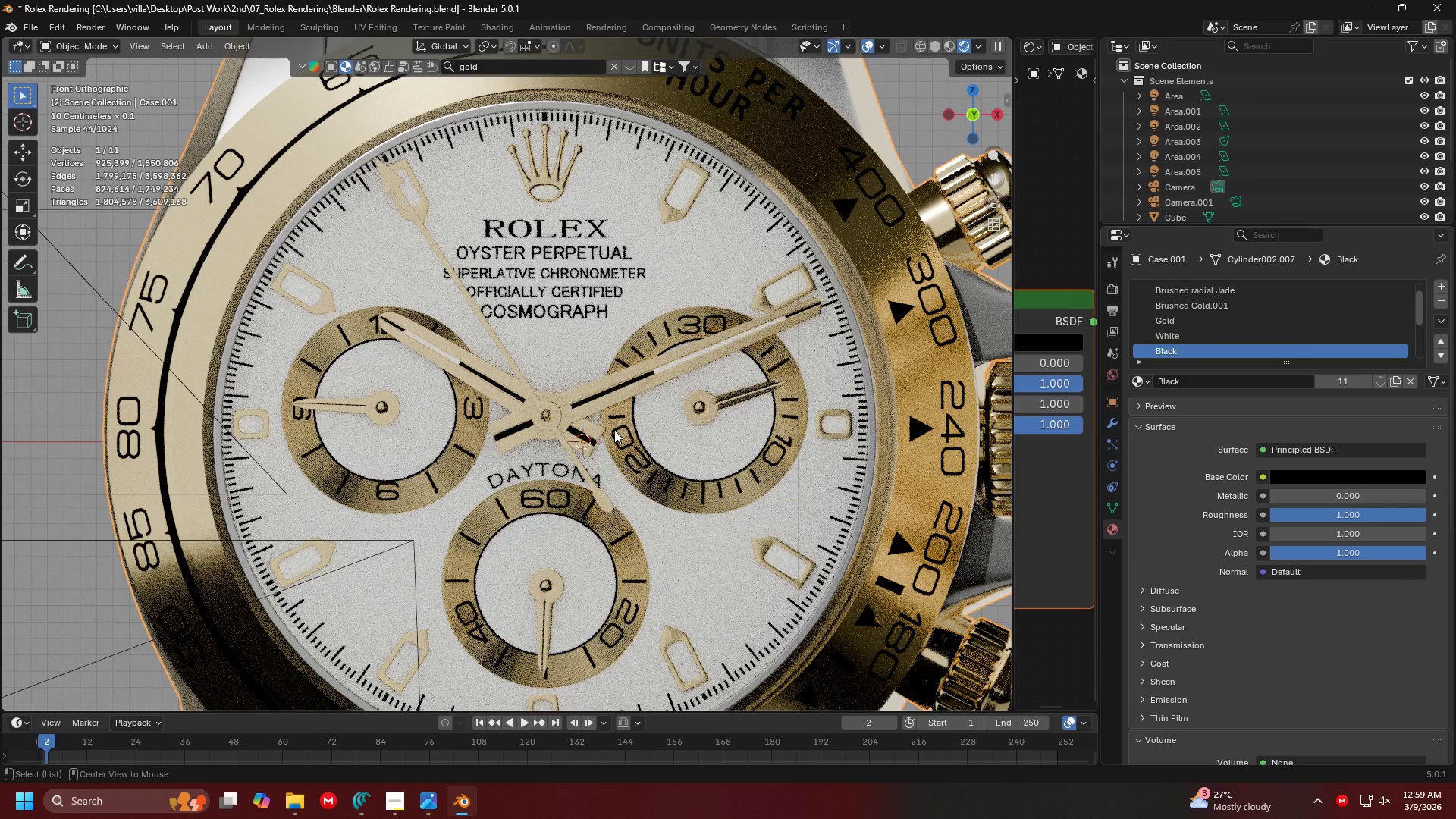 
key(Alt+Tab)
 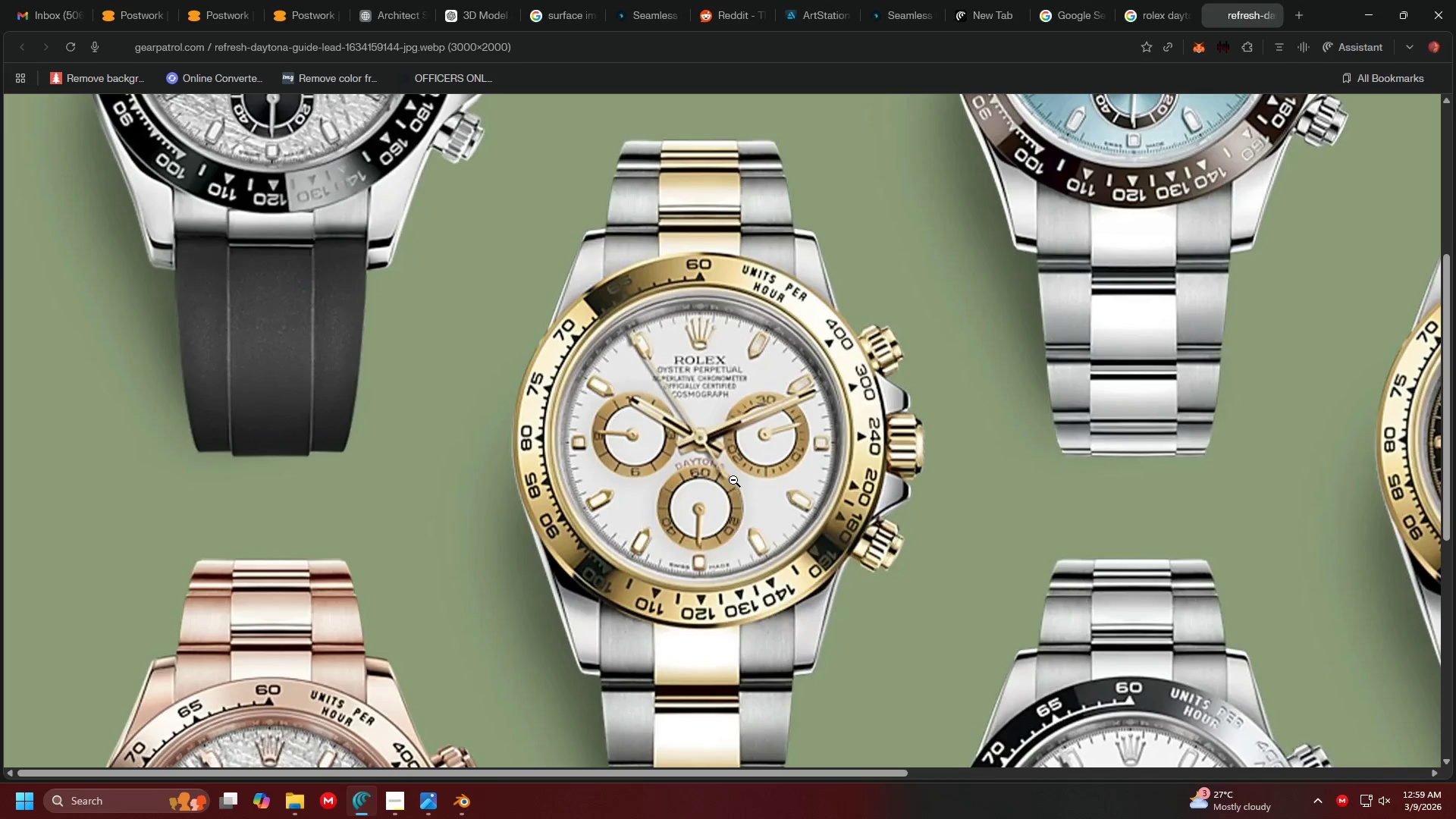 
key(Alt+AltLeft)
 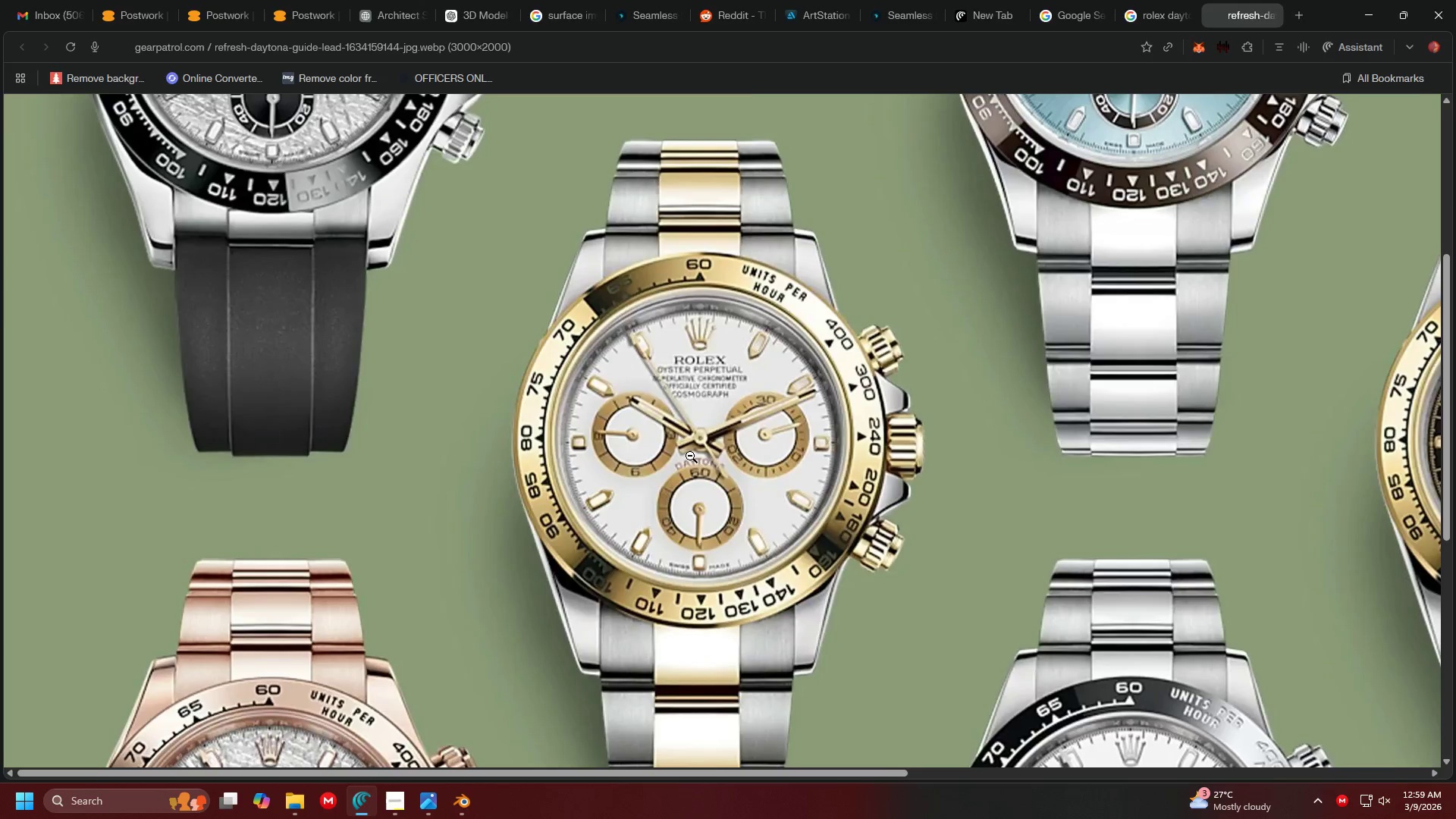 
key(Alt+Tab)
 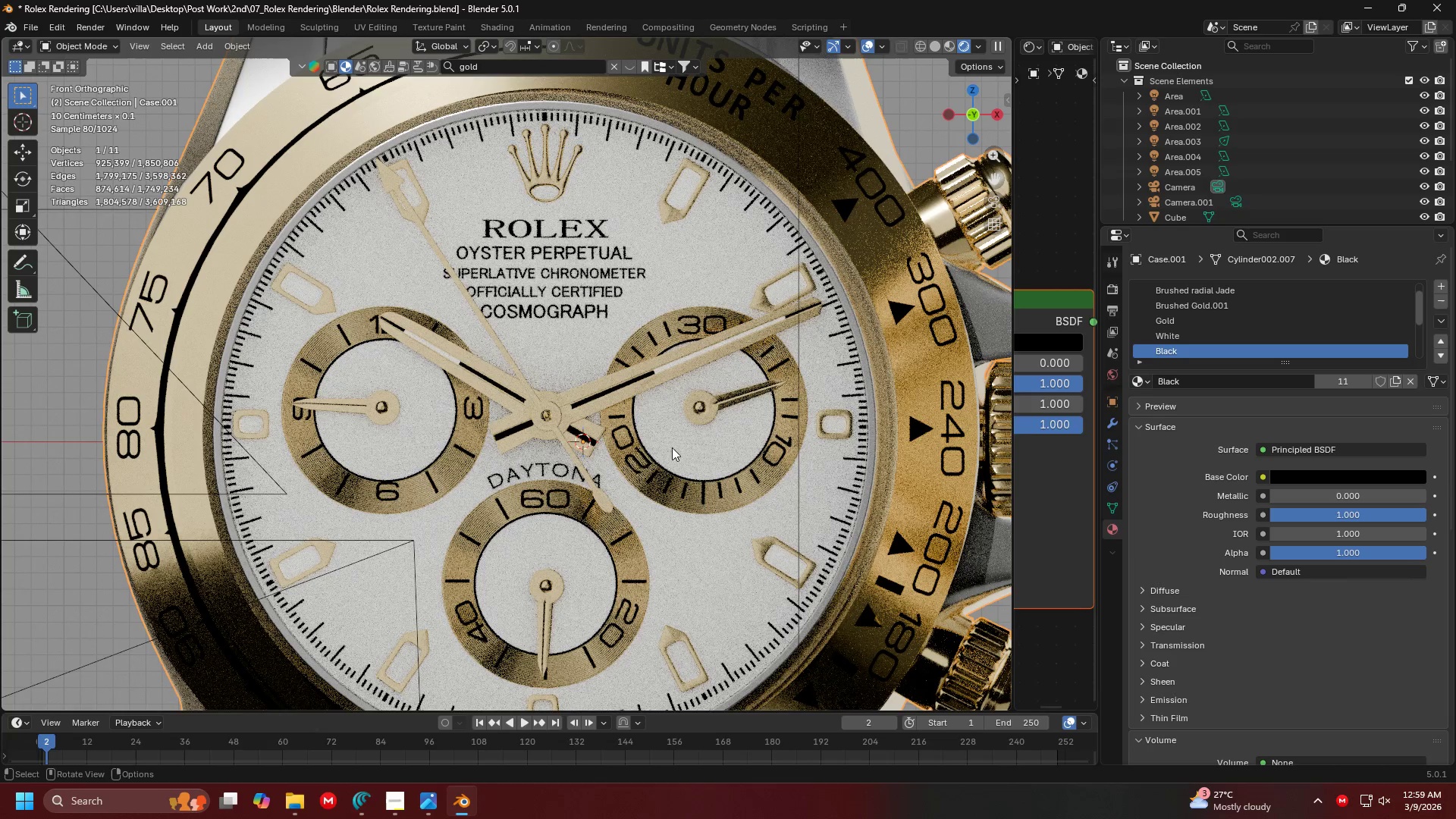 
key(Alt+Tab)
 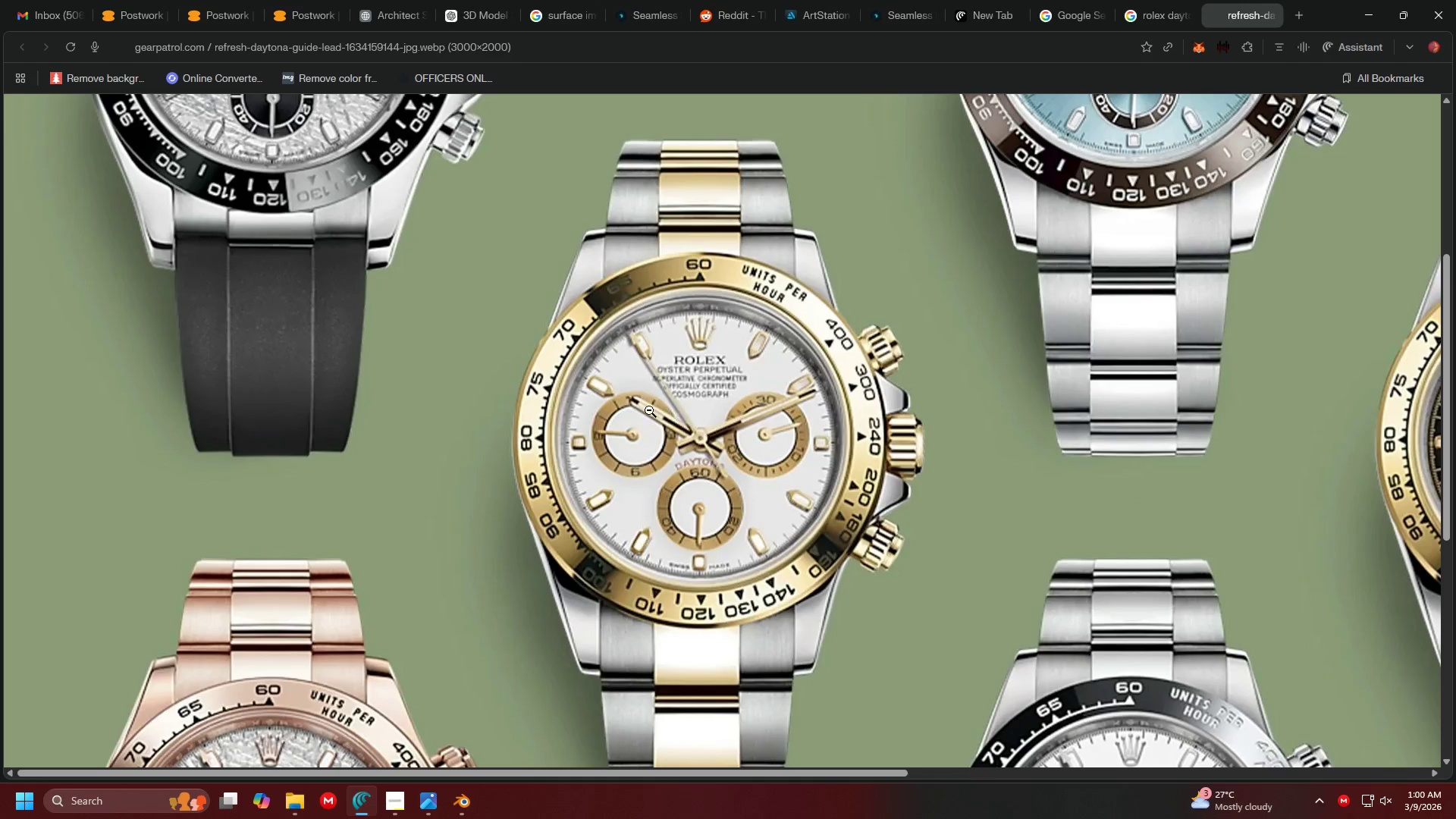 
key(Alt+AltLeft)
 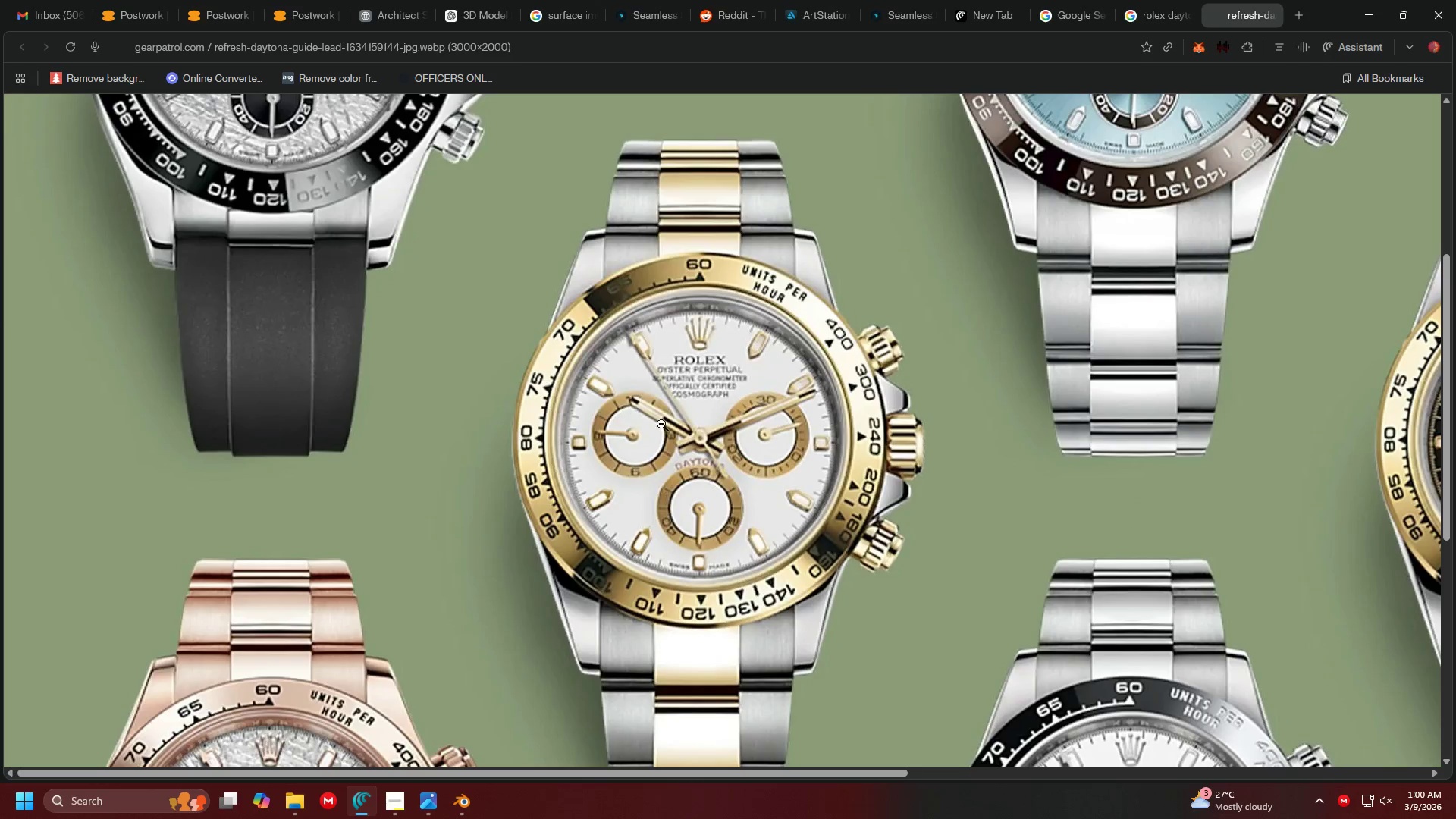 
key(Alt+Tab)
 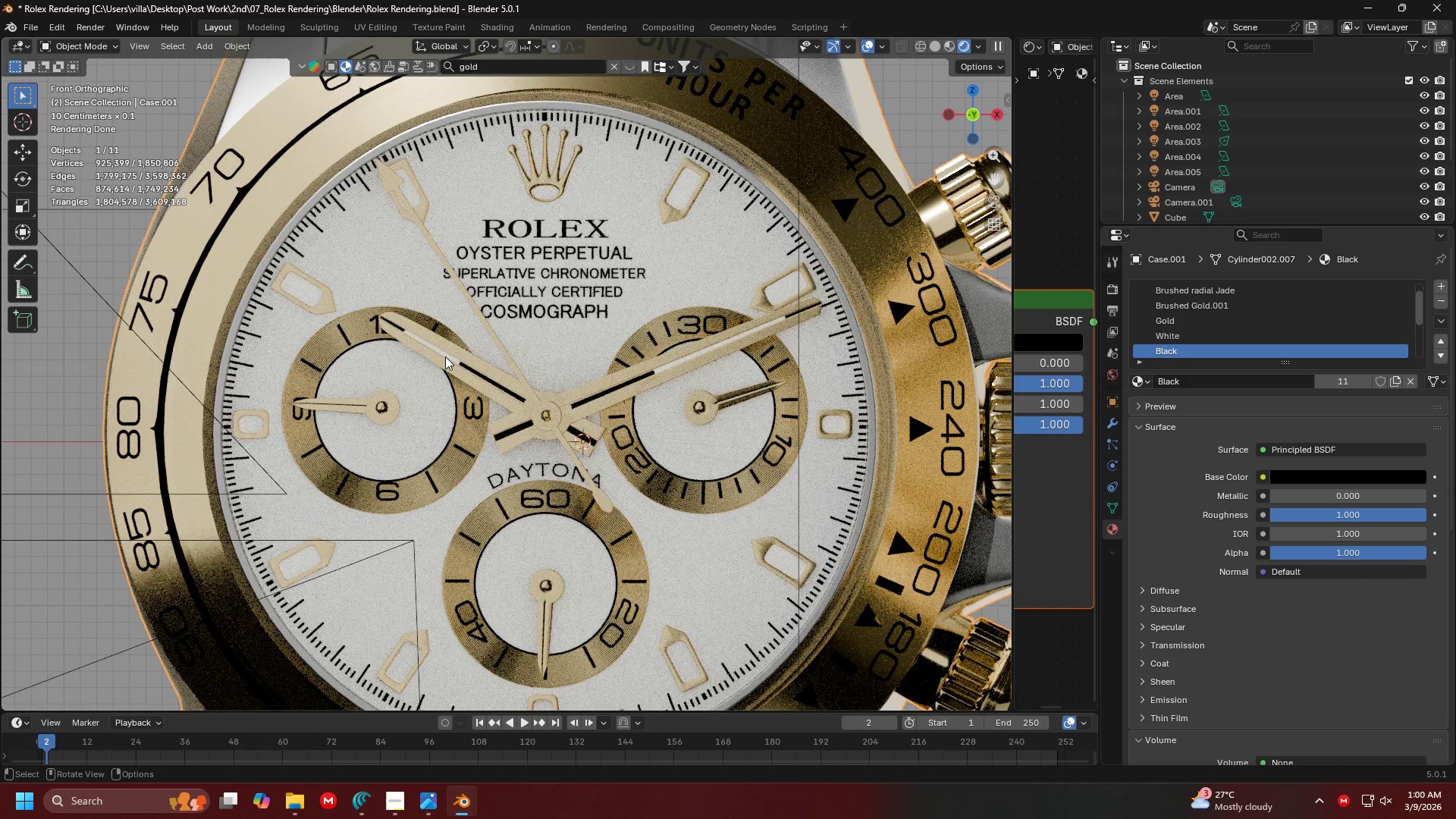 
key(Alt+AltLeft)
 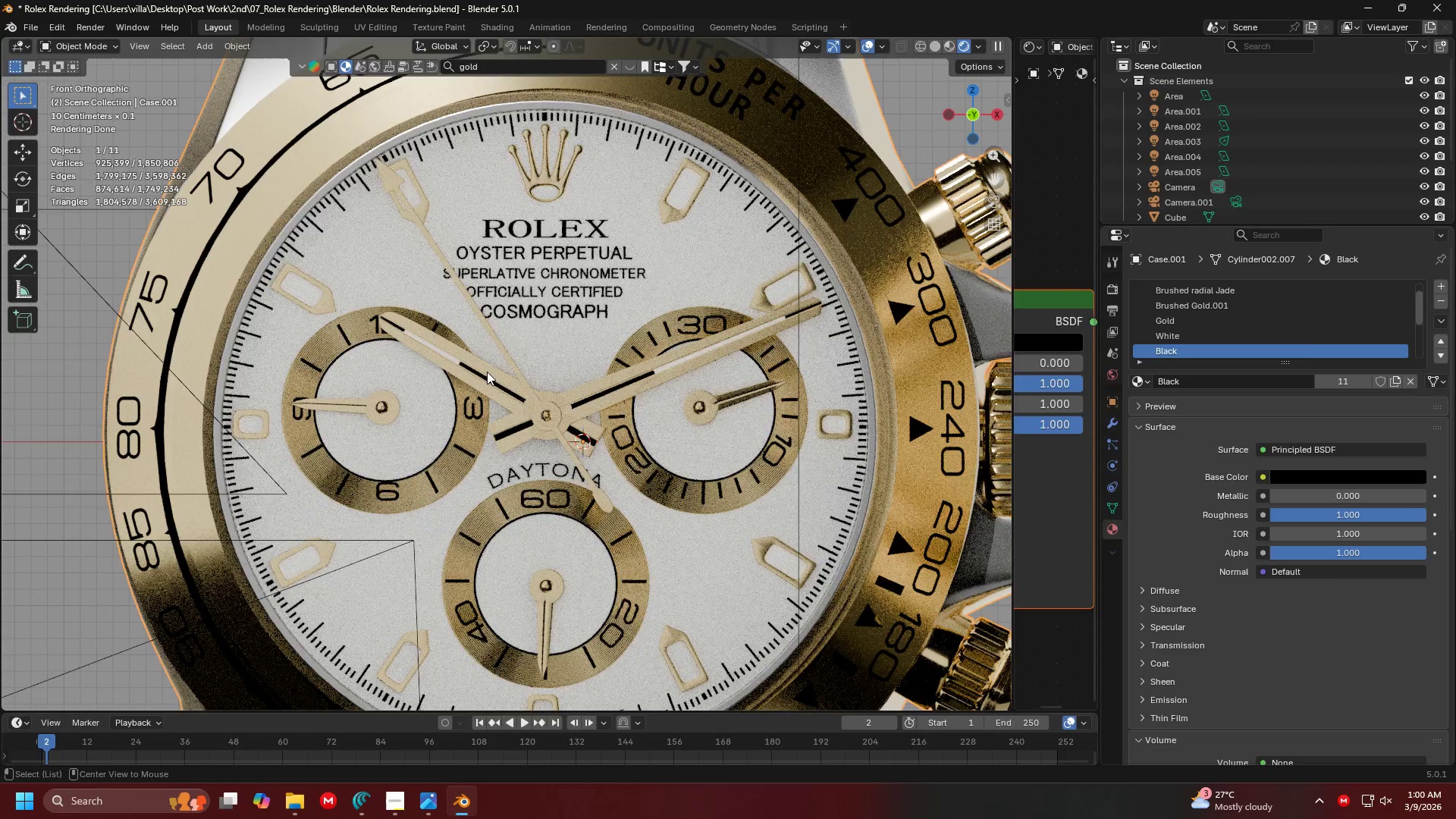 
key(Alt+Tab)
 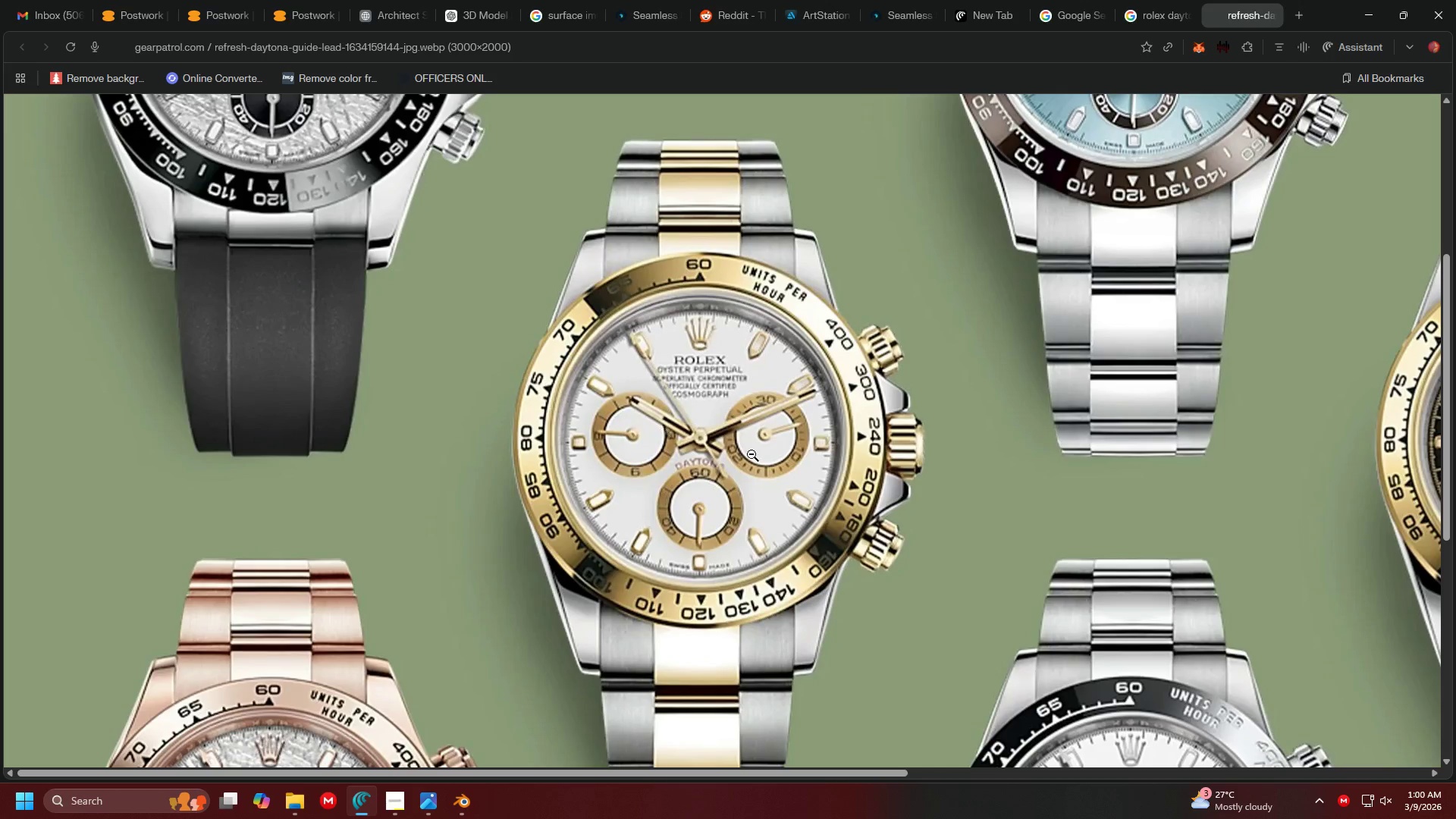 
key(Alt+AltLeft)
 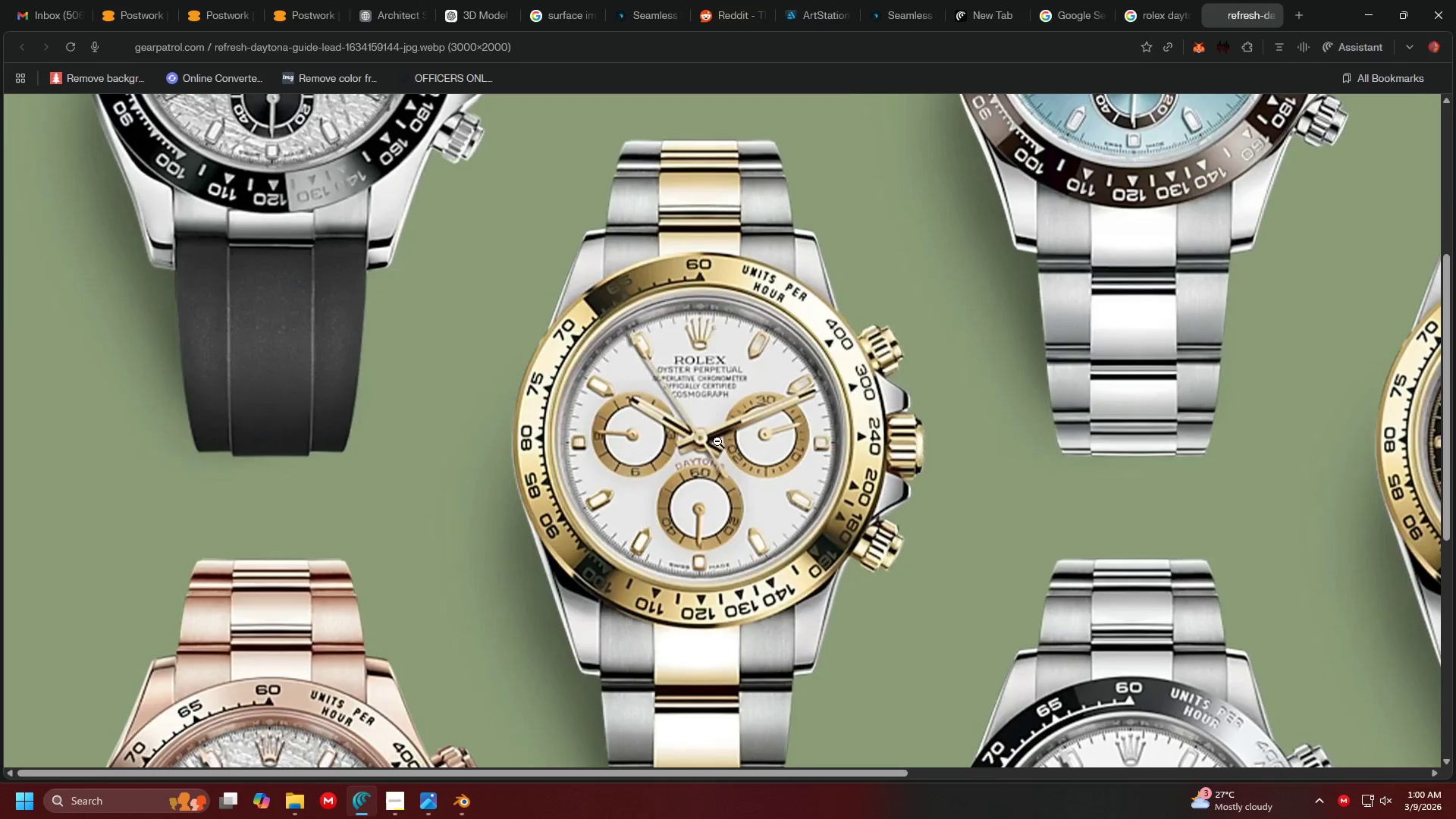 
key(Alt+Tab)
 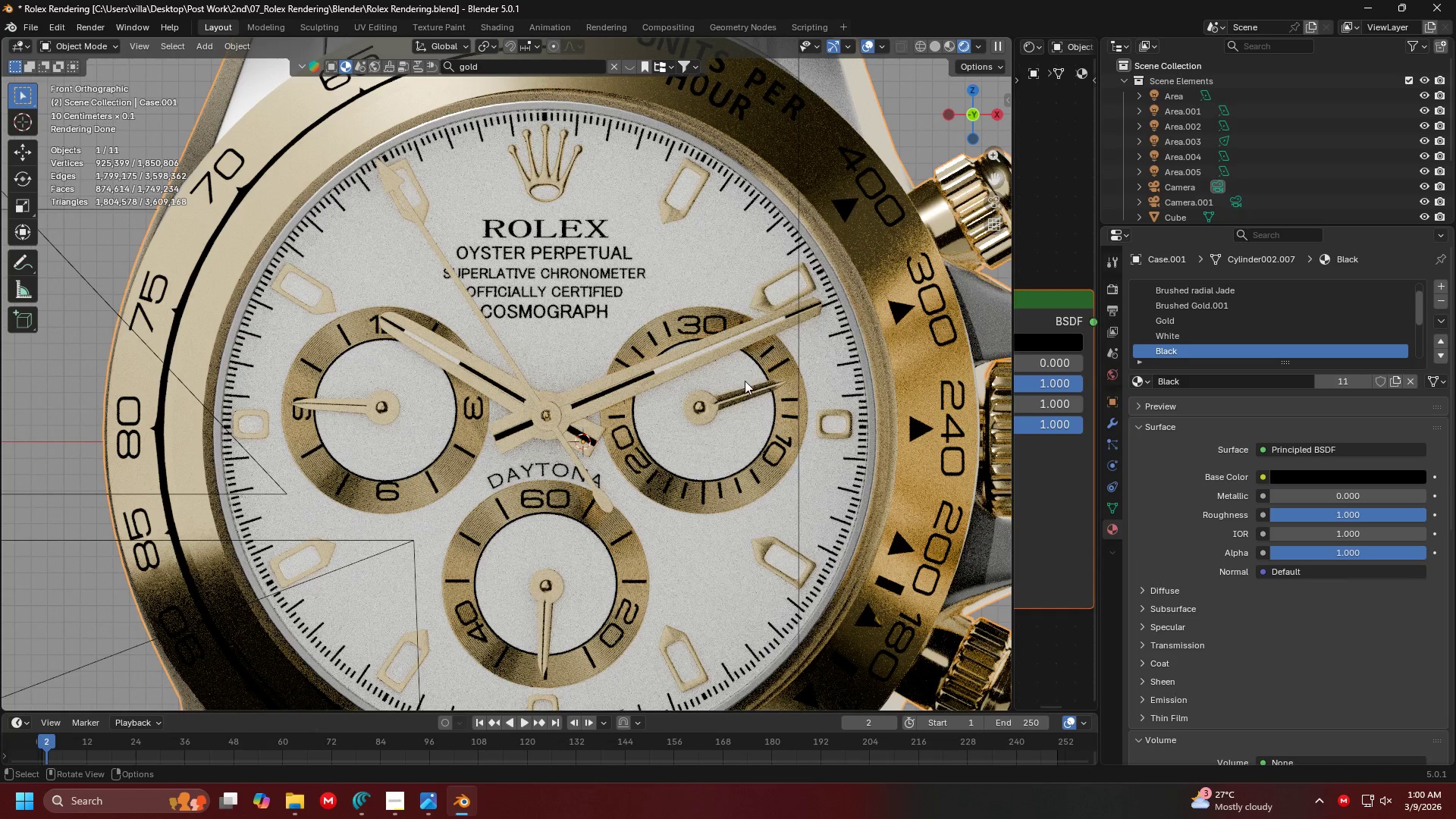 
key(Alt+AltLeft)
 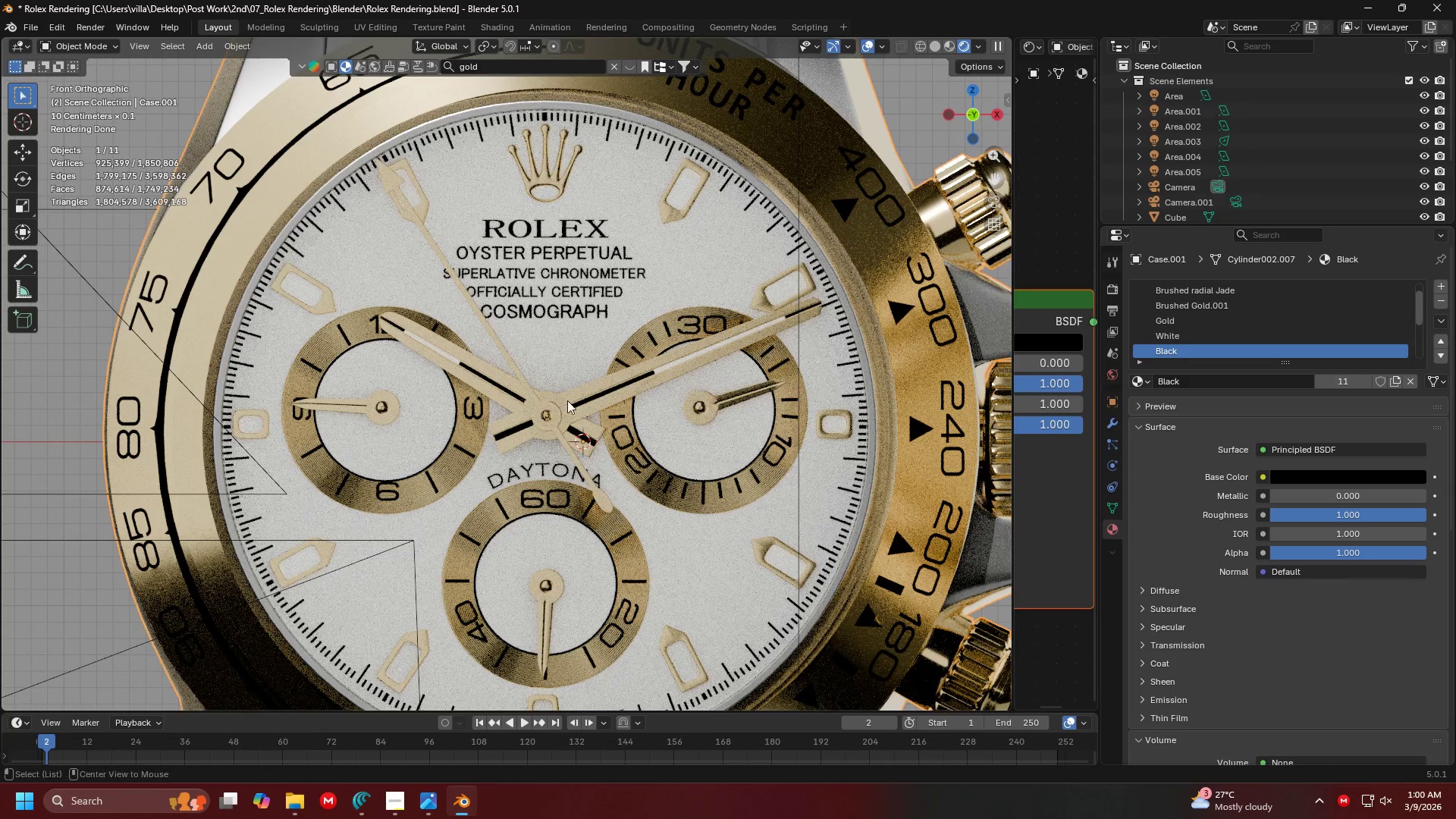 
key(Alt+Tab)
 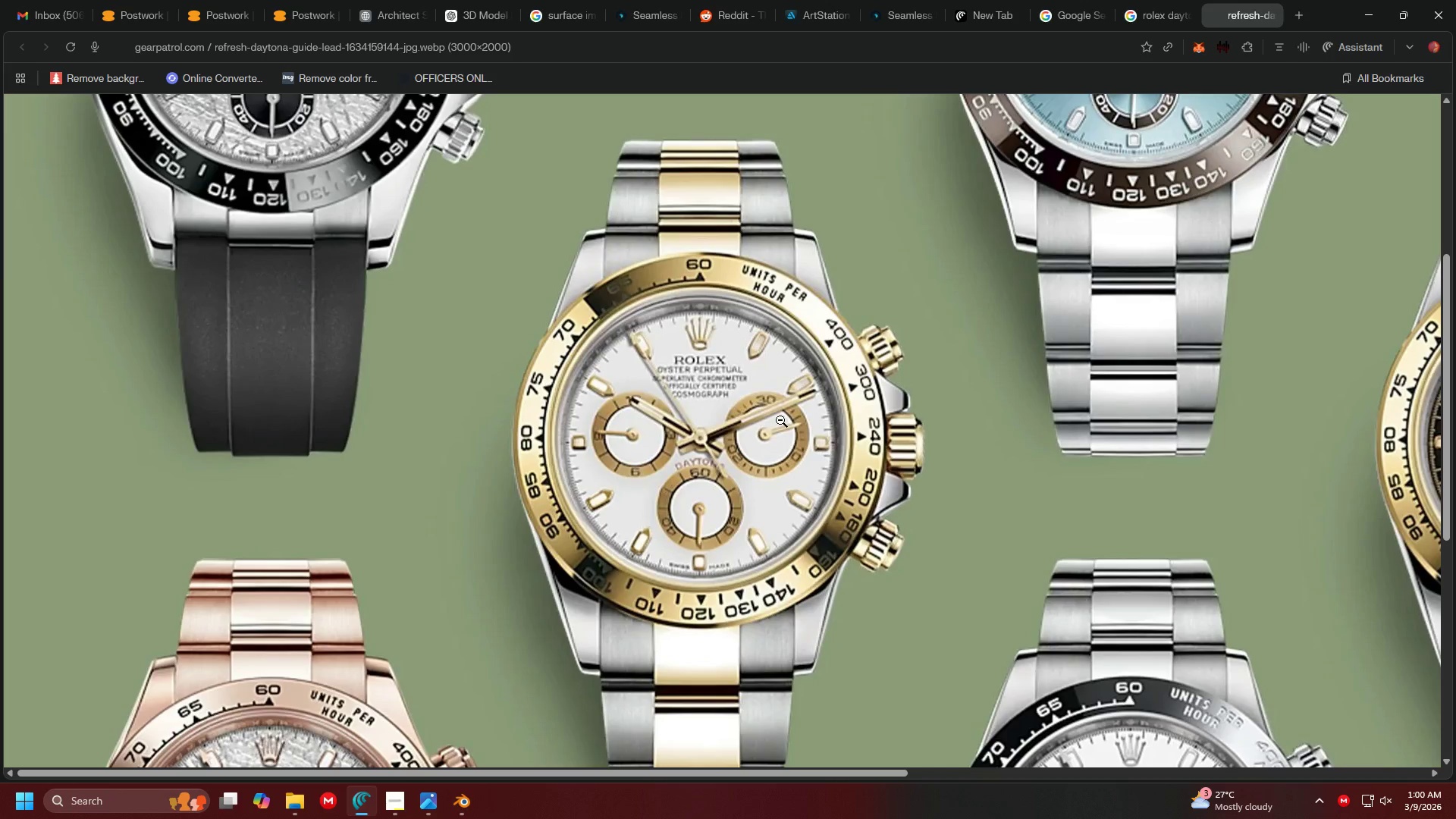 
key(Alt+AltLeft)
 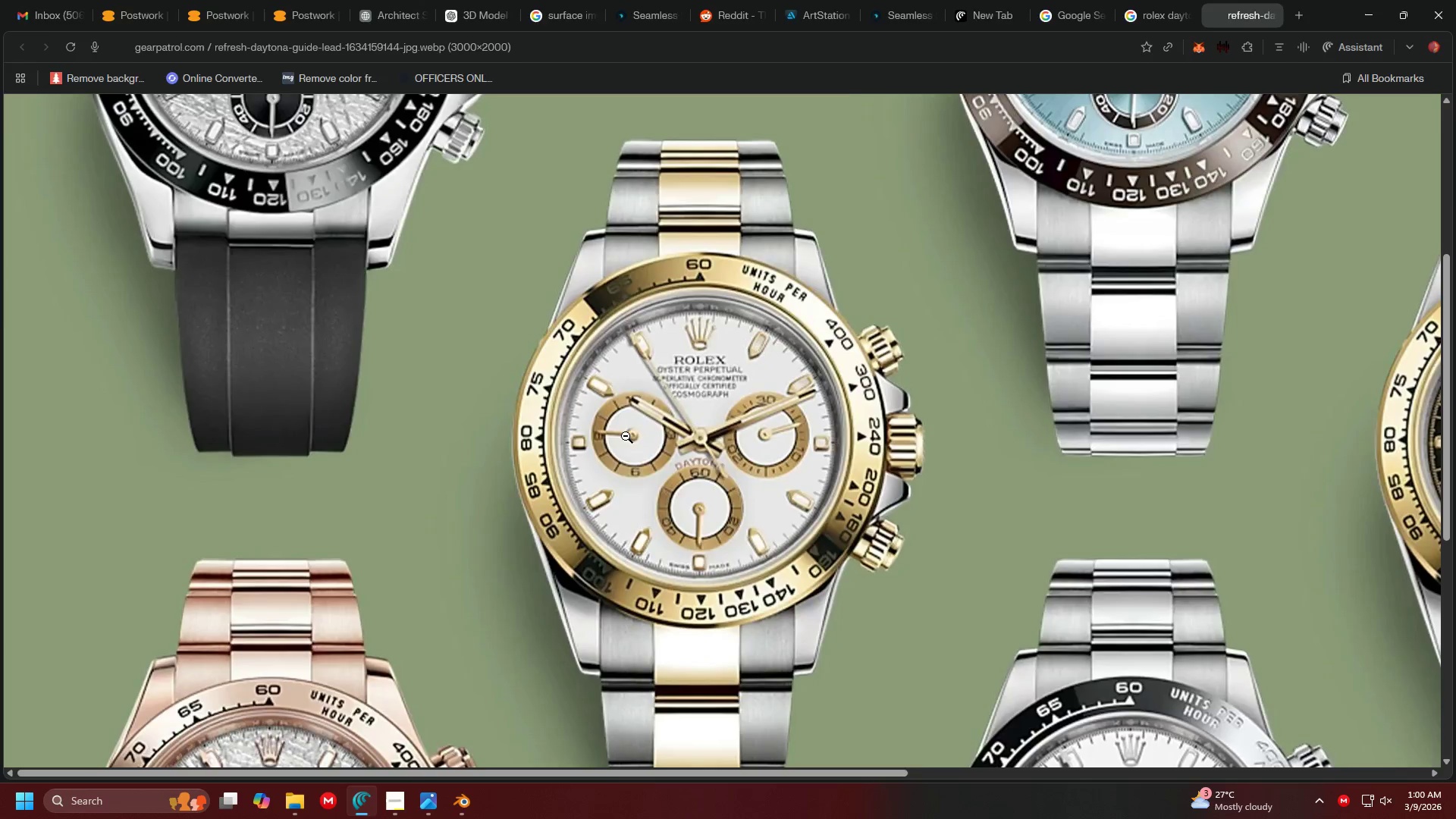 
key(Alt+Tab)
 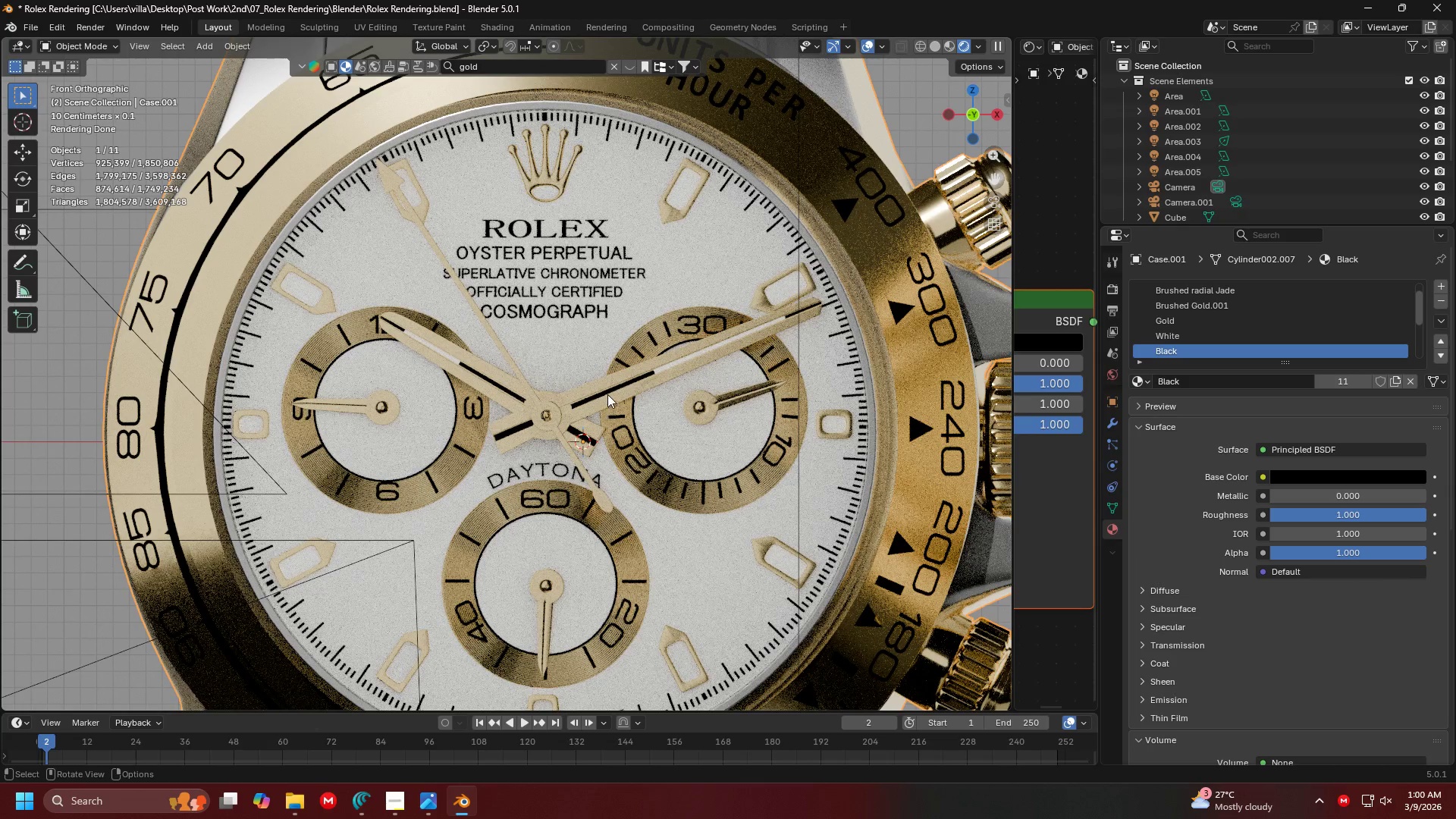 
key(Alt+H)
 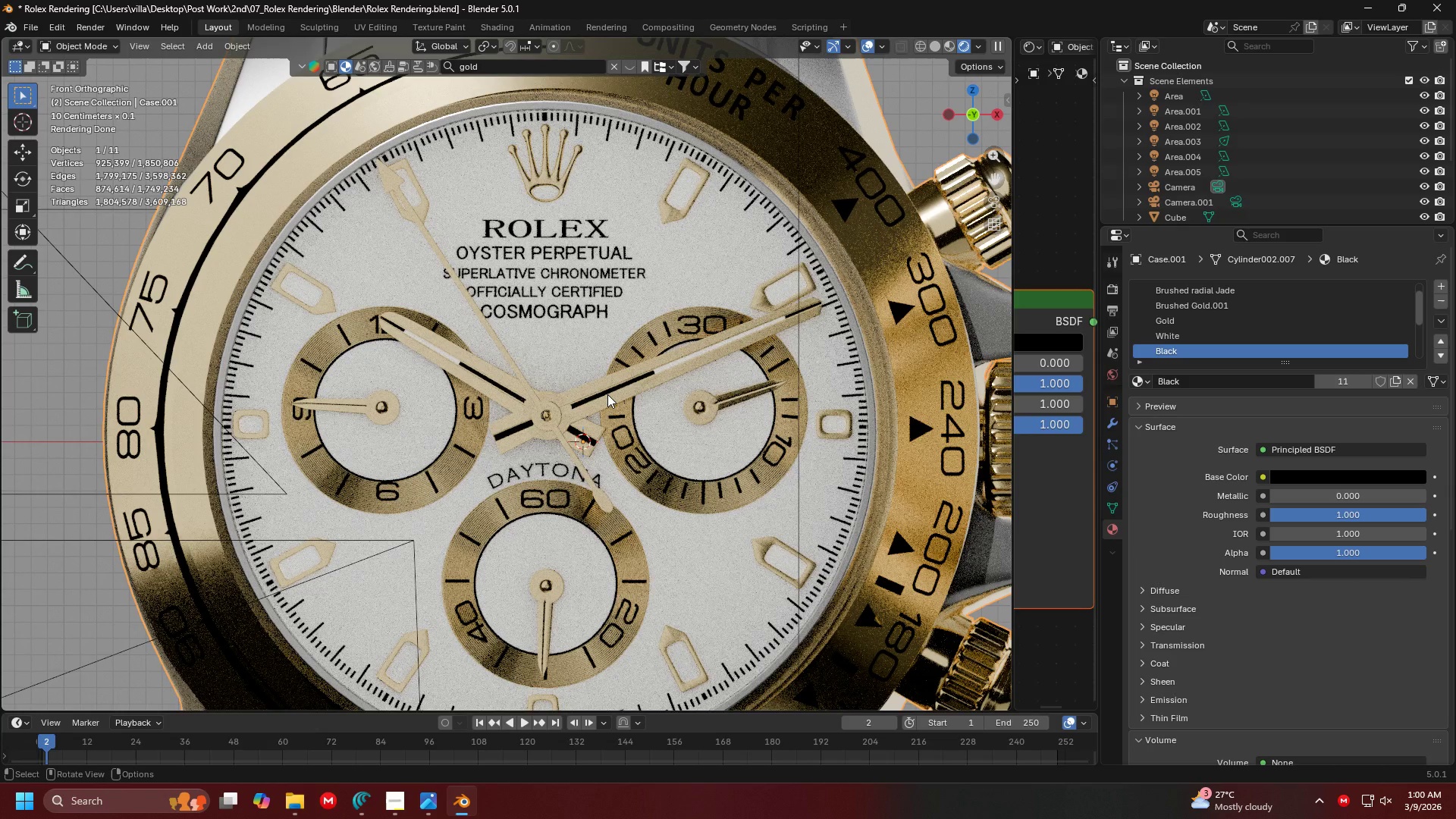 
wait(6.58)
 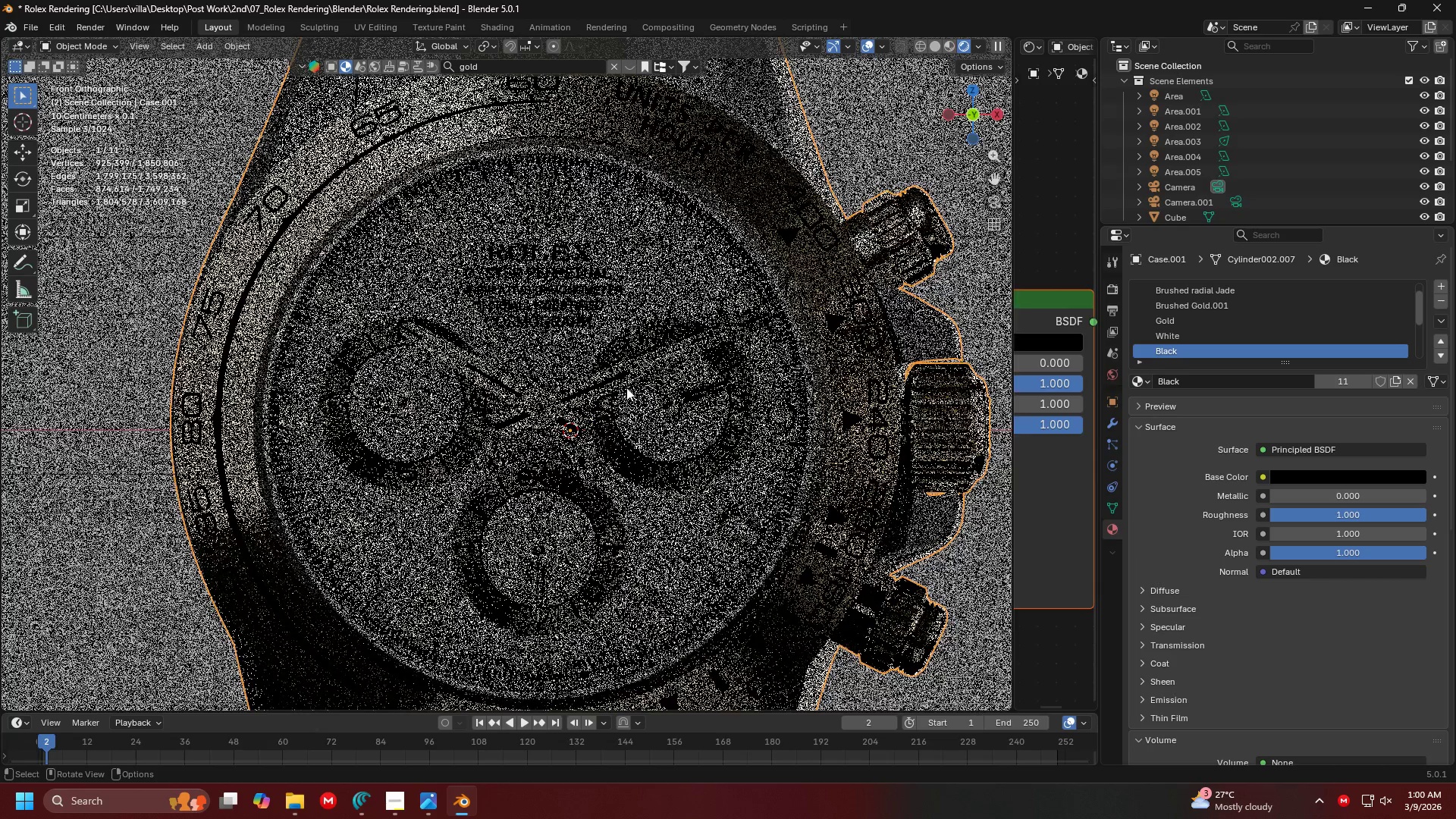 
hold_key(key=ShiftLeft, duration=0.66)
 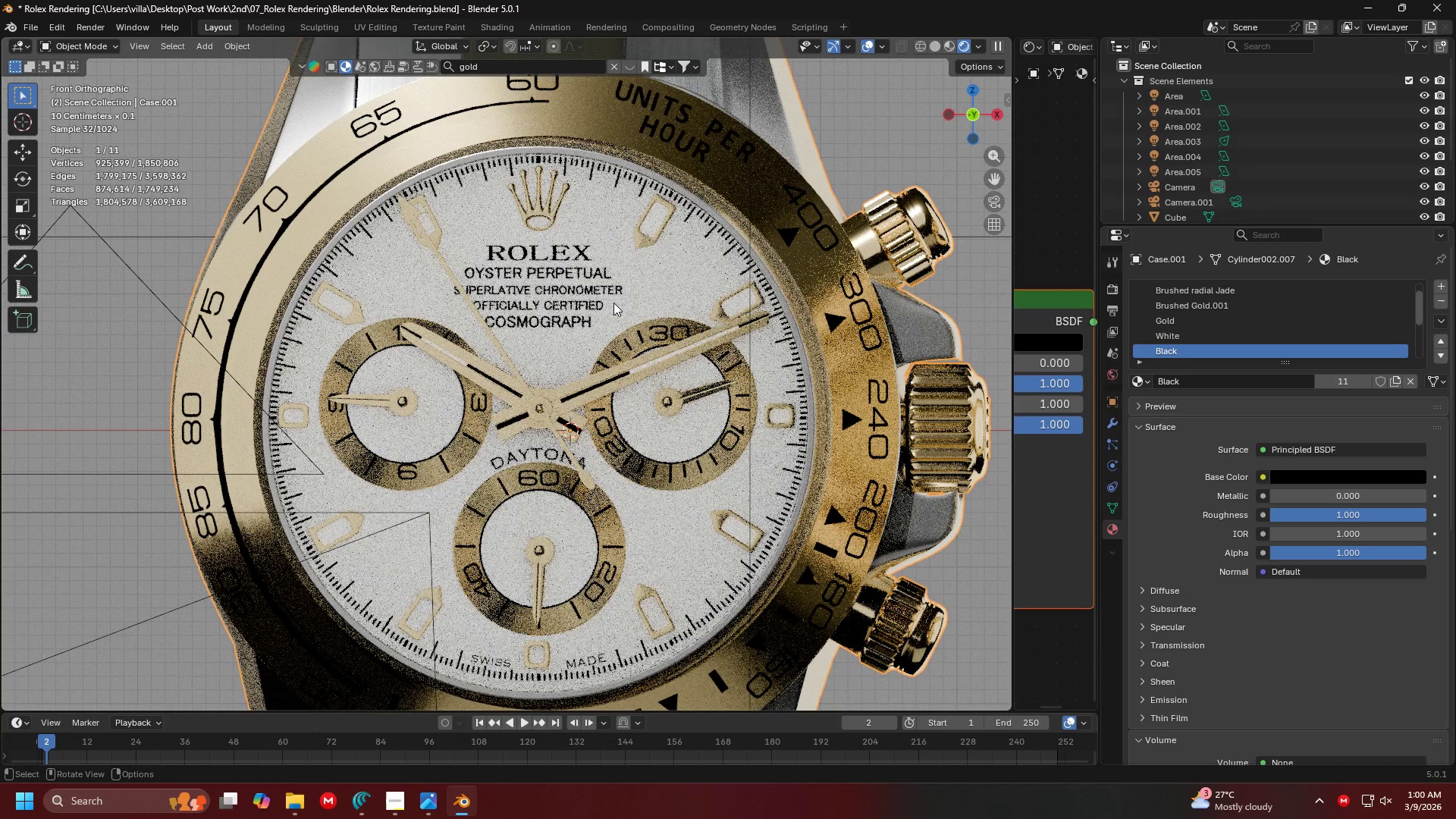 
scroll: coordinate [626, 388], scroll_direction: down, amount: 1.0
 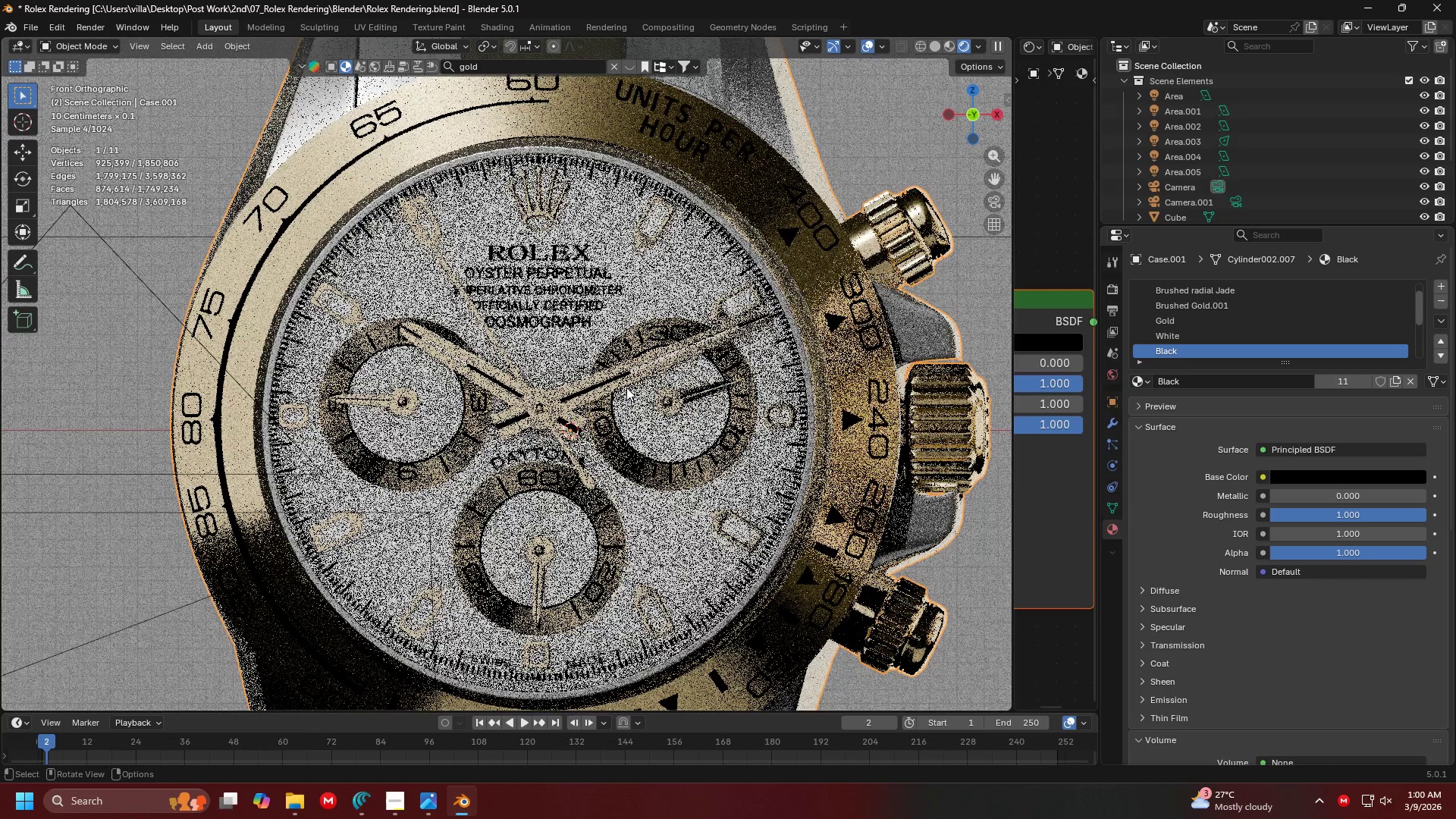 
key(Tab)
 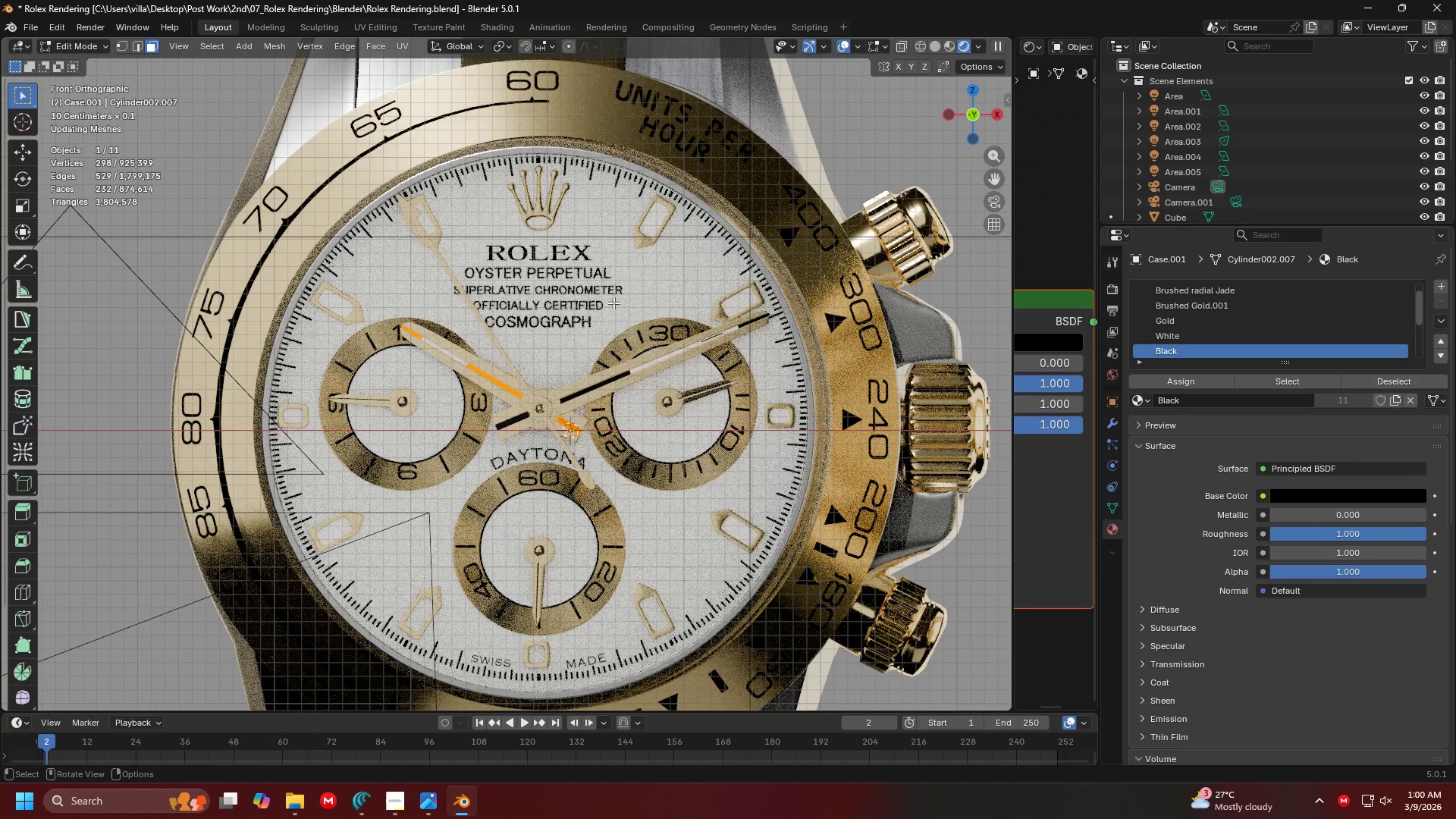 
key(Alt+H)
 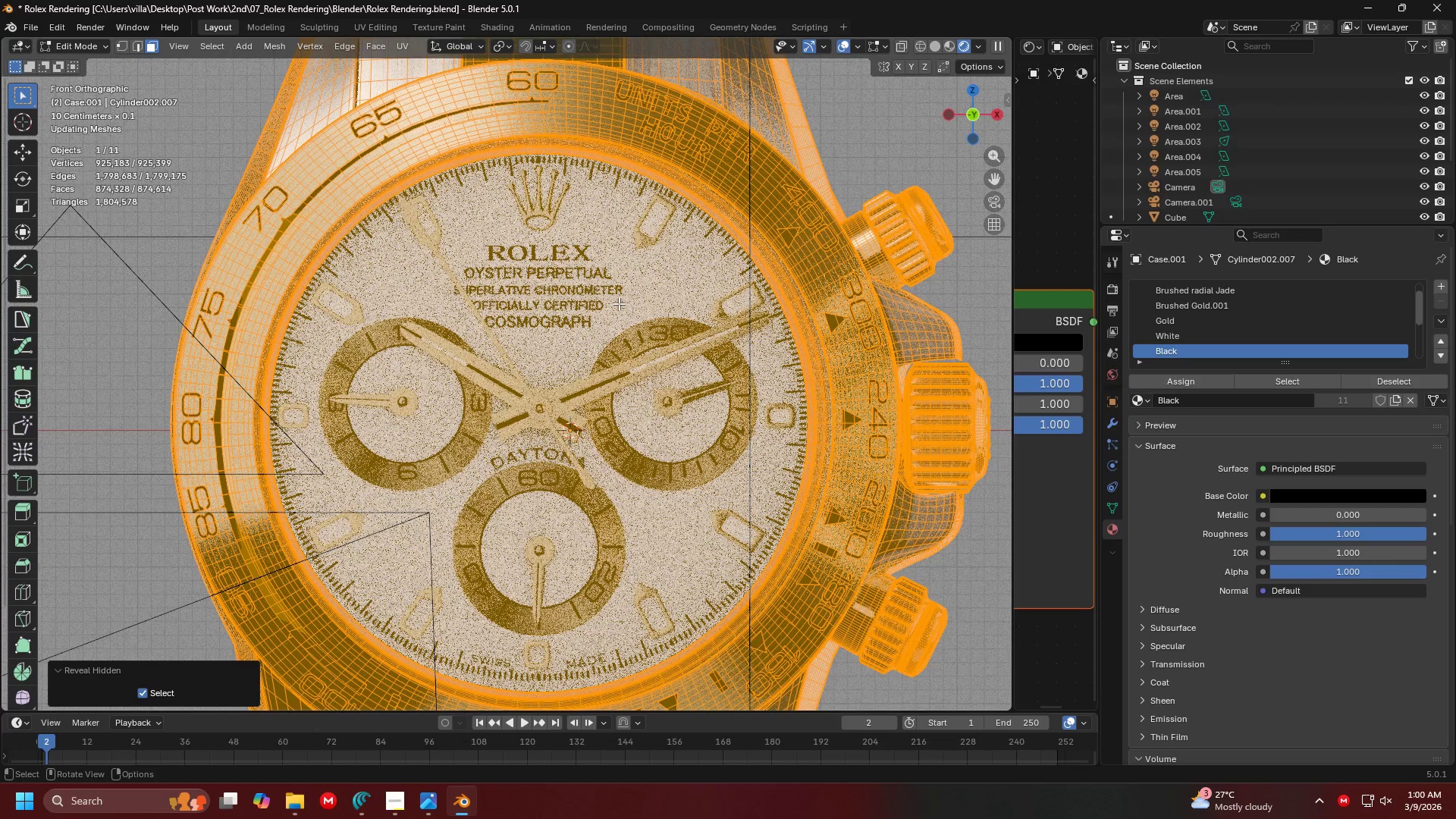 
left_click([614, 343])
 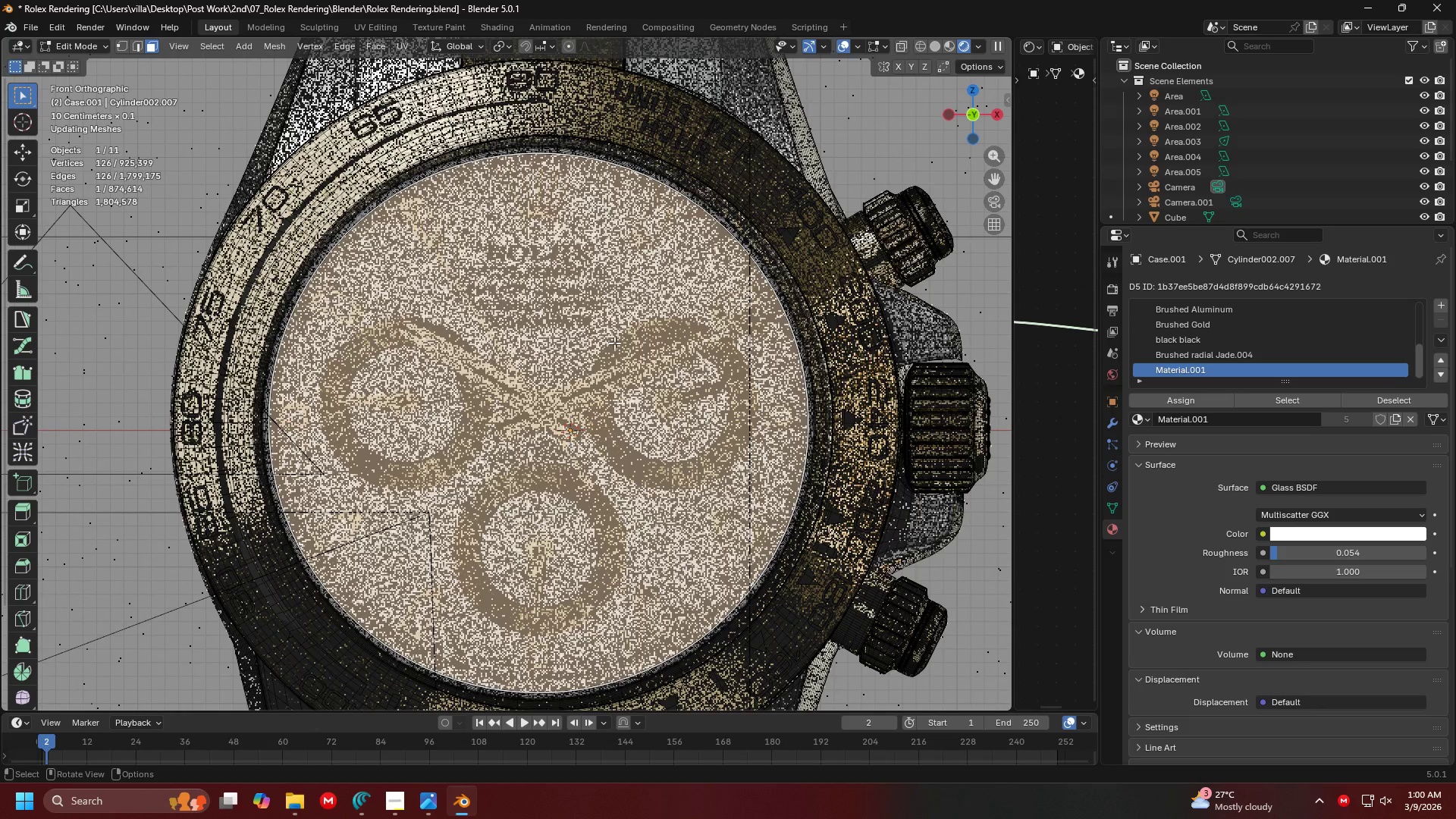 
type(lh)
 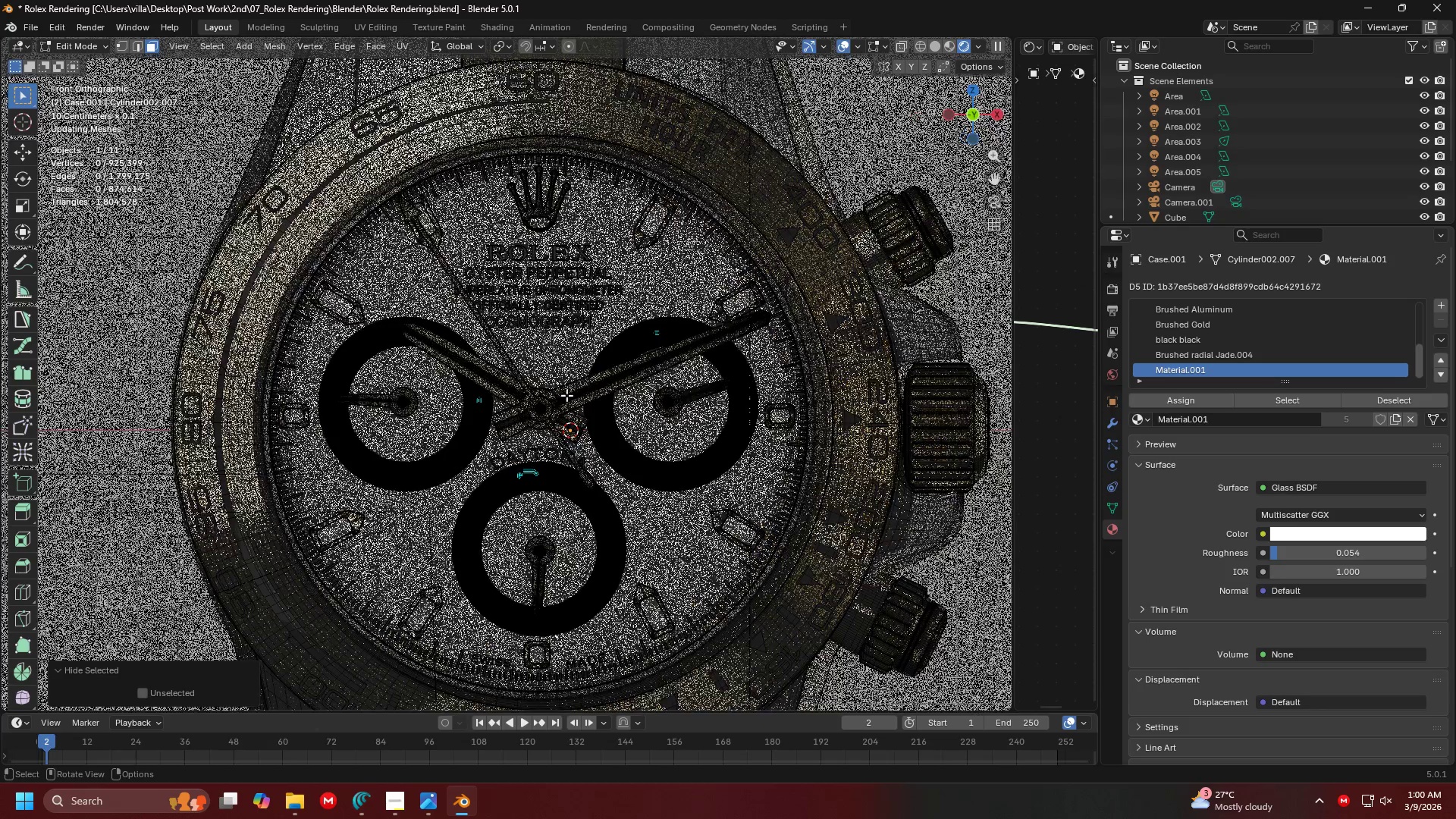 
key(L)
 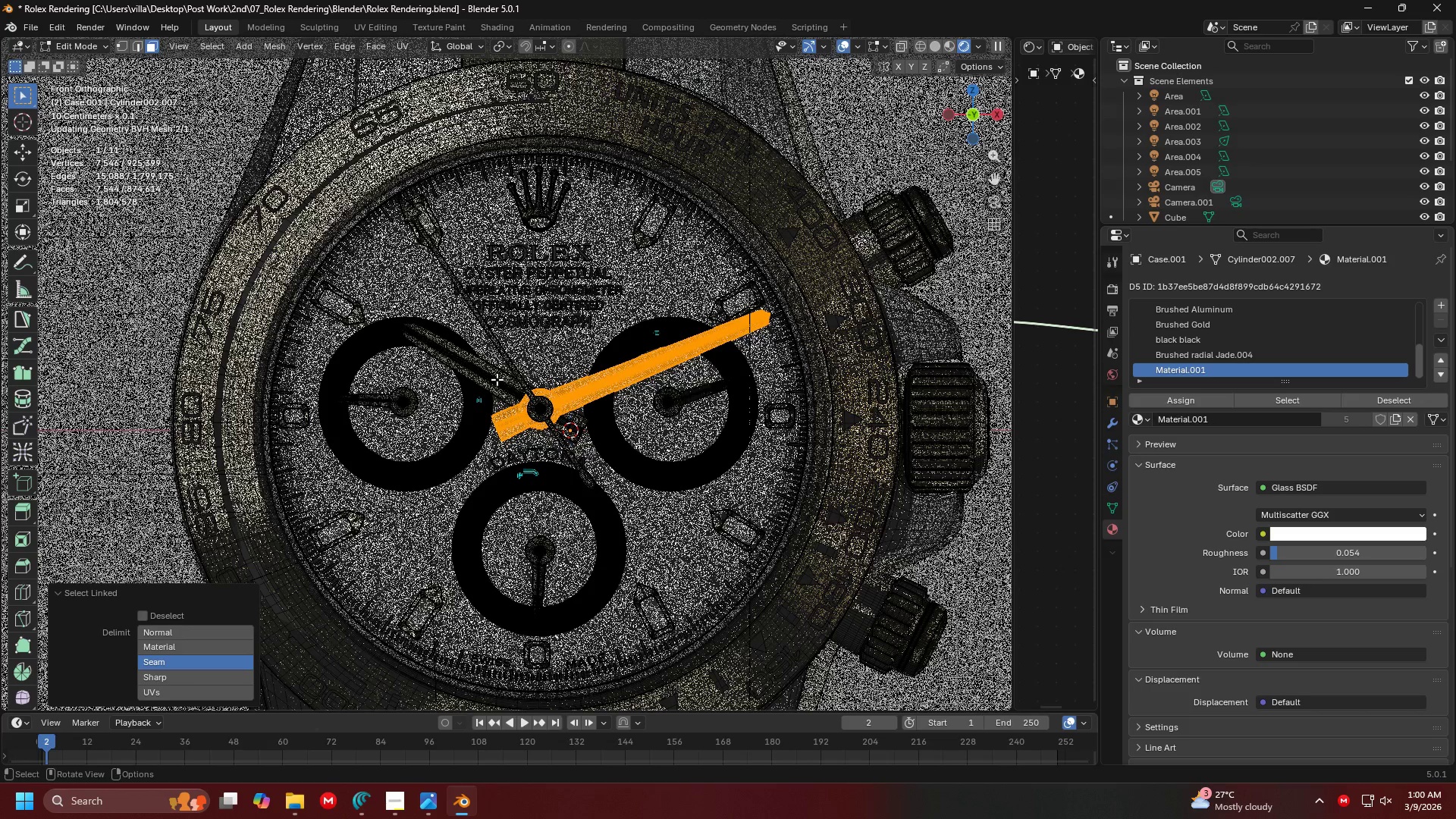 
key(L)
 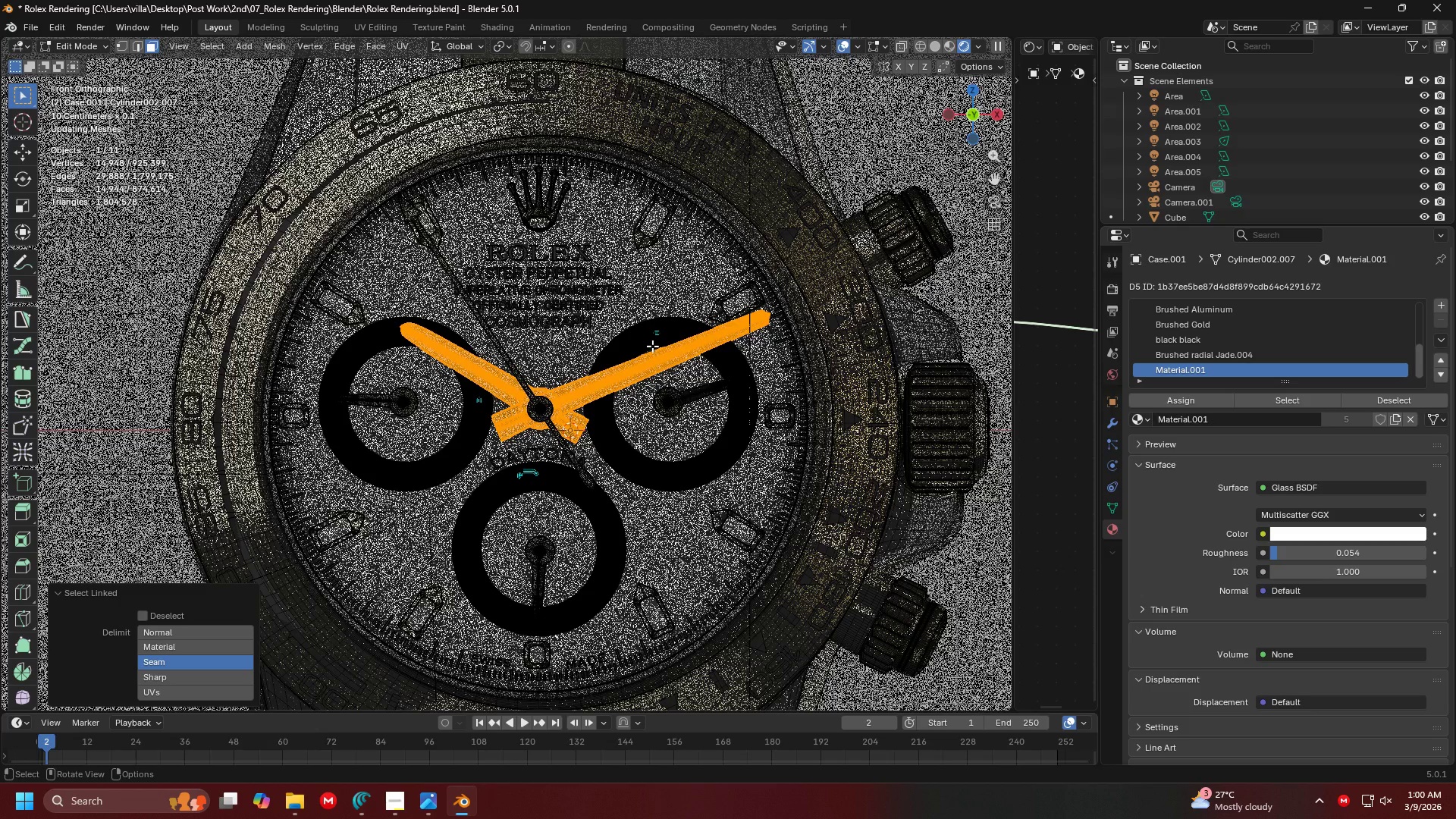 
key(Shift+D)
 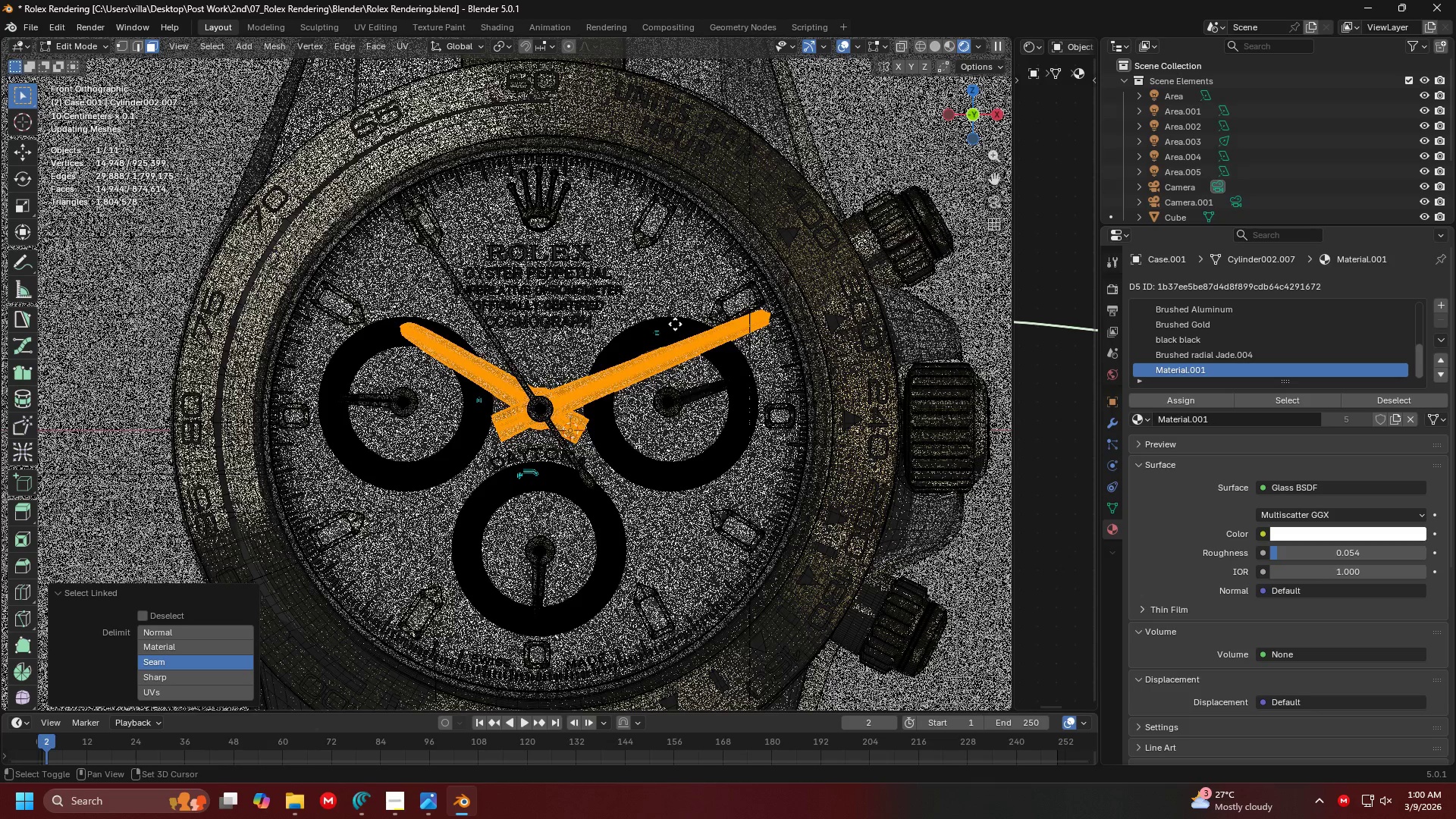 
right_click([675, 324])
 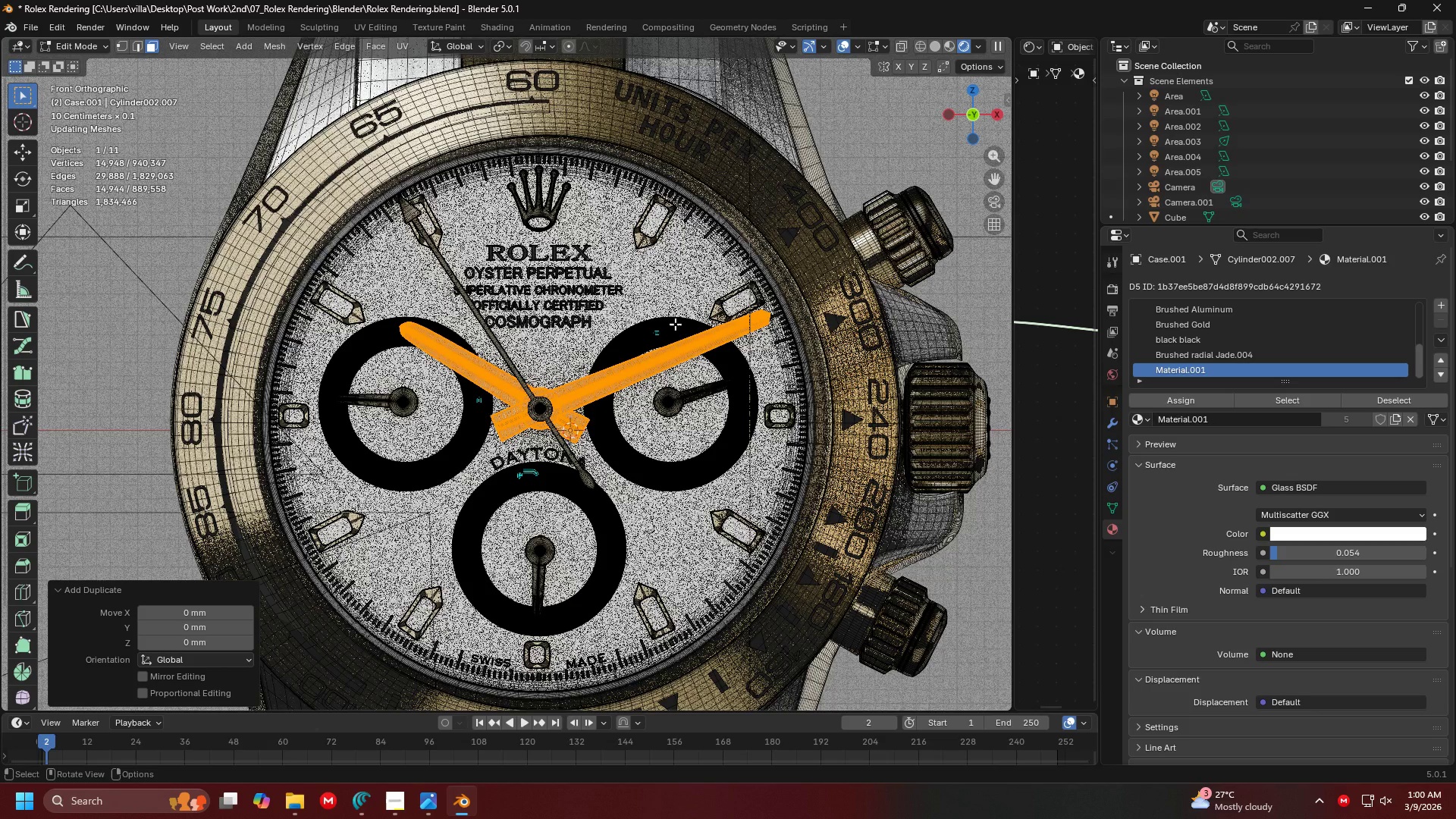 
key(Shift+ShiftLeft)
 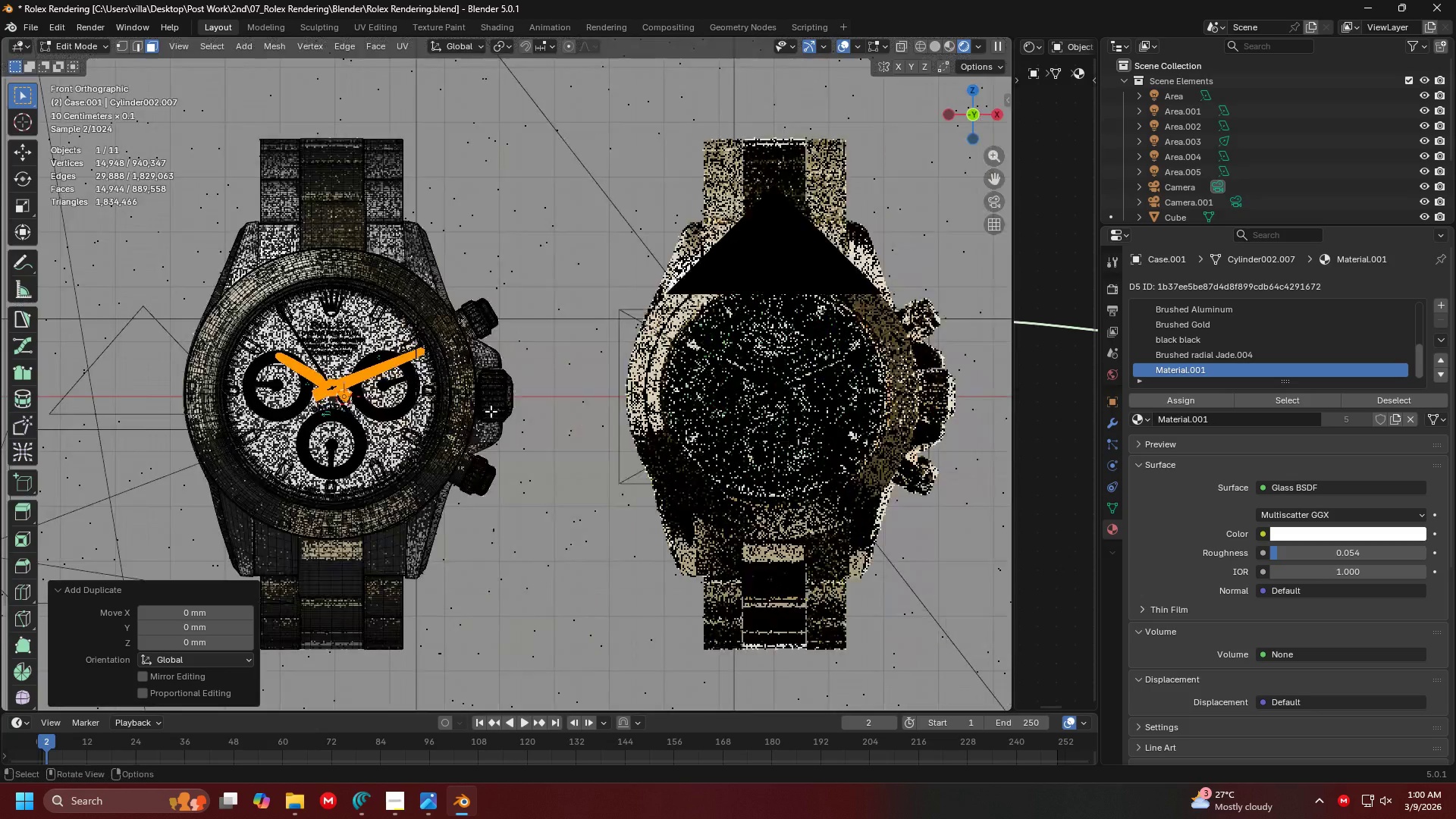 
scroll: coordinate [648, 410], scroll_direction: down, amount: 5.0
 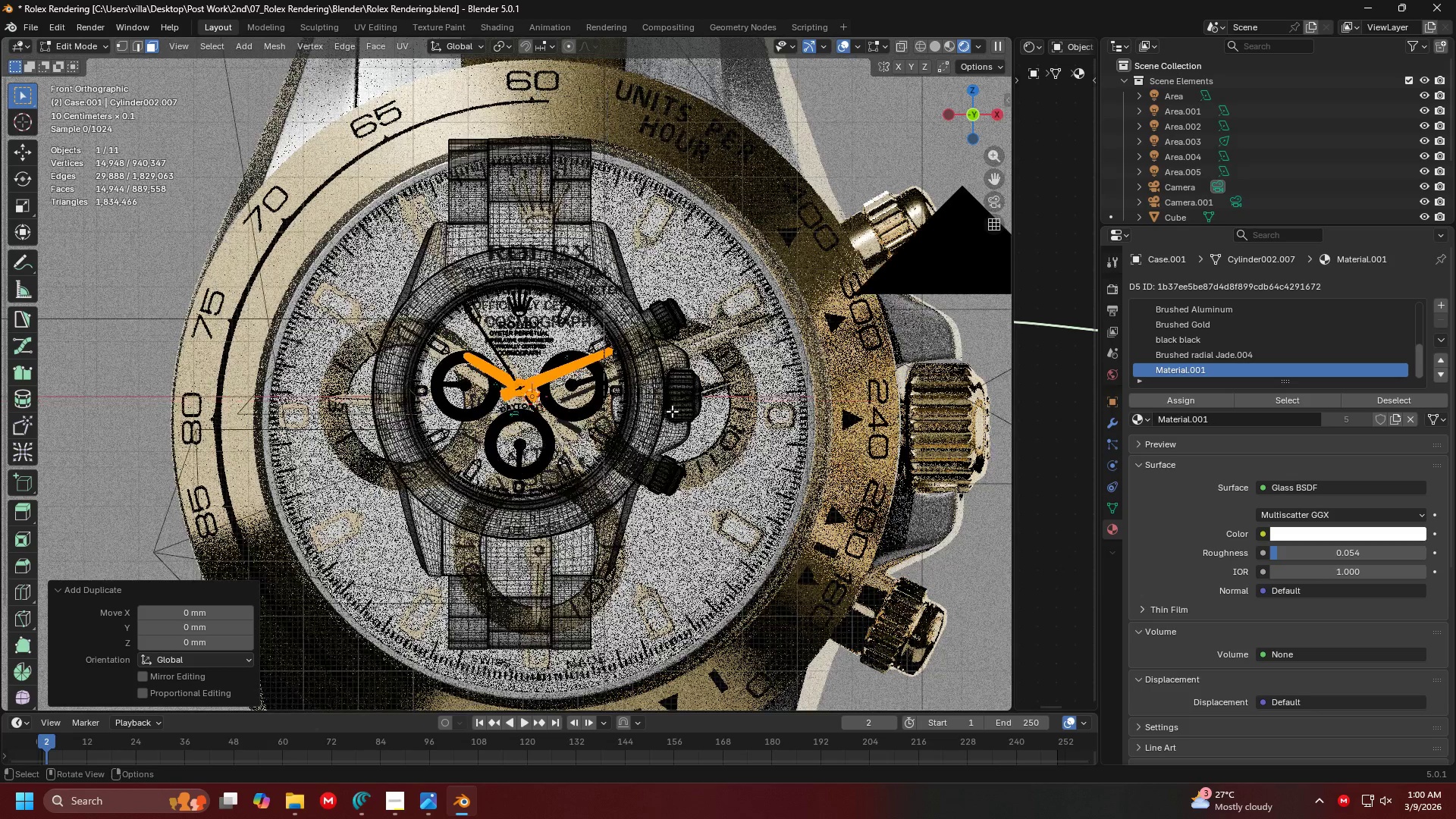 
key(G)
 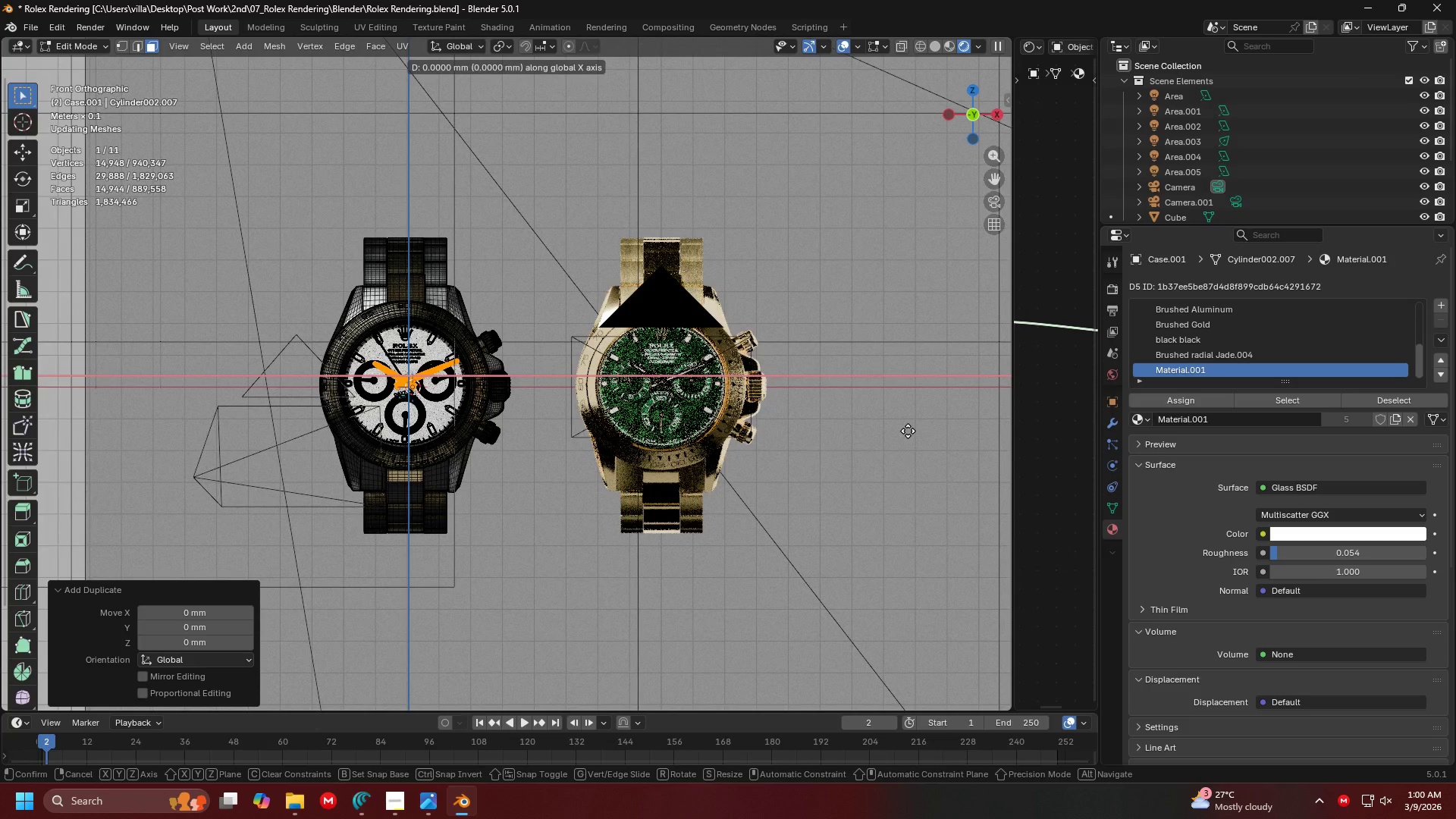 
scroll: coordinate [491, 411], scroll_direction: down, amount: 3.0
 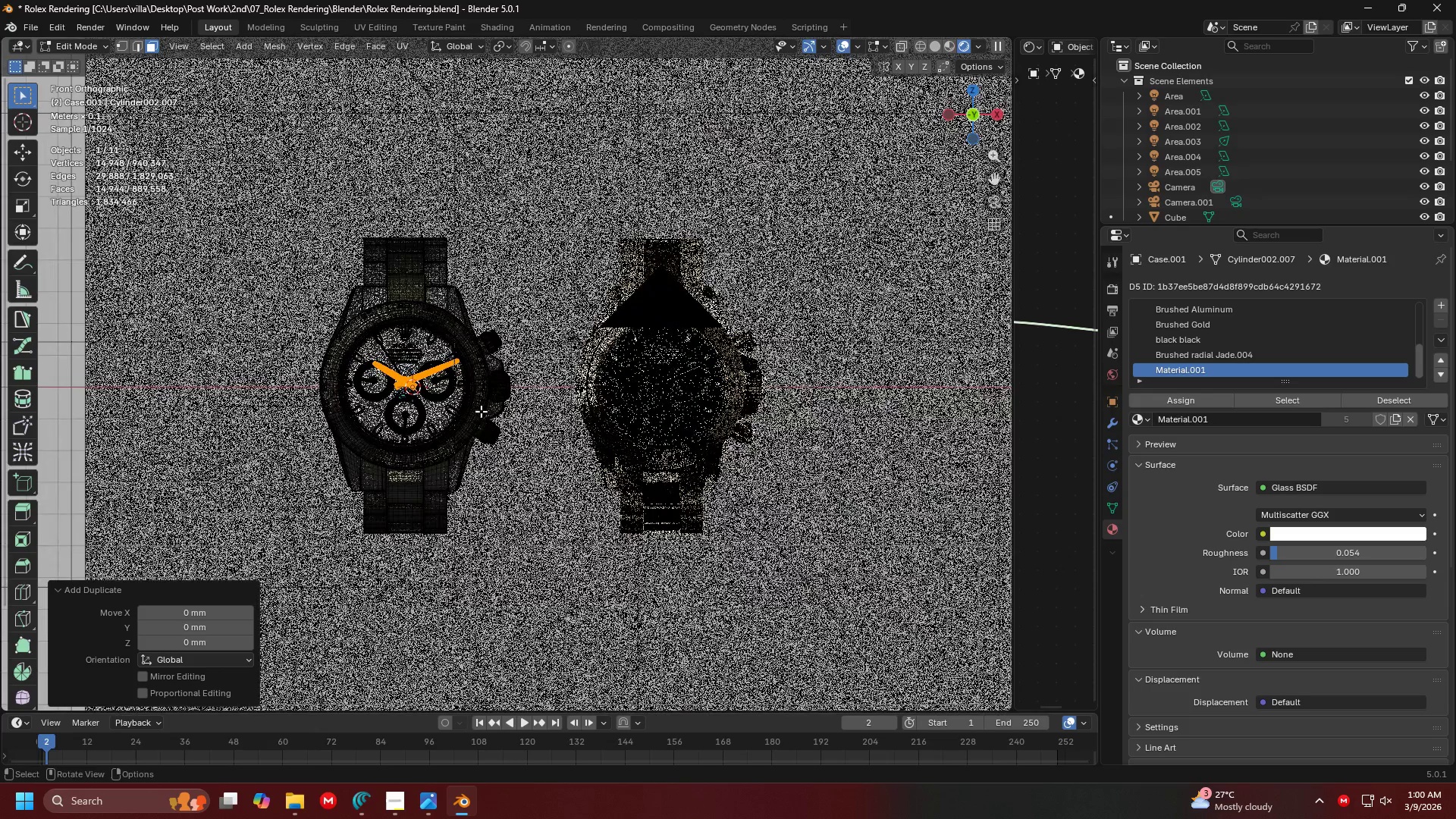 
left_click([908, 431])
 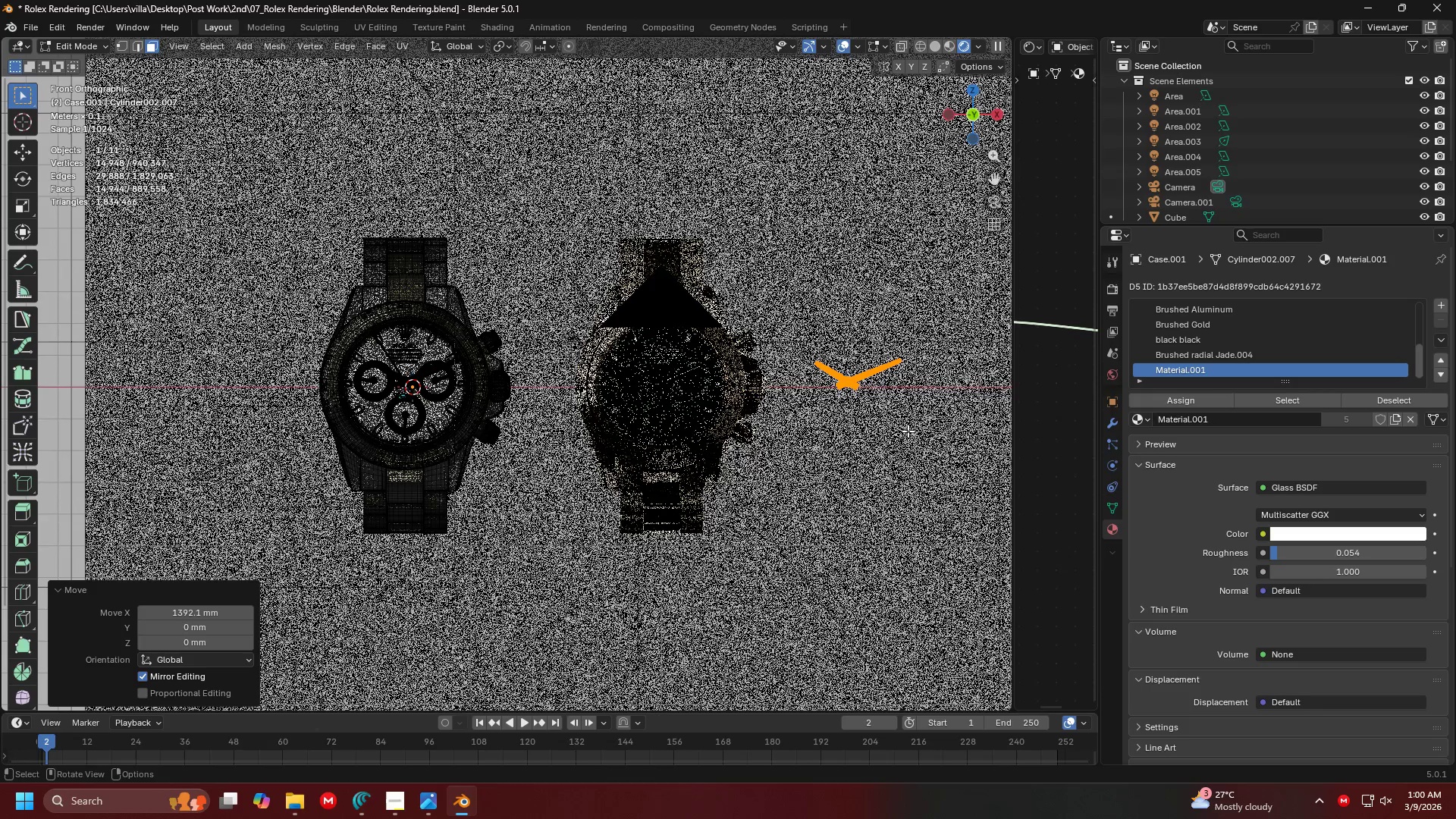 
key(P)
 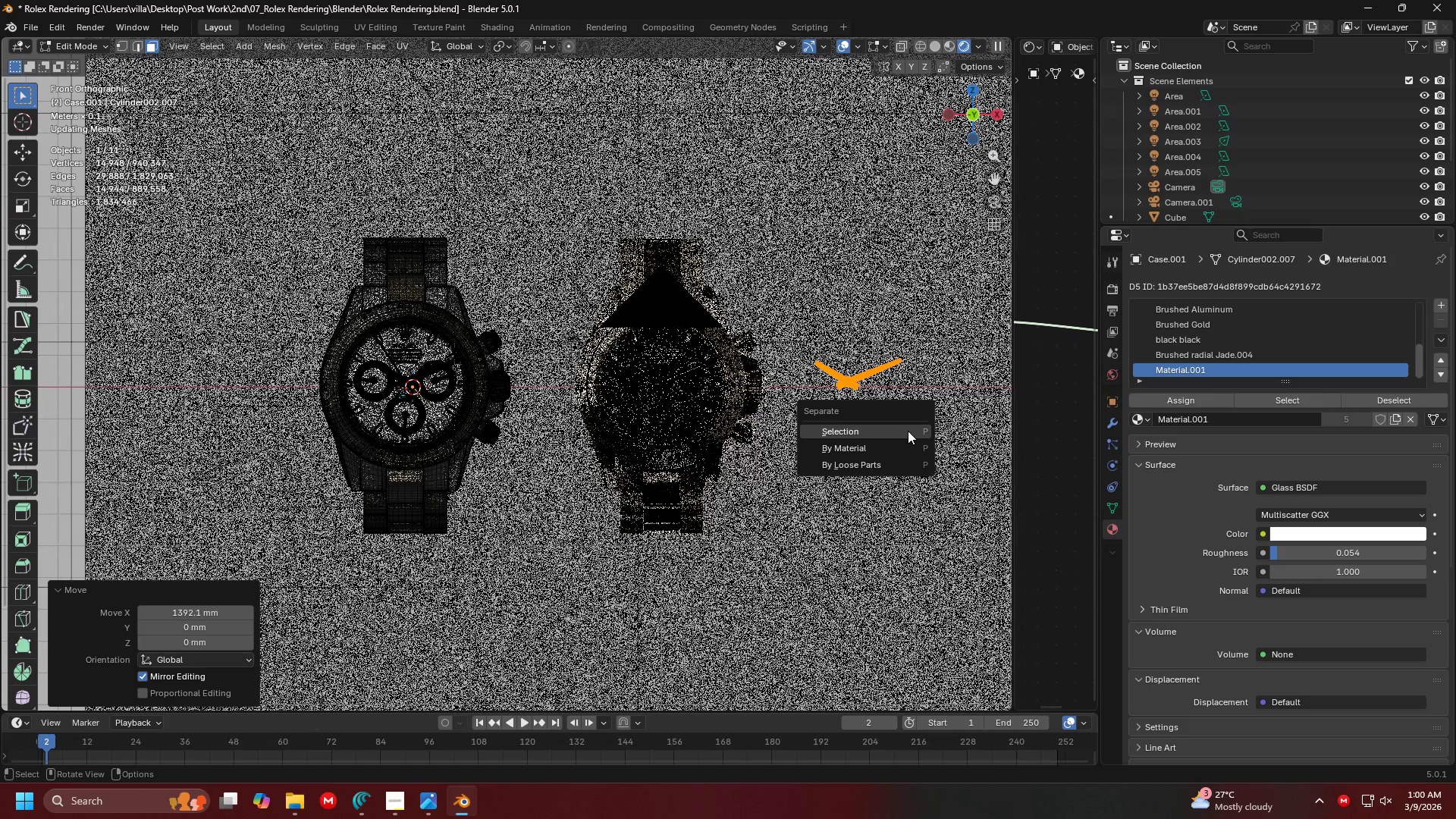 
left_click([908, 431])
 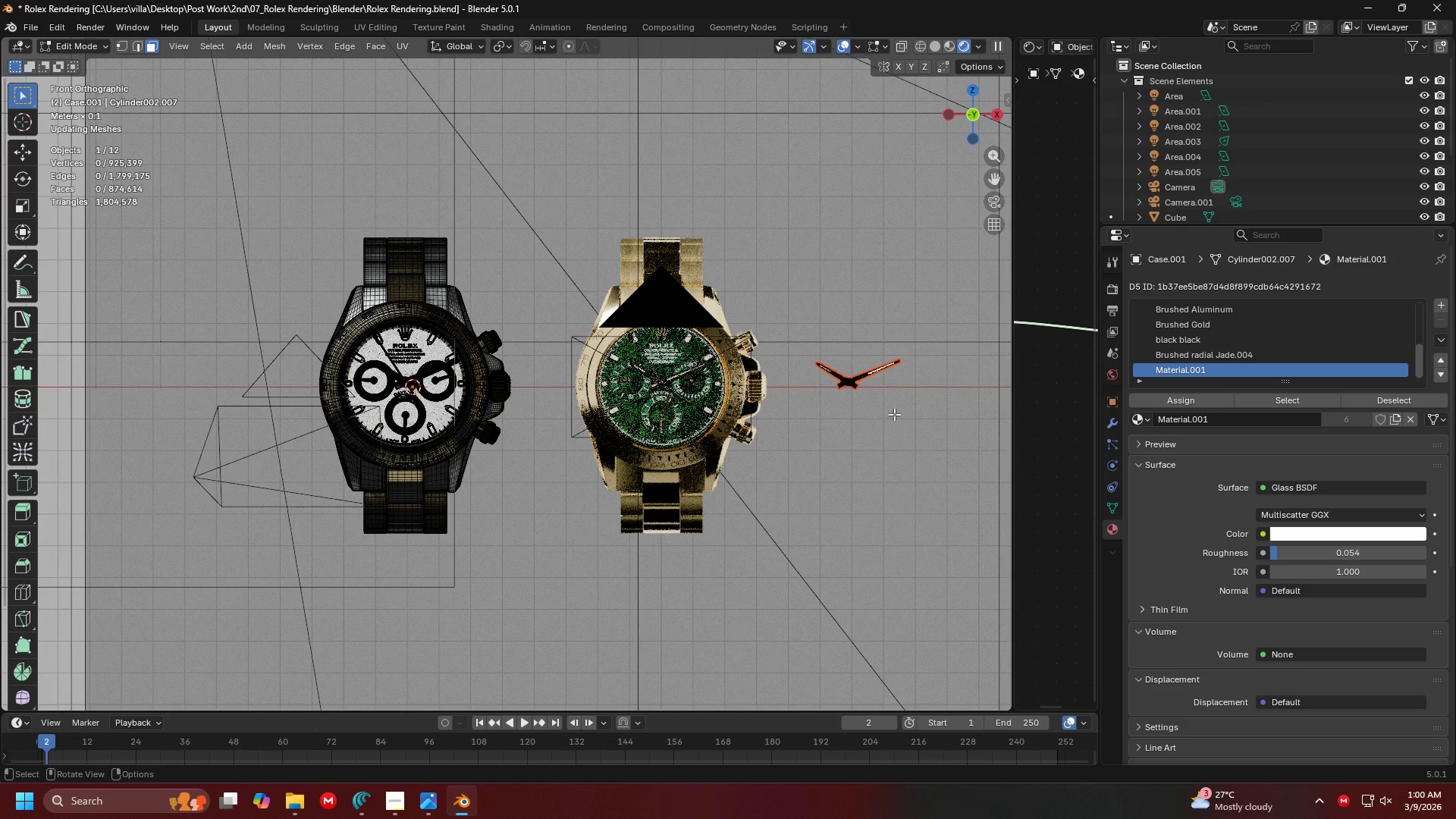 
key(Tab)
 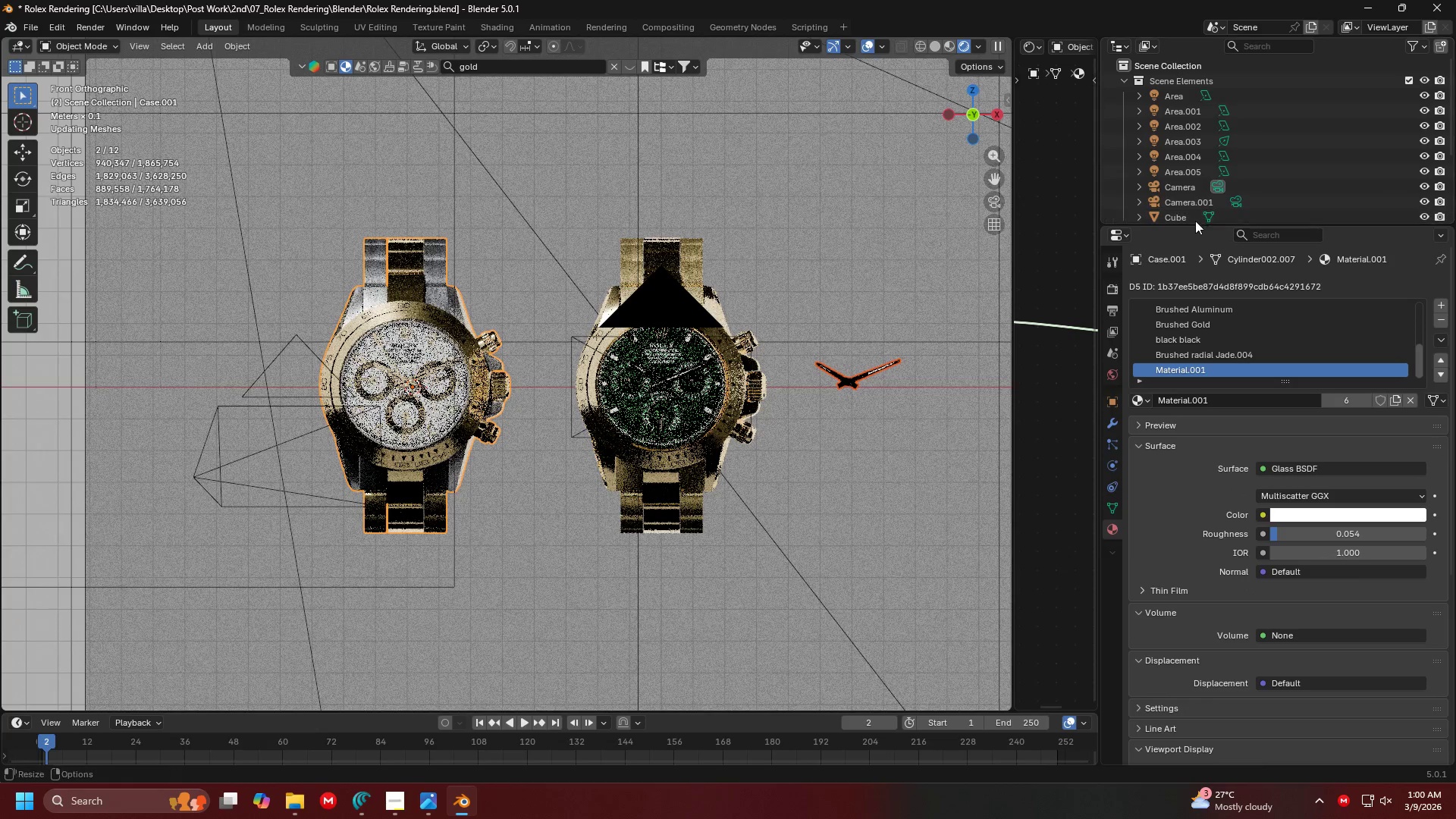 
left_click_drag(start_coordinate=[1193, 224], to_coordinate=[1161, 684])
 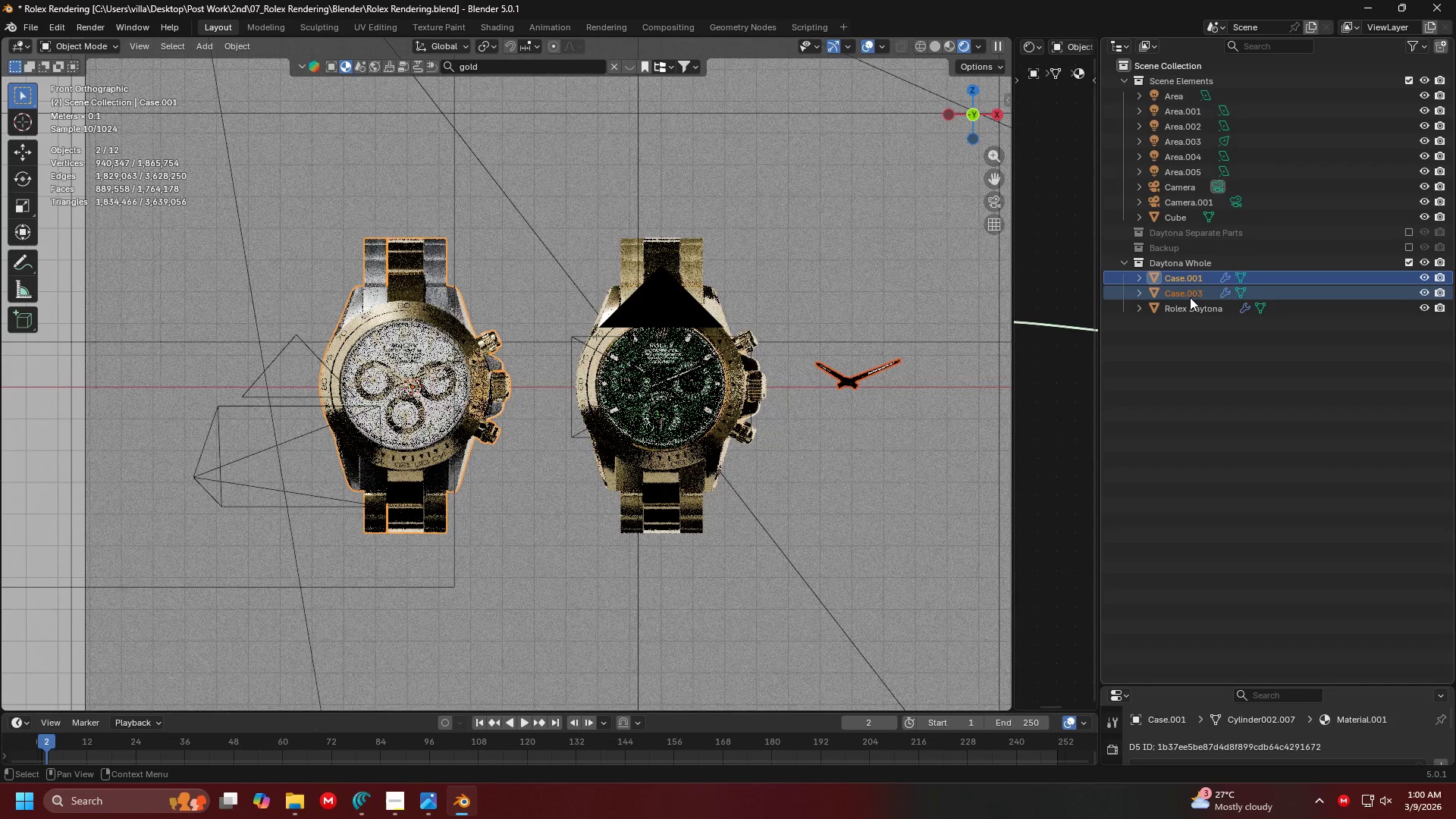 
left_click([1195, 289])
 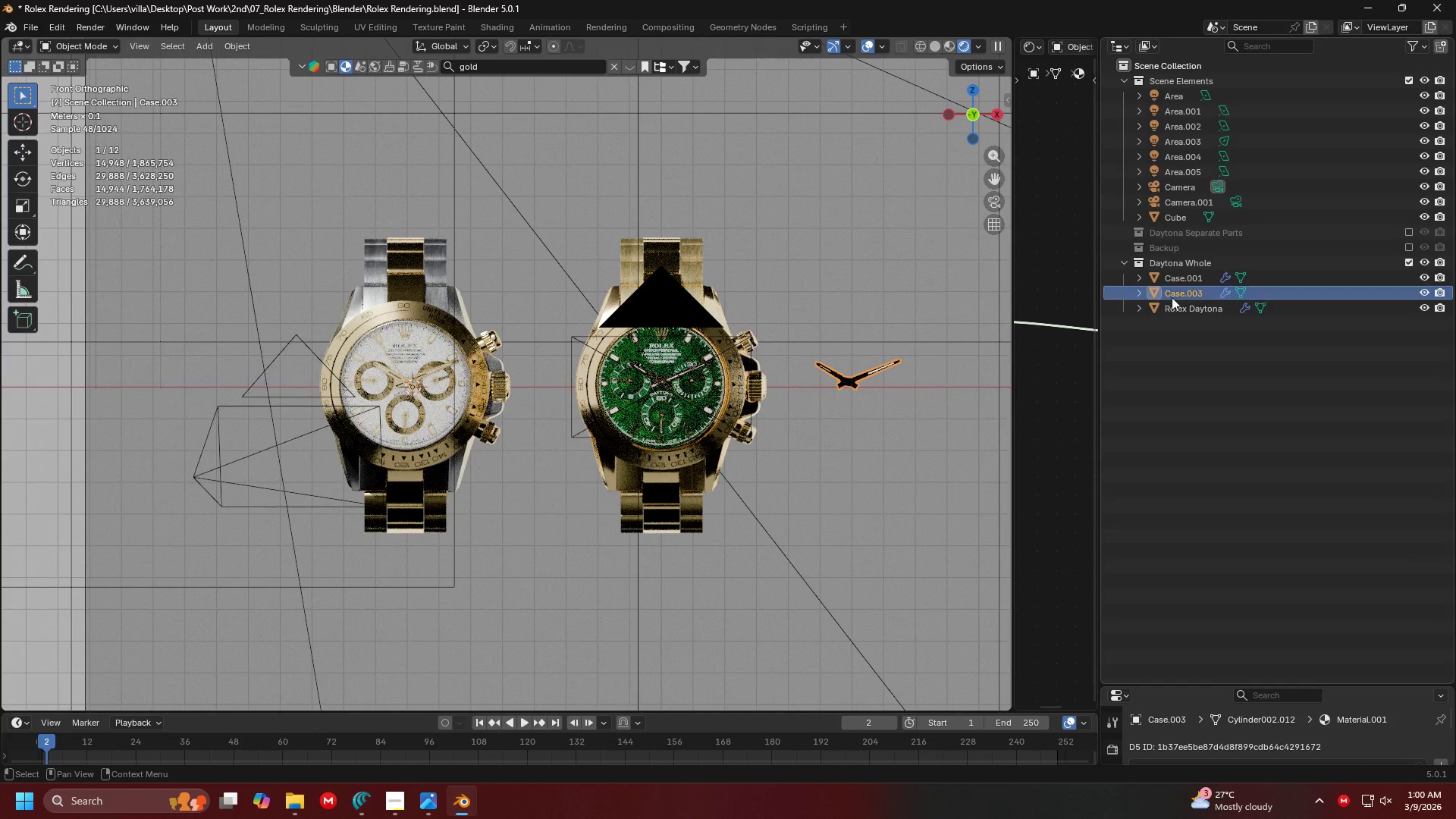 
left_click_drag(start_coordinate=[1188, 294], to_coordinate=[1211, 189])
 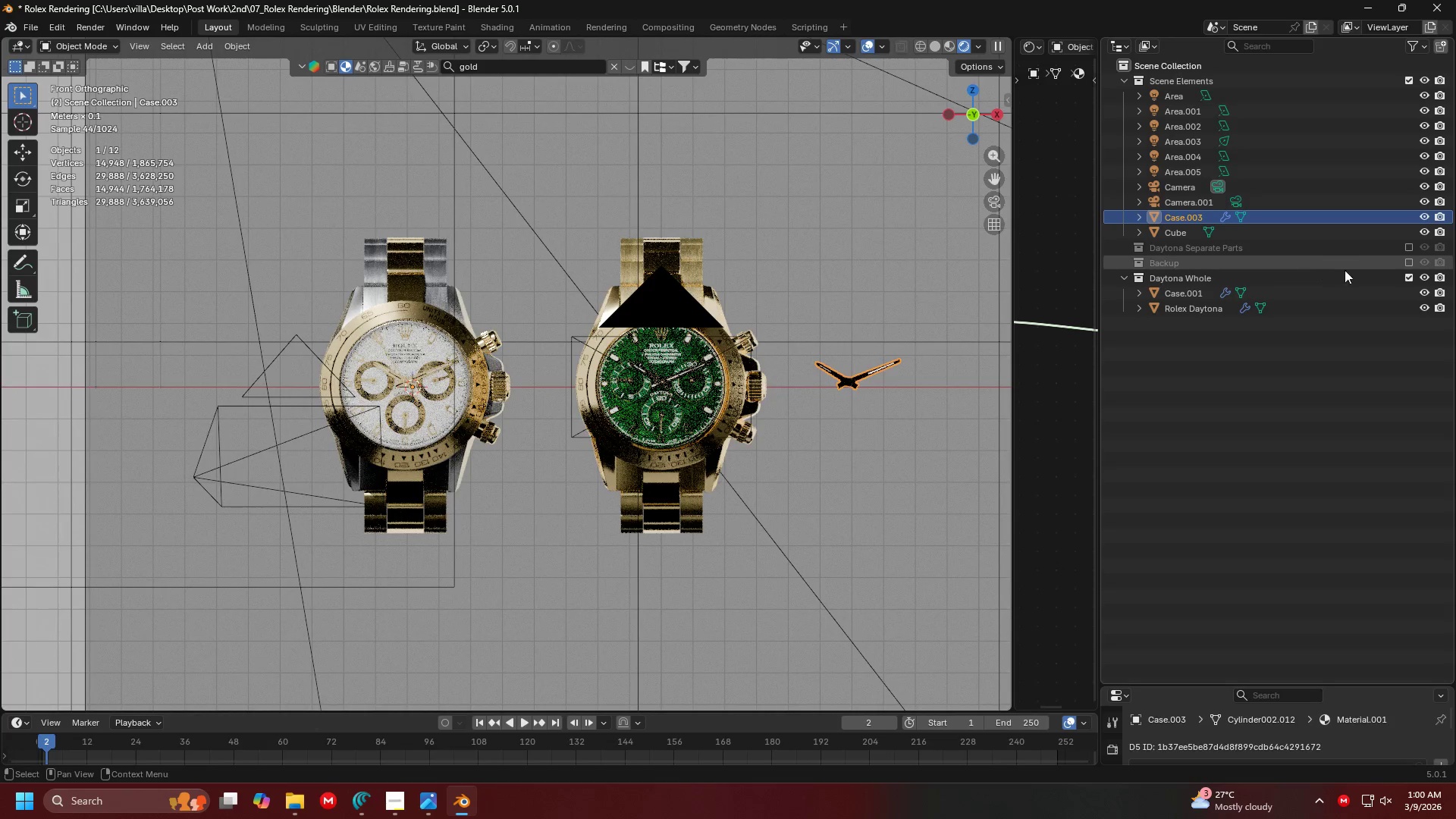 
left_click([1406, 277])
 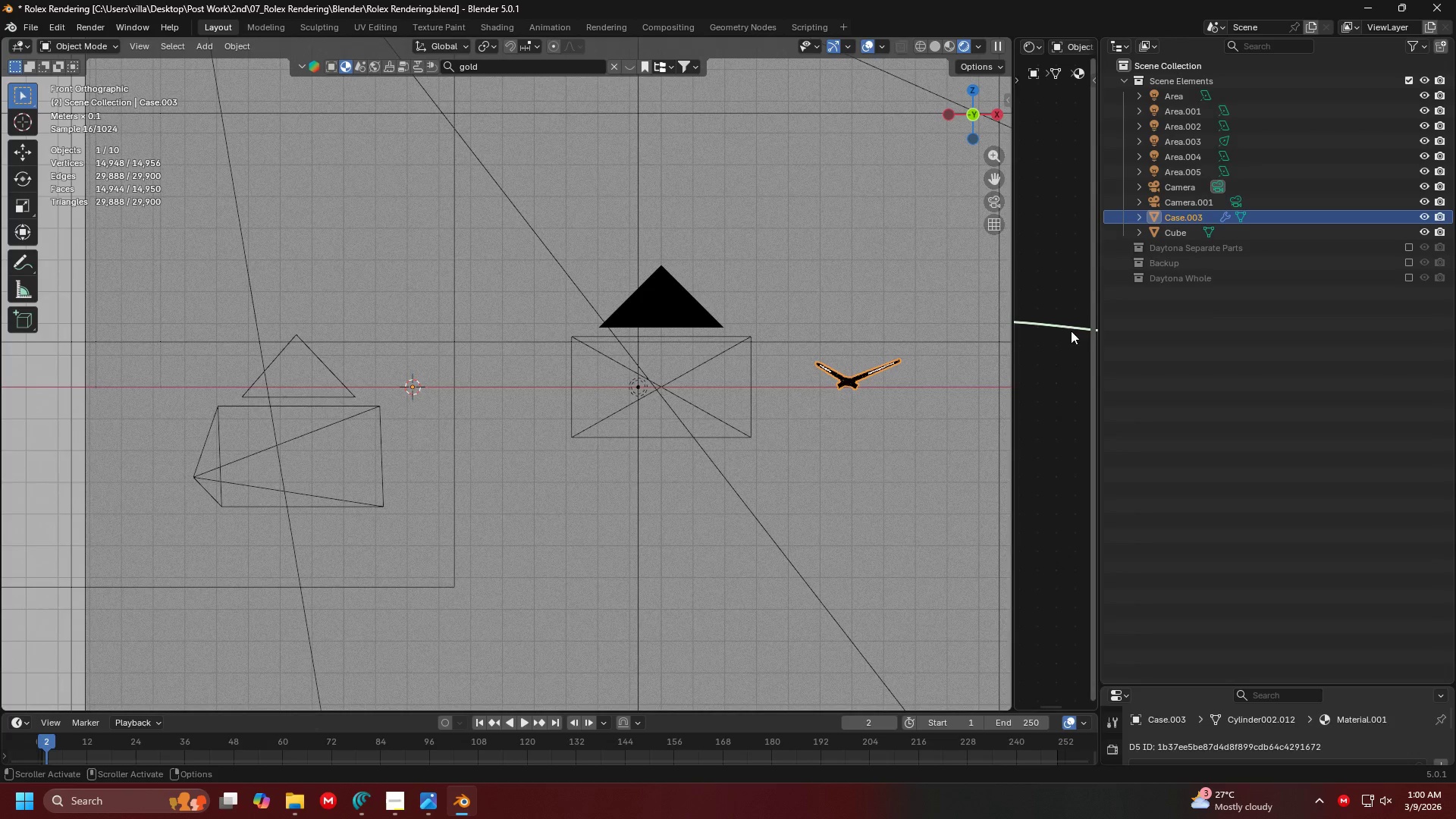 
hold_key(key=ShiftLeft, duration=0.38)
 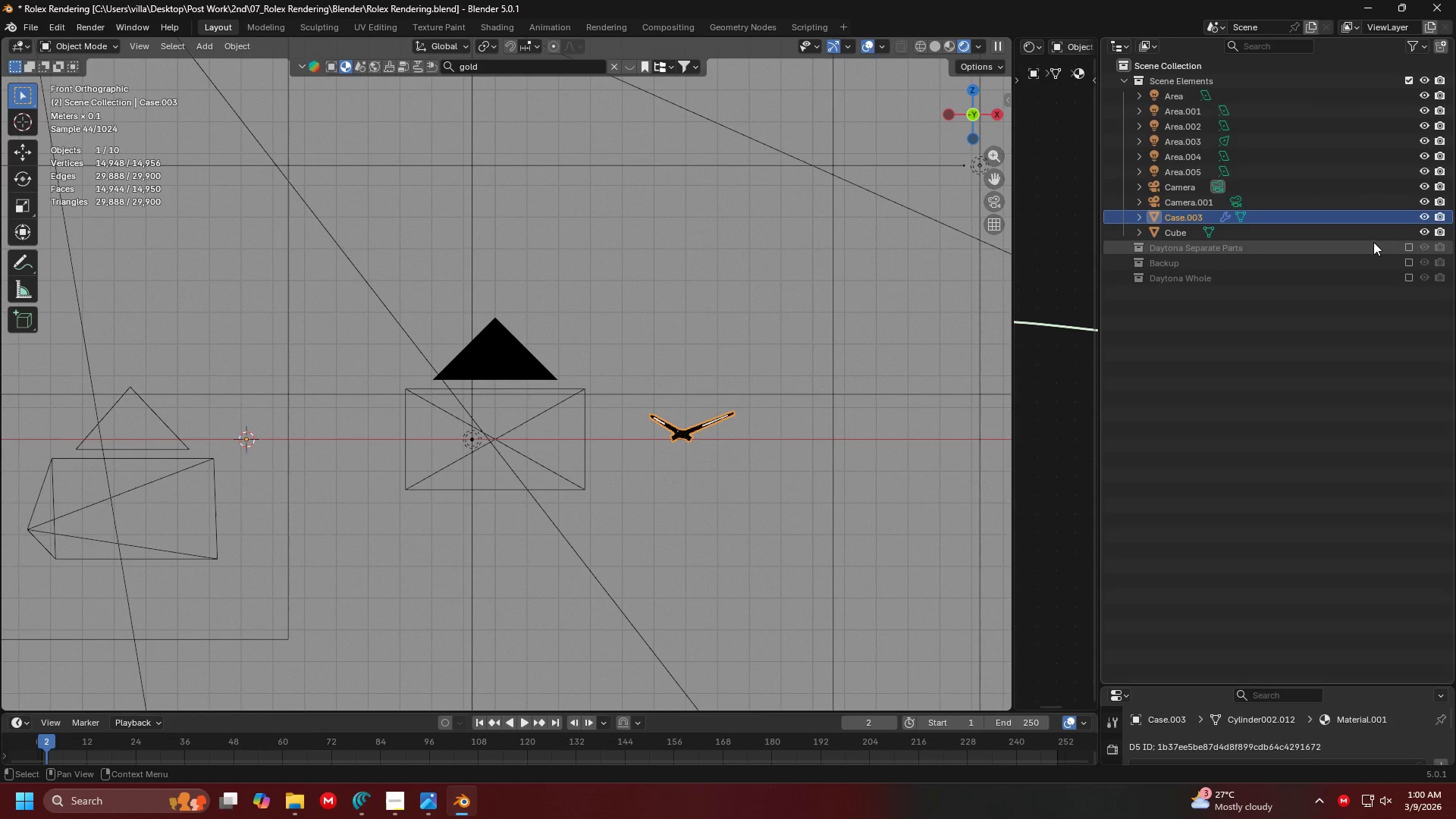 
left_click([1407, 244])
 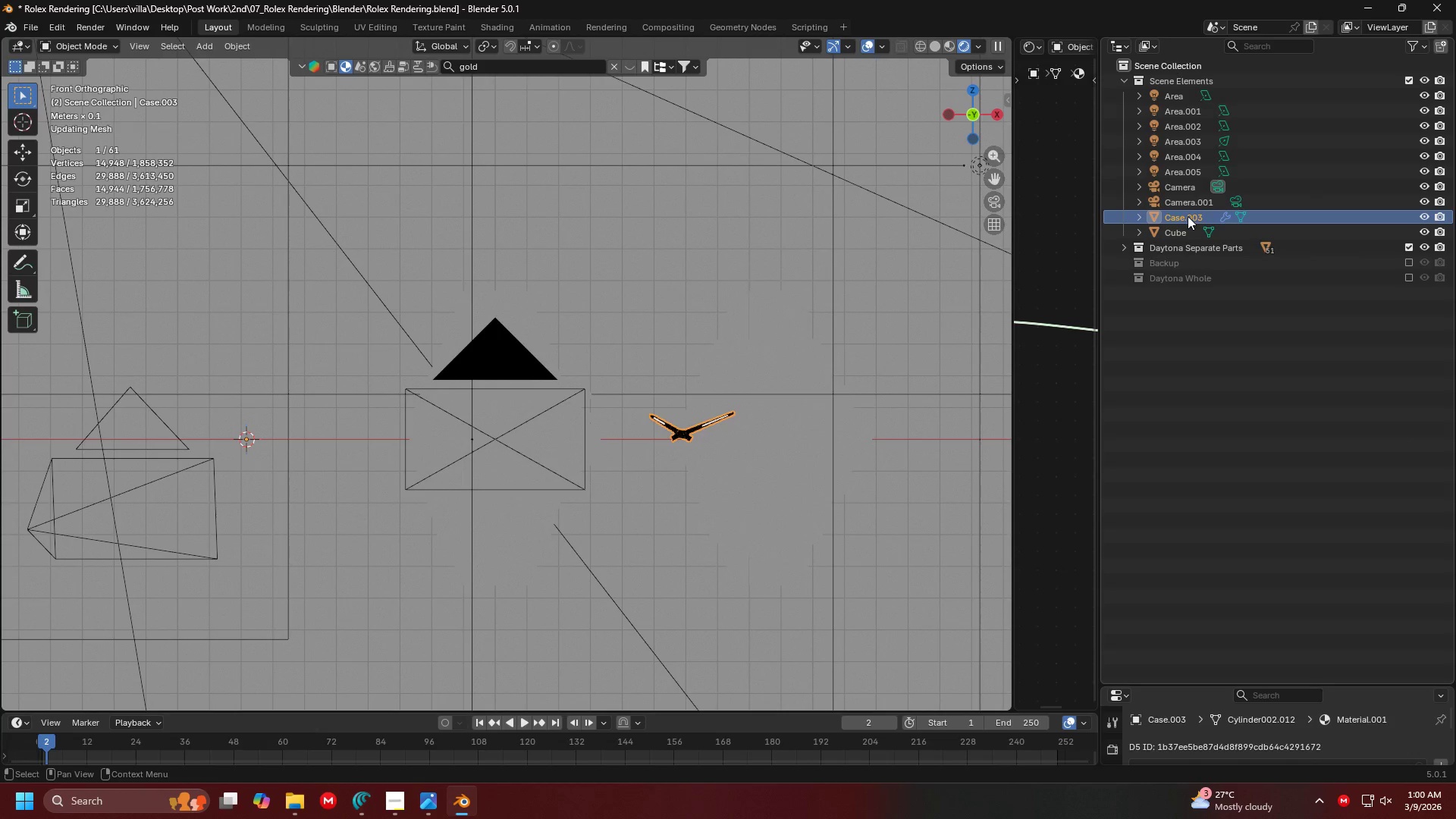 
left_click([1188, 216])
 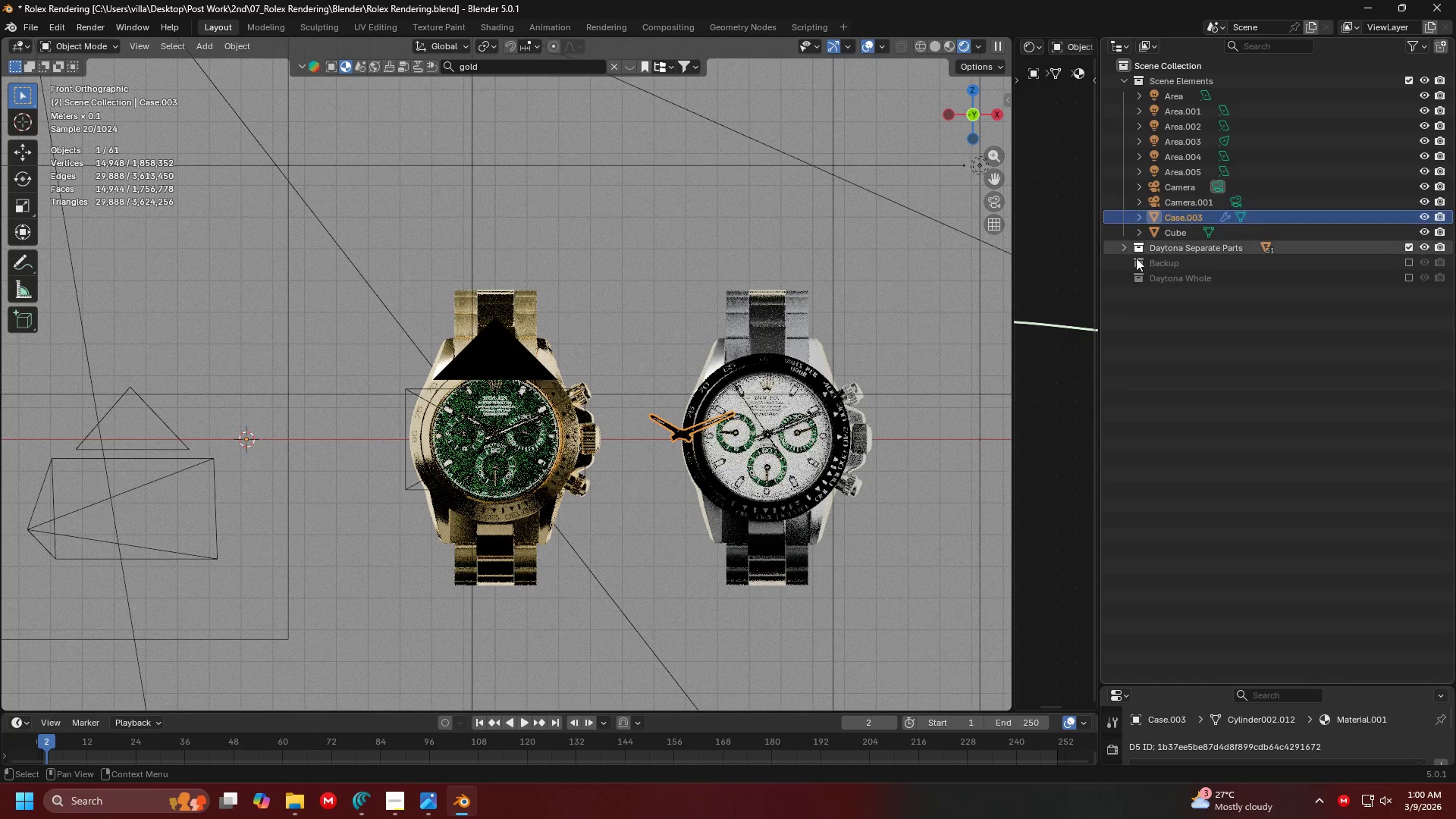 
key(Shift+ShiftLeft)
 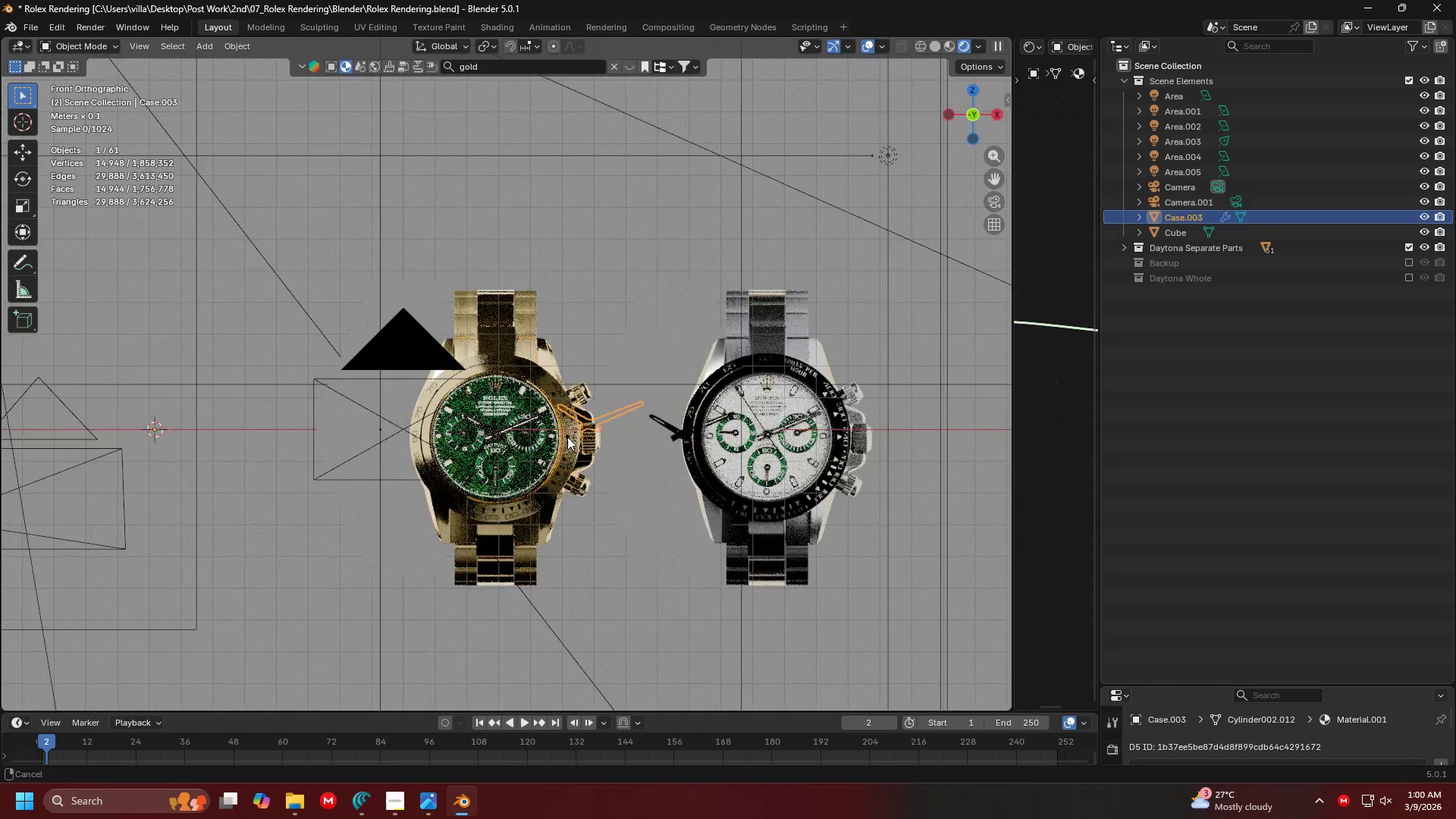 
scroll: coordinate [626, 387], scroll_direction: up, amount: 10.0
 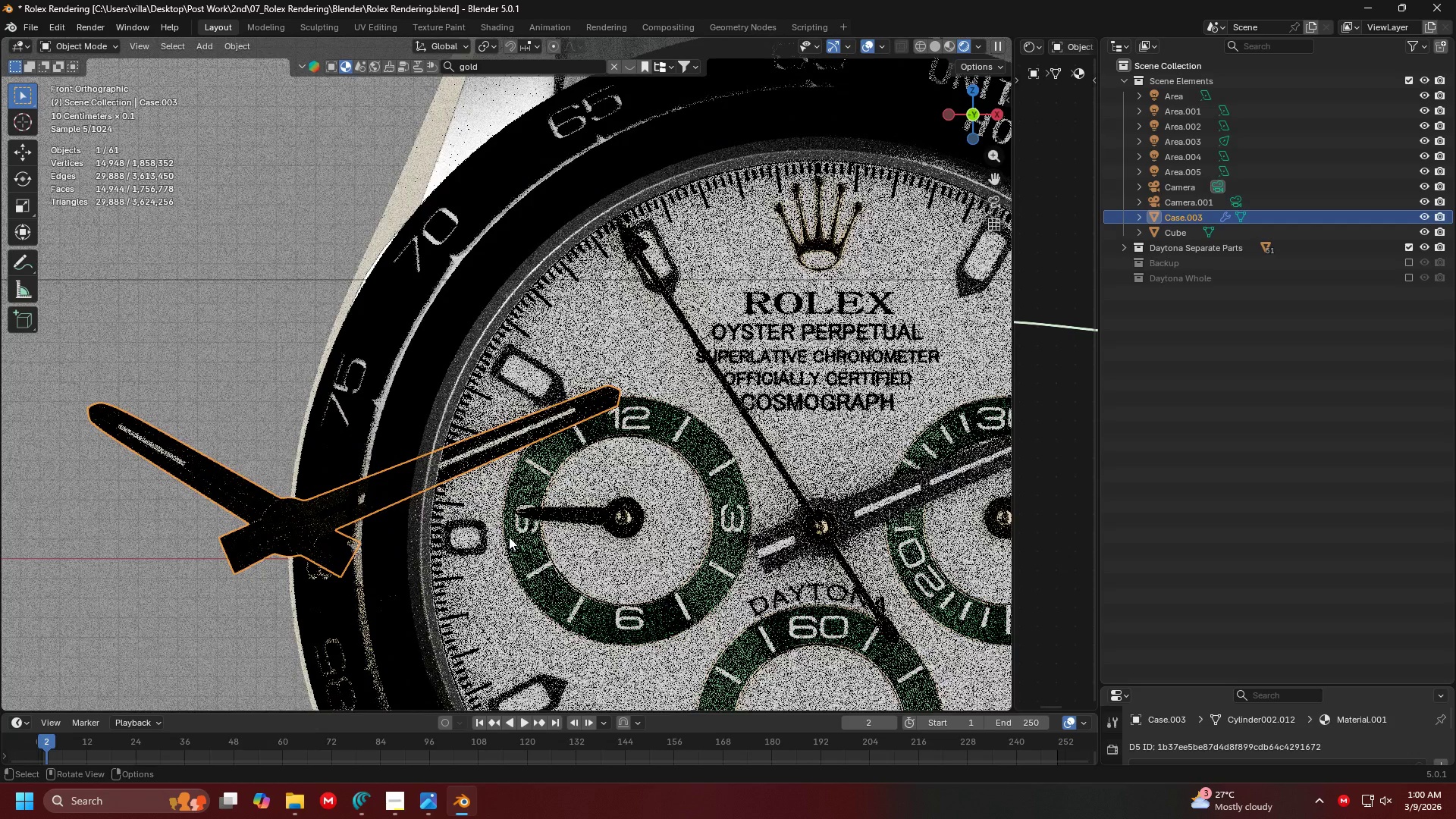 
type(gg)
 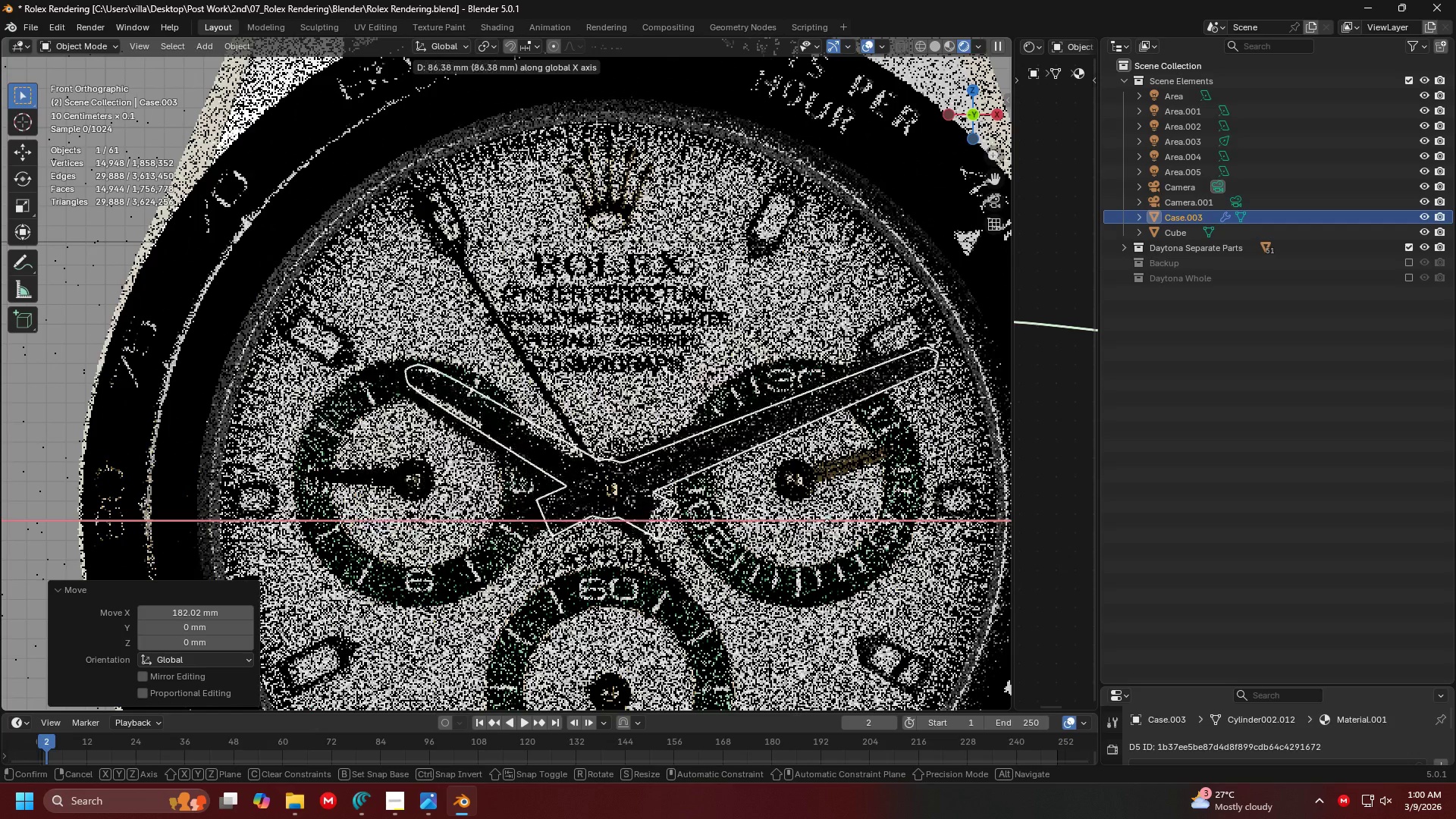 
left_click_drag(start_coordinate=[867, 552], to_coordinate=[833, 544])
 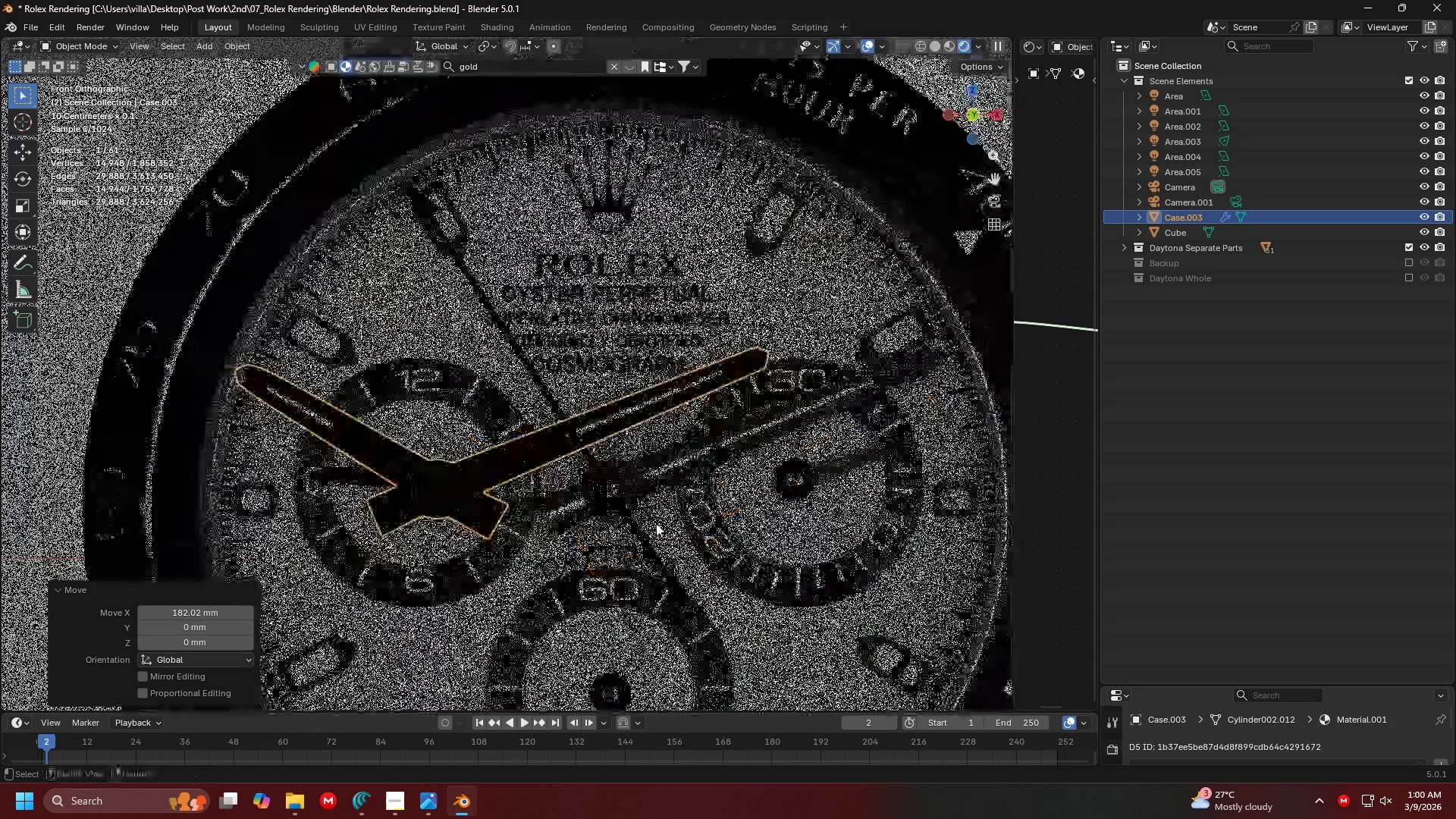 
left_click([829, 526])
 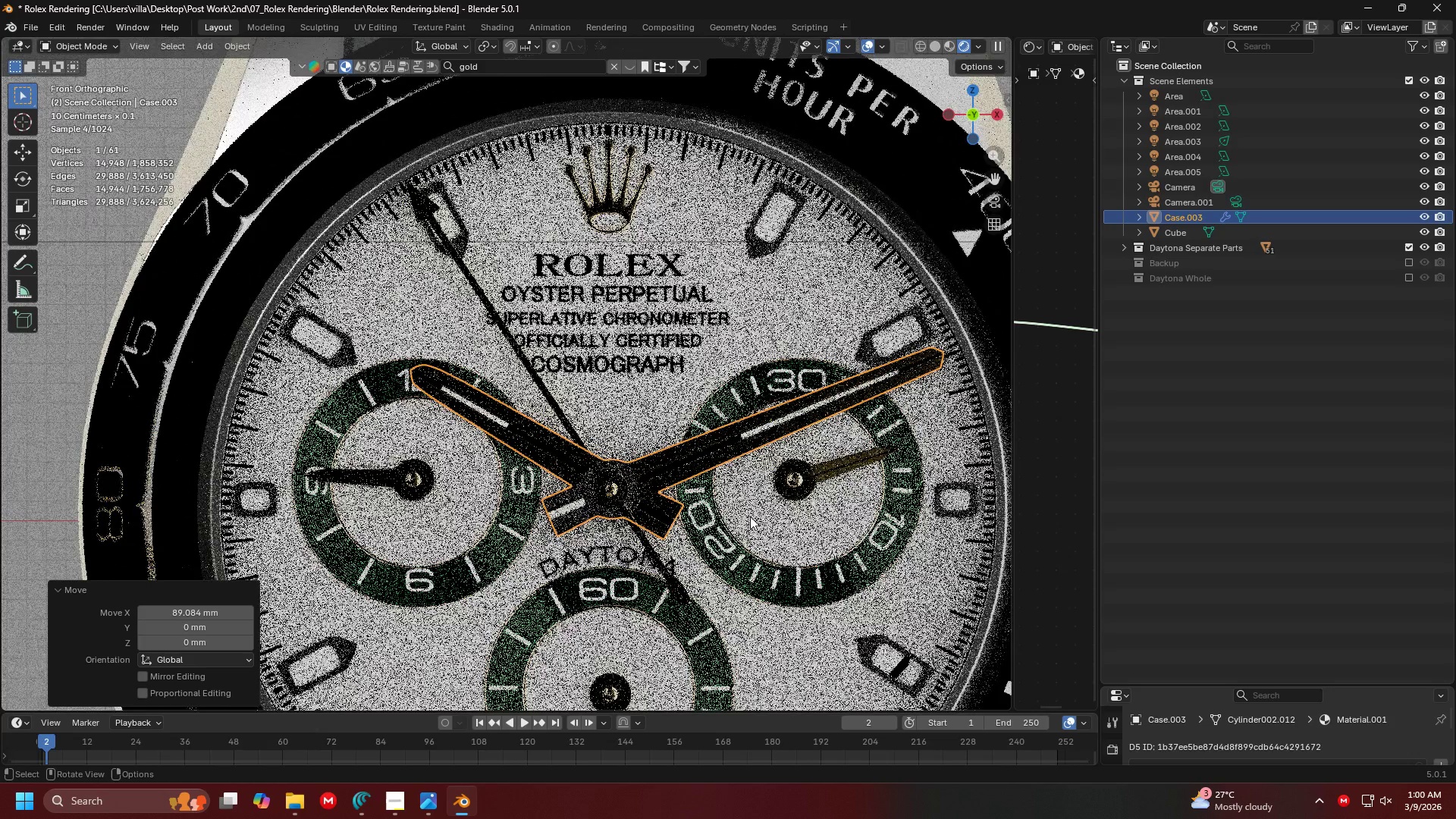 
hold_key(key=ShiftLeft, duration=0.31)
 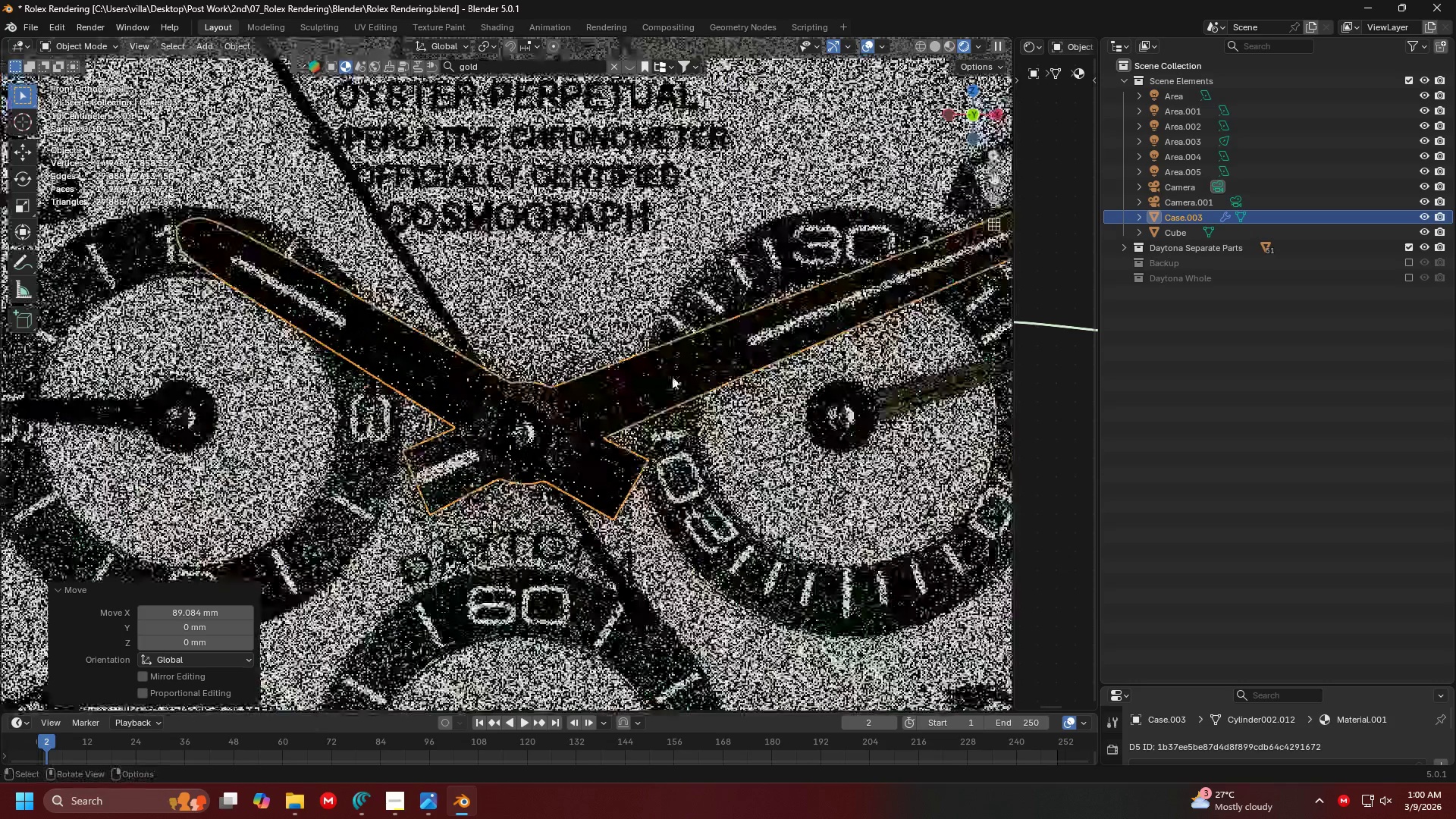 
scroll: coordinate [615, 457], scroll_direction: up, amount: 3.0
 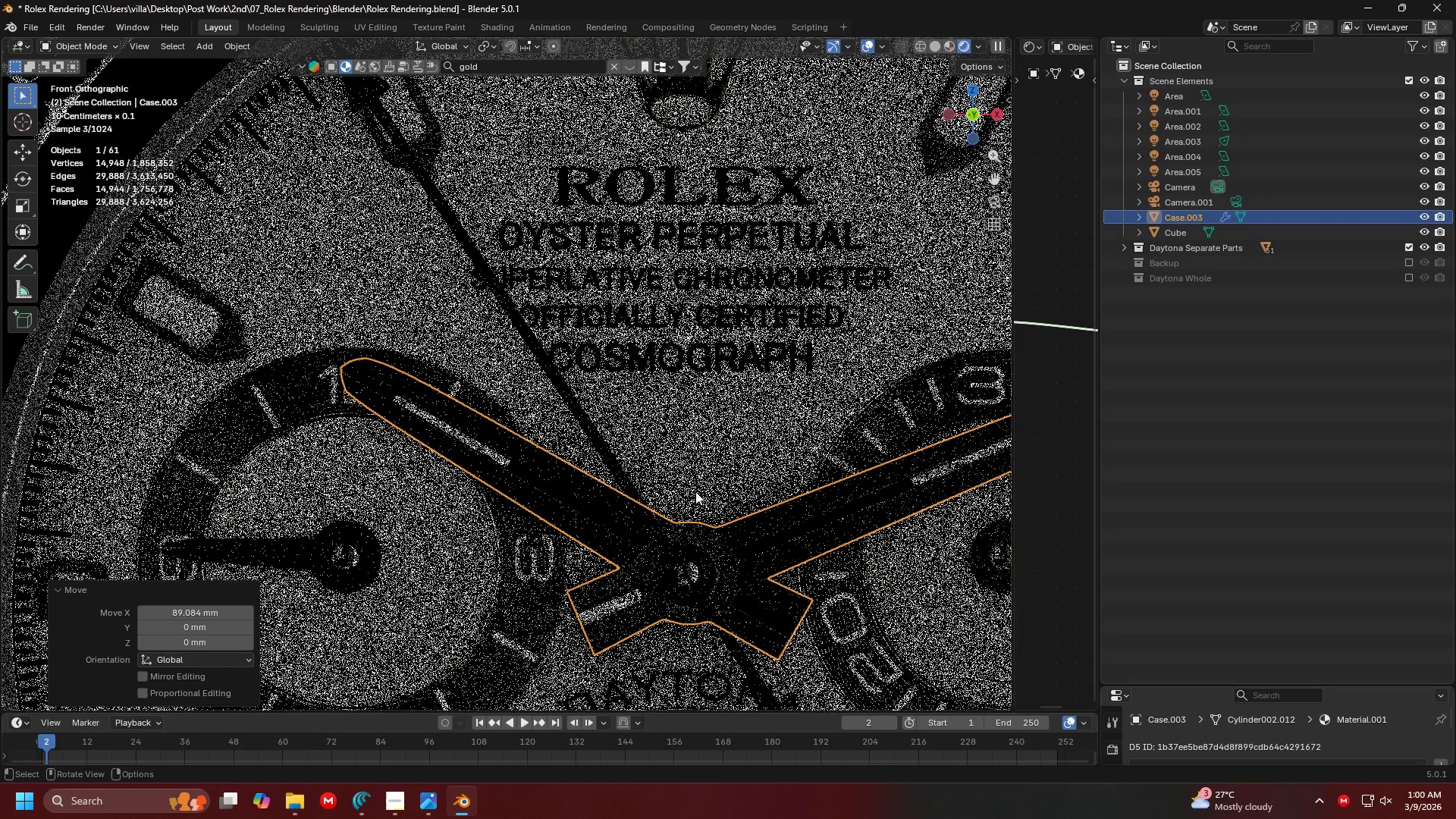 
hold_key(key=ShiftLeft, duration=0.31)
scroll: coordinate [822, 372], scroll_direction: up, amount: 1.0
 